 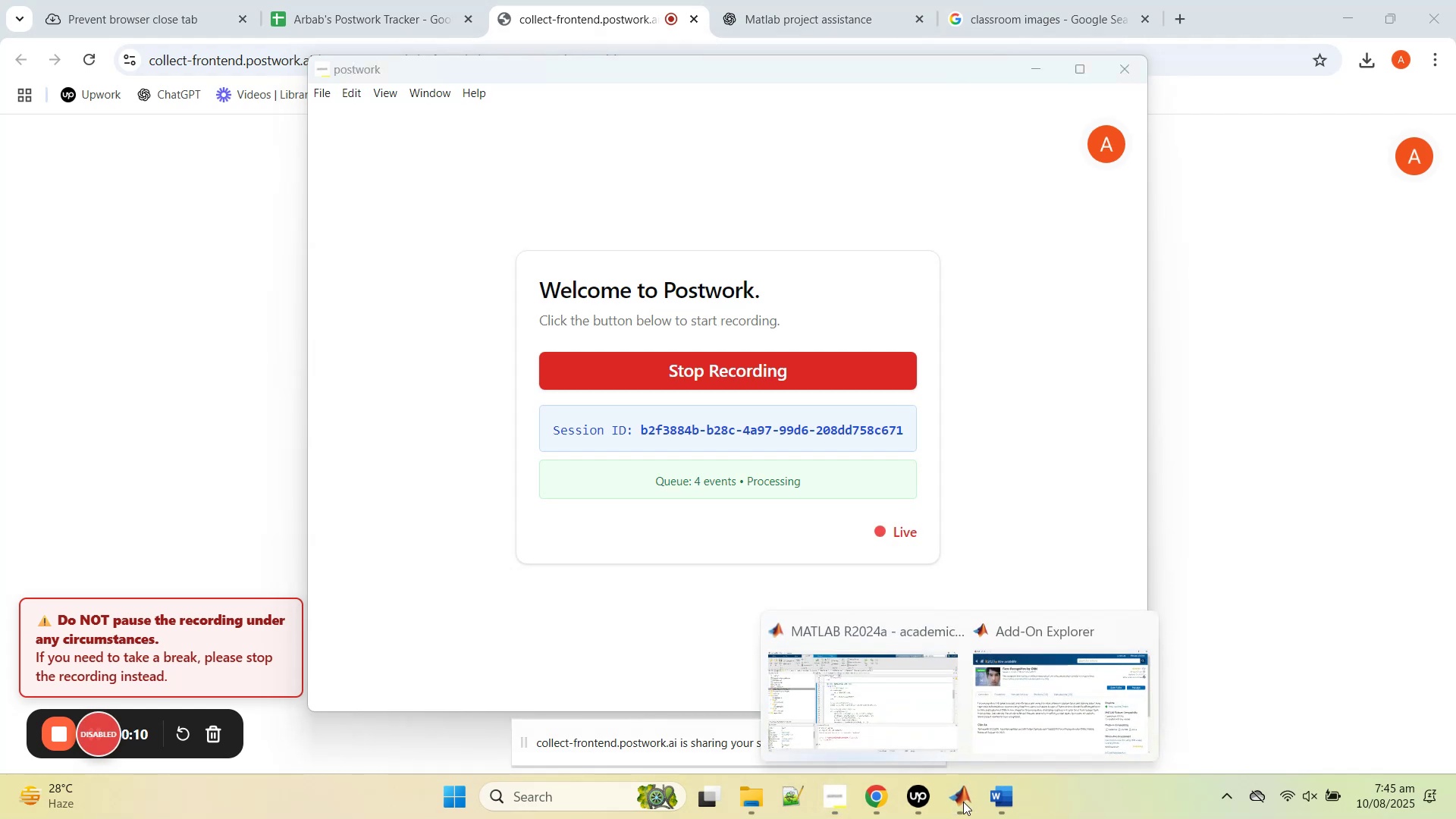 
left_click([759, 799])
 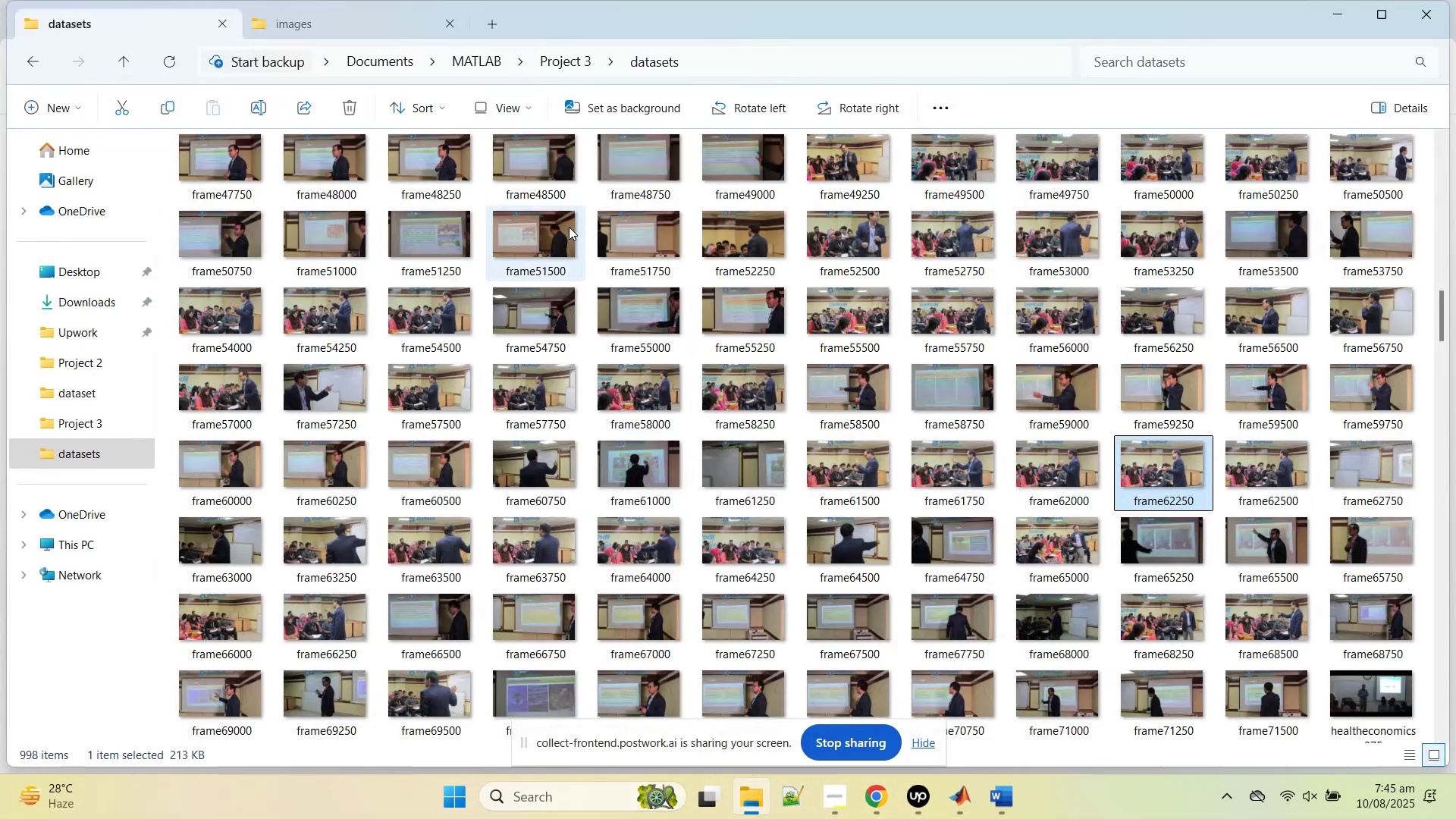 
scroll: coordinate [584, 246], scroll_direction: up, amount: 23.0
 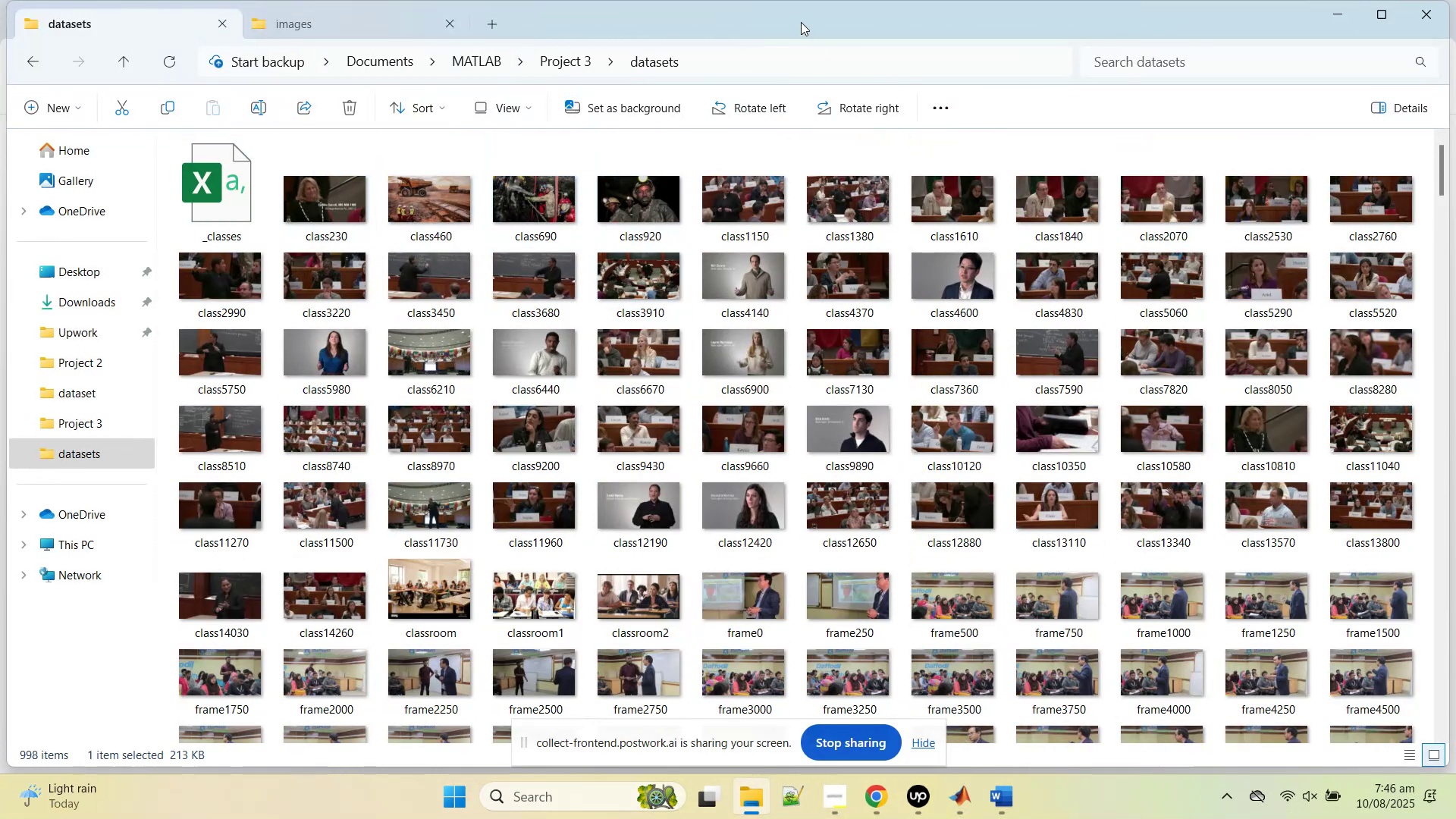 
wait(6.63)
 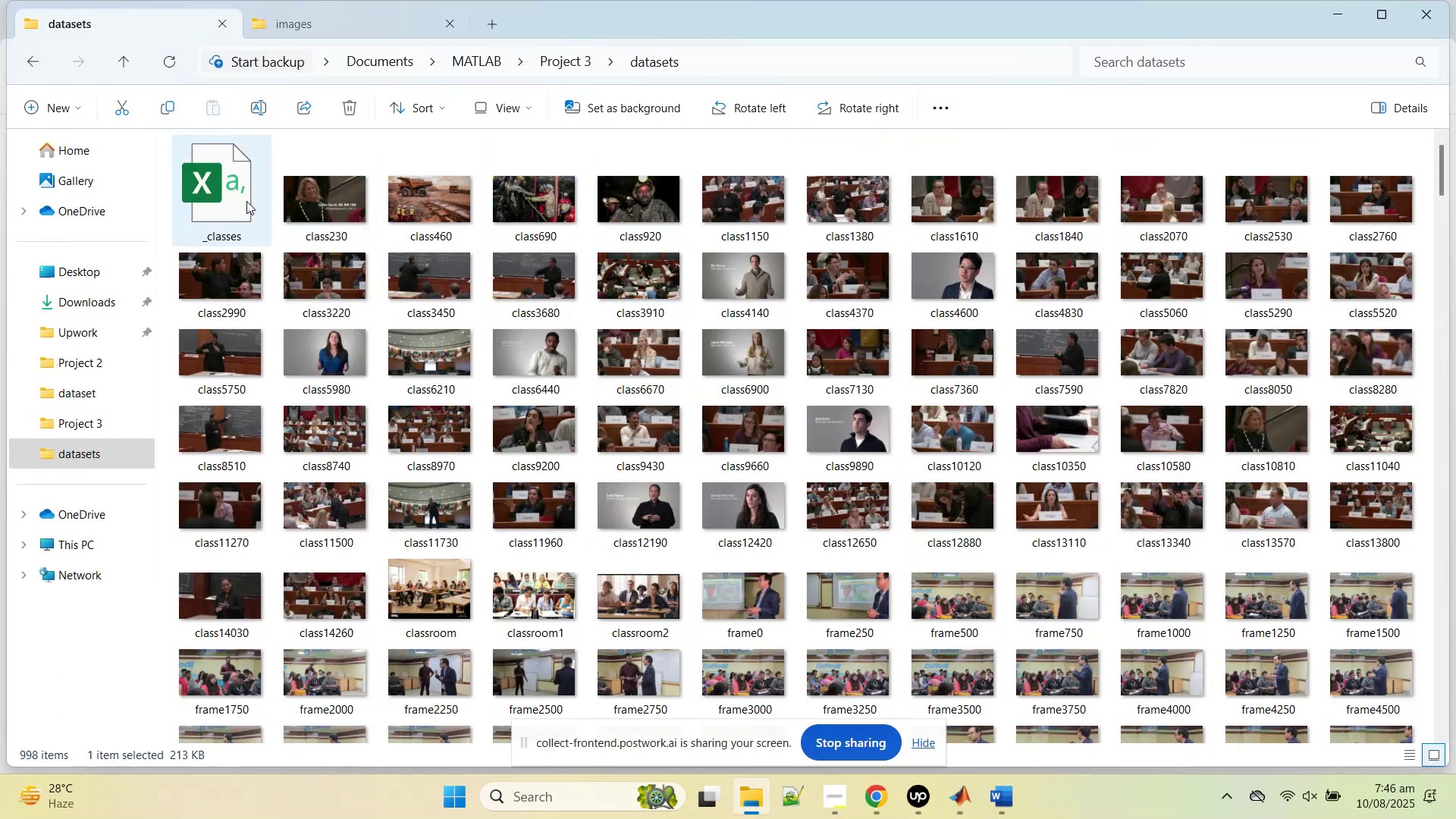 
left_click([868, 810])
 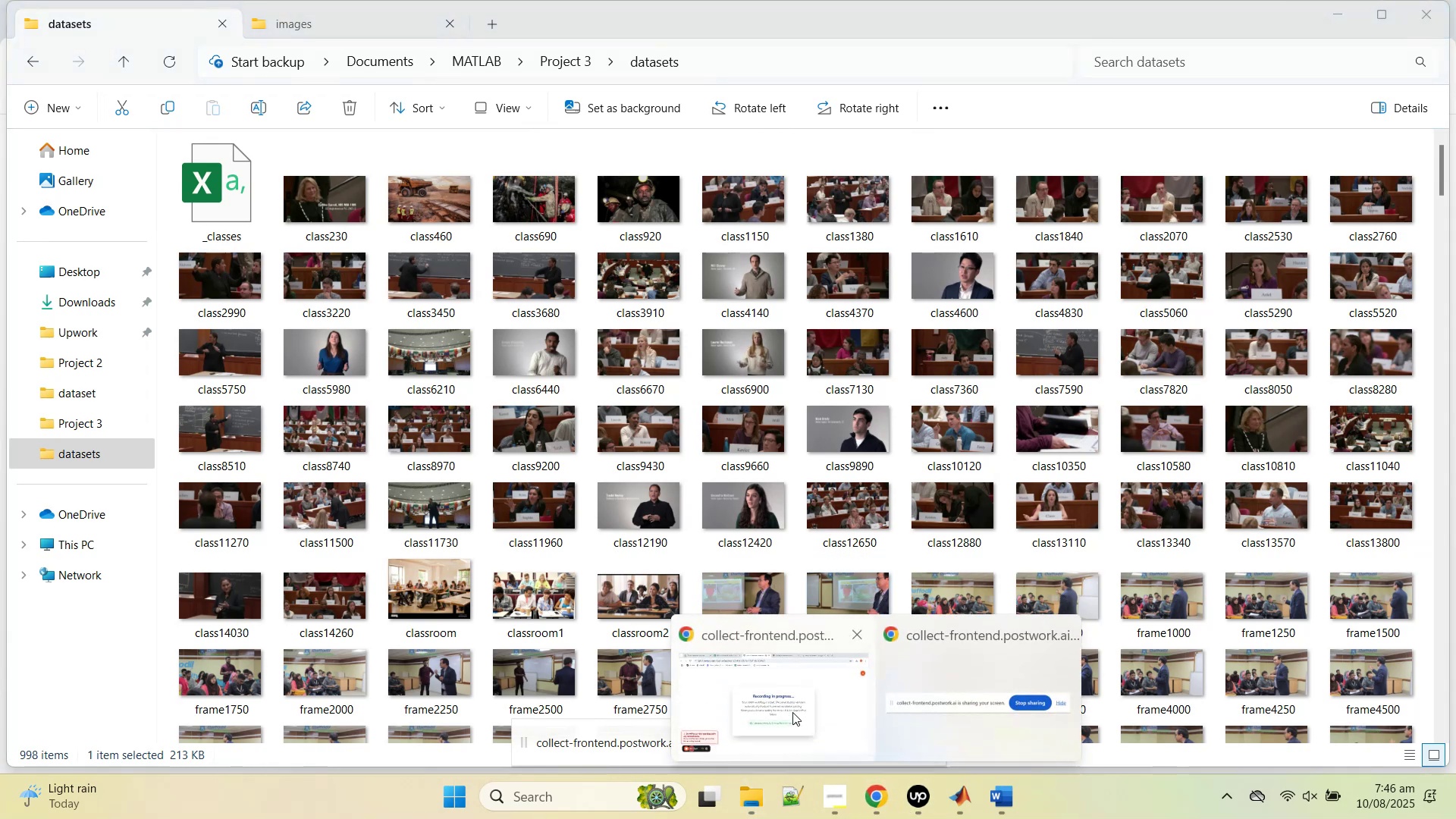 
left_click([787, 703])
 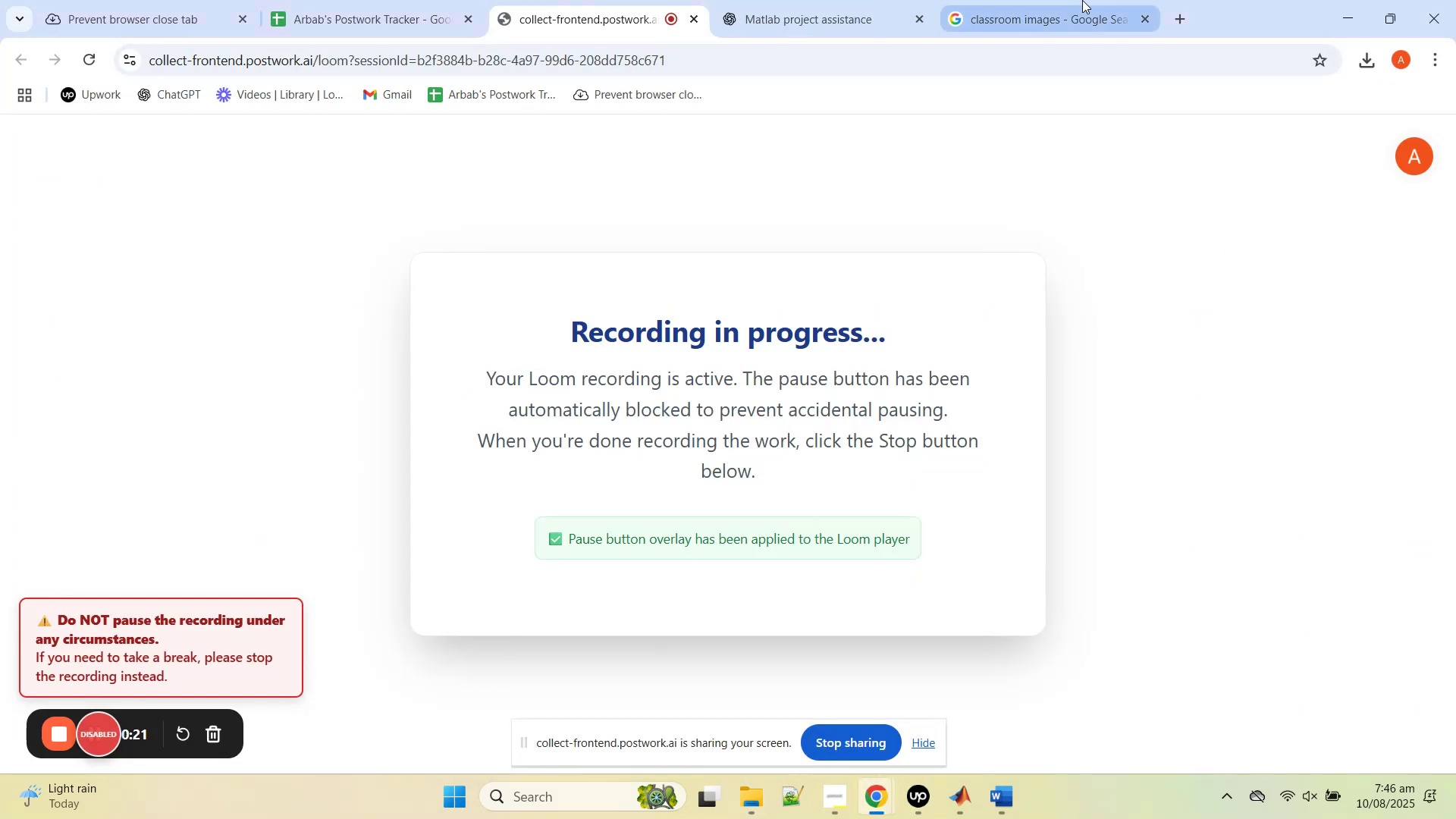 
left_click([1082, 0])
 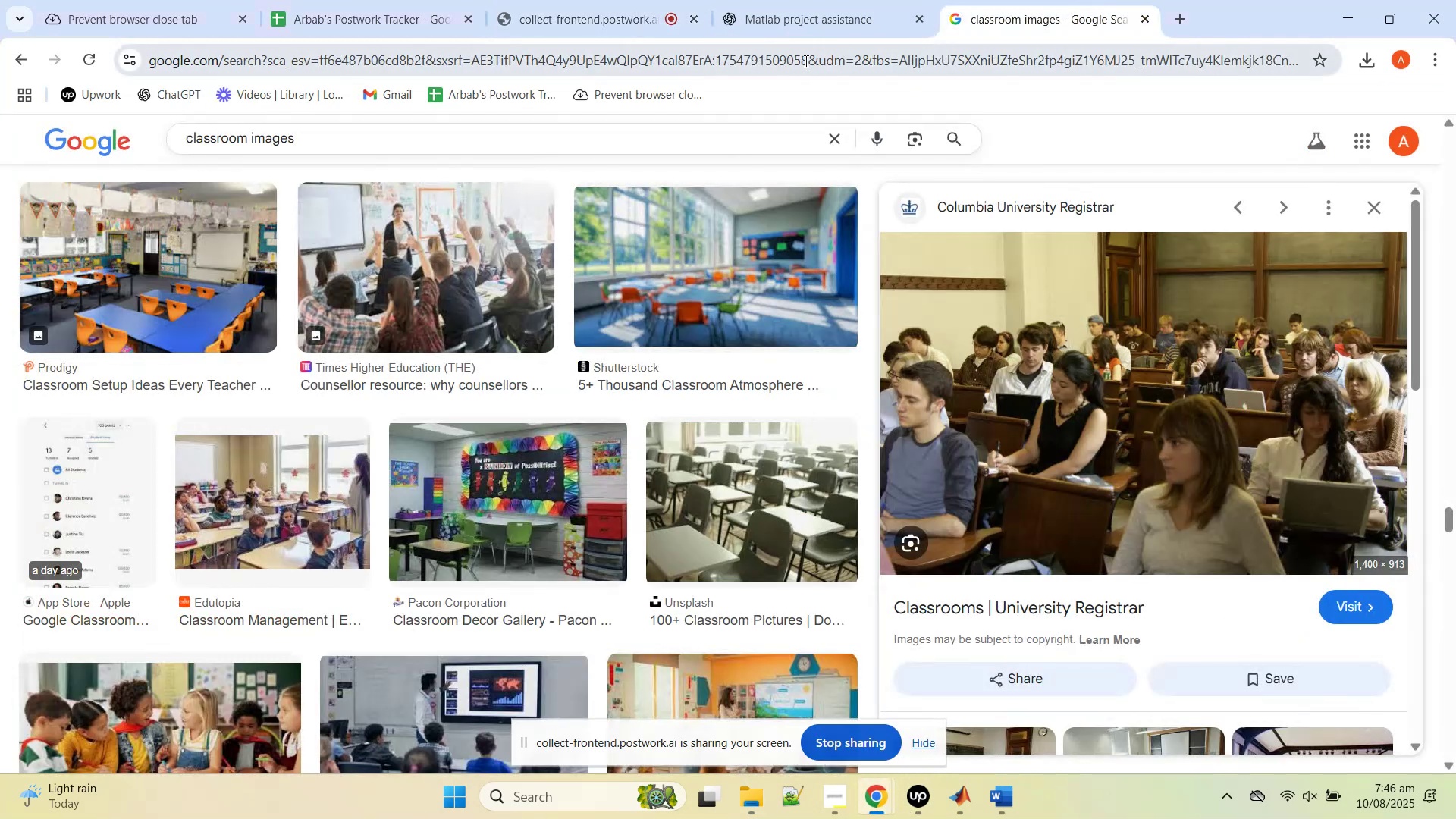 
left_click([805, 61])
 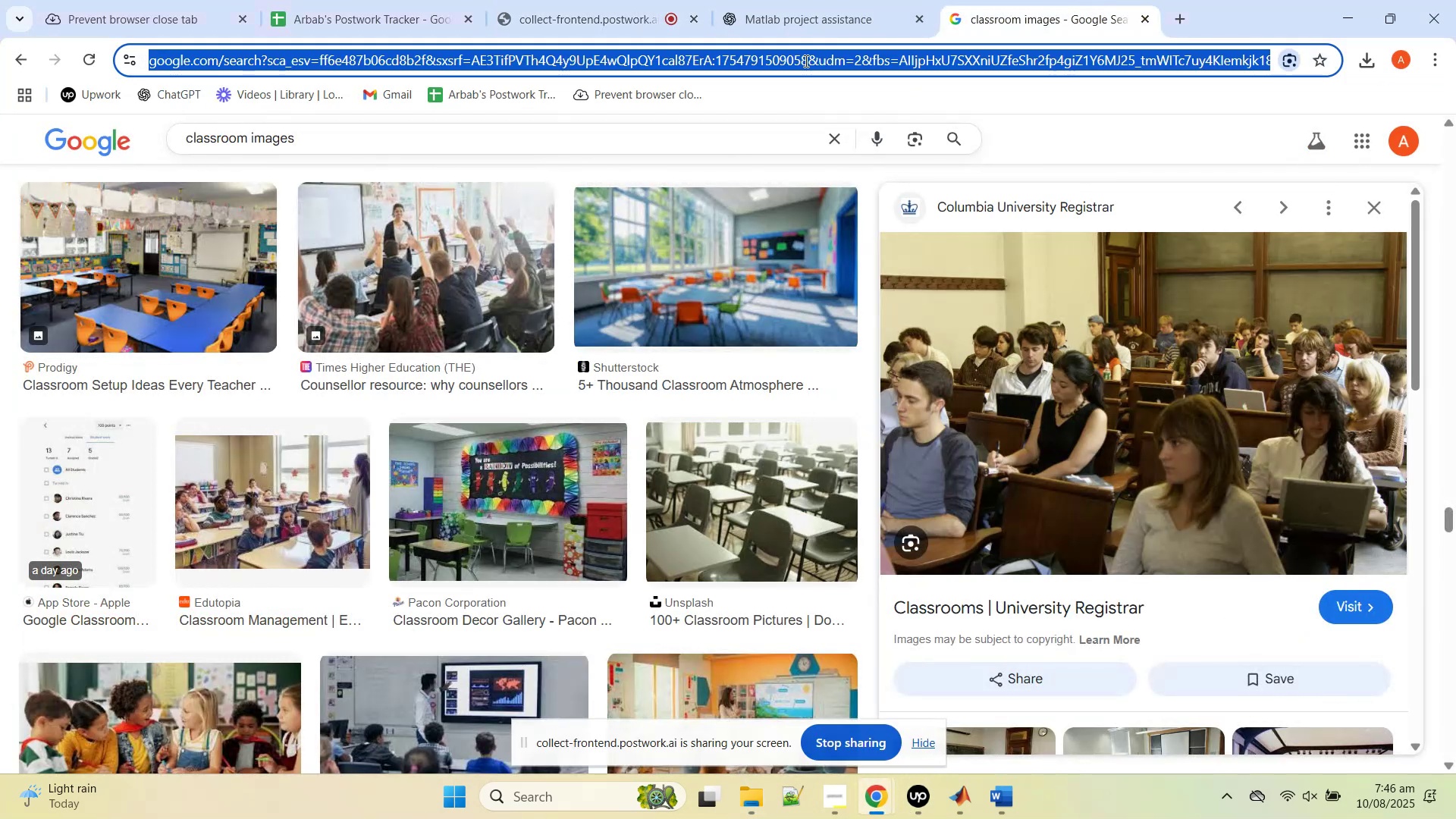 
type(classrro)
key(Backspace)
key(Backspace)
type(oom dataset)
 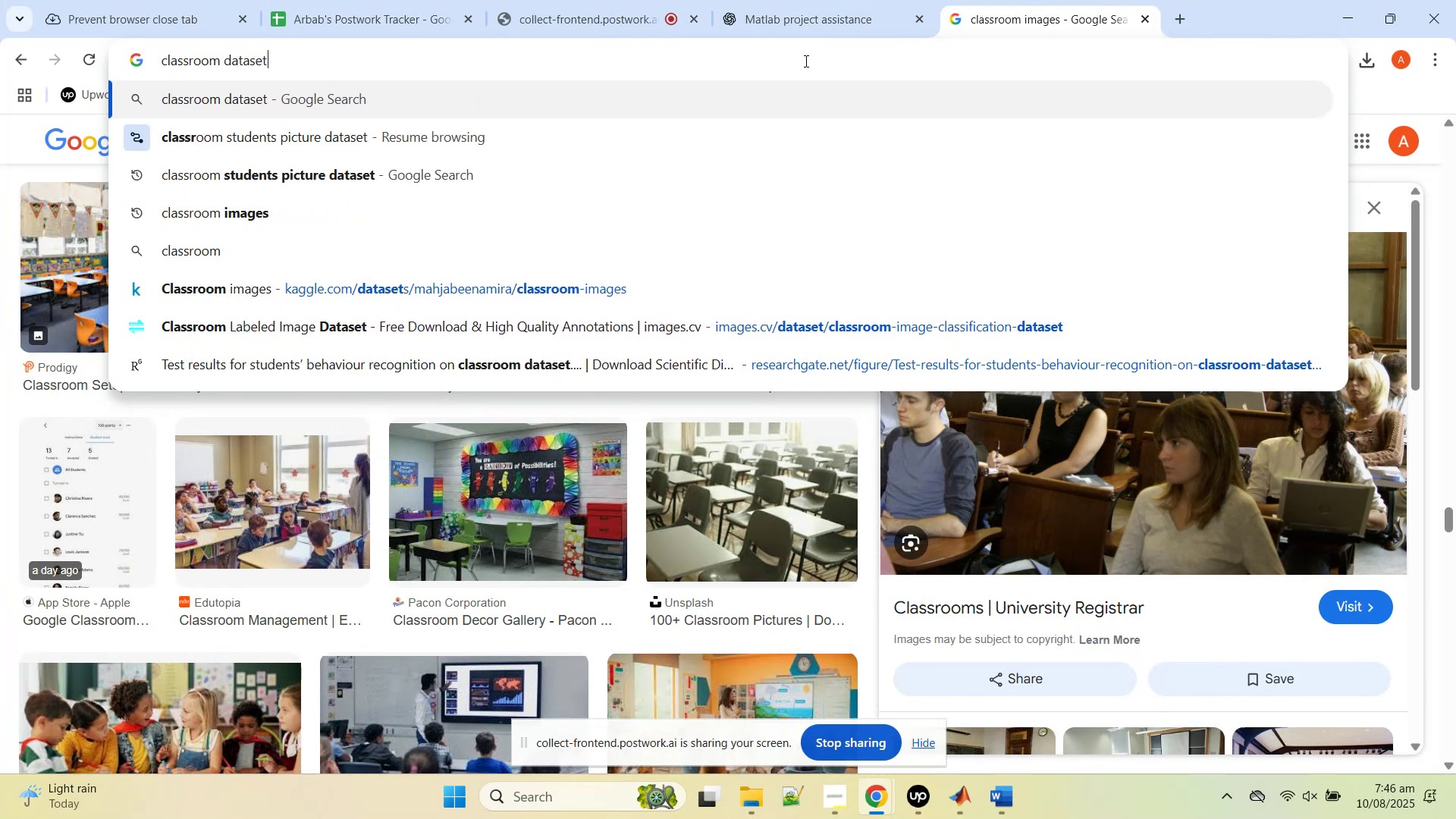 
key(Enter)
 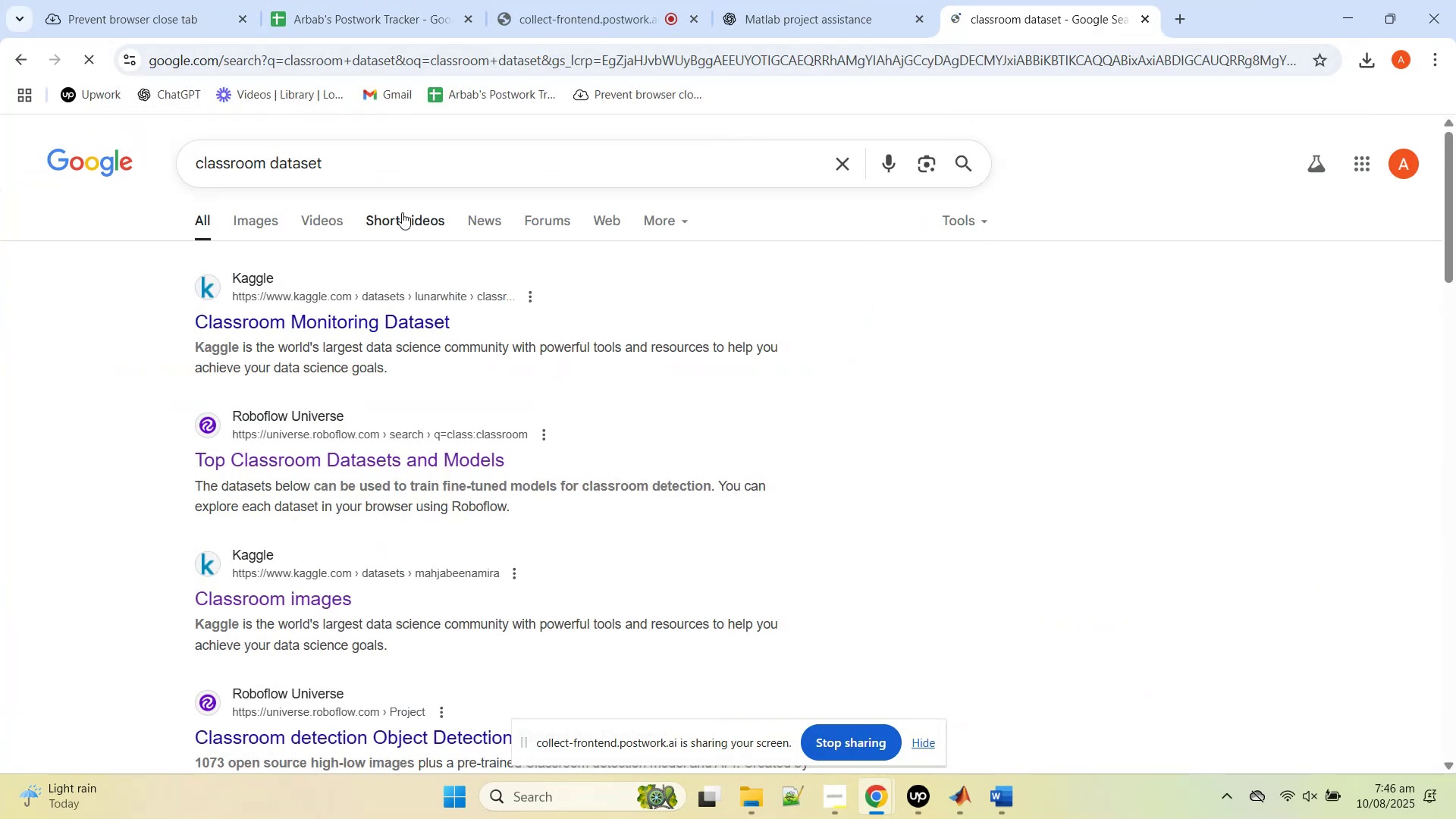 
middle_click([395, 310])
 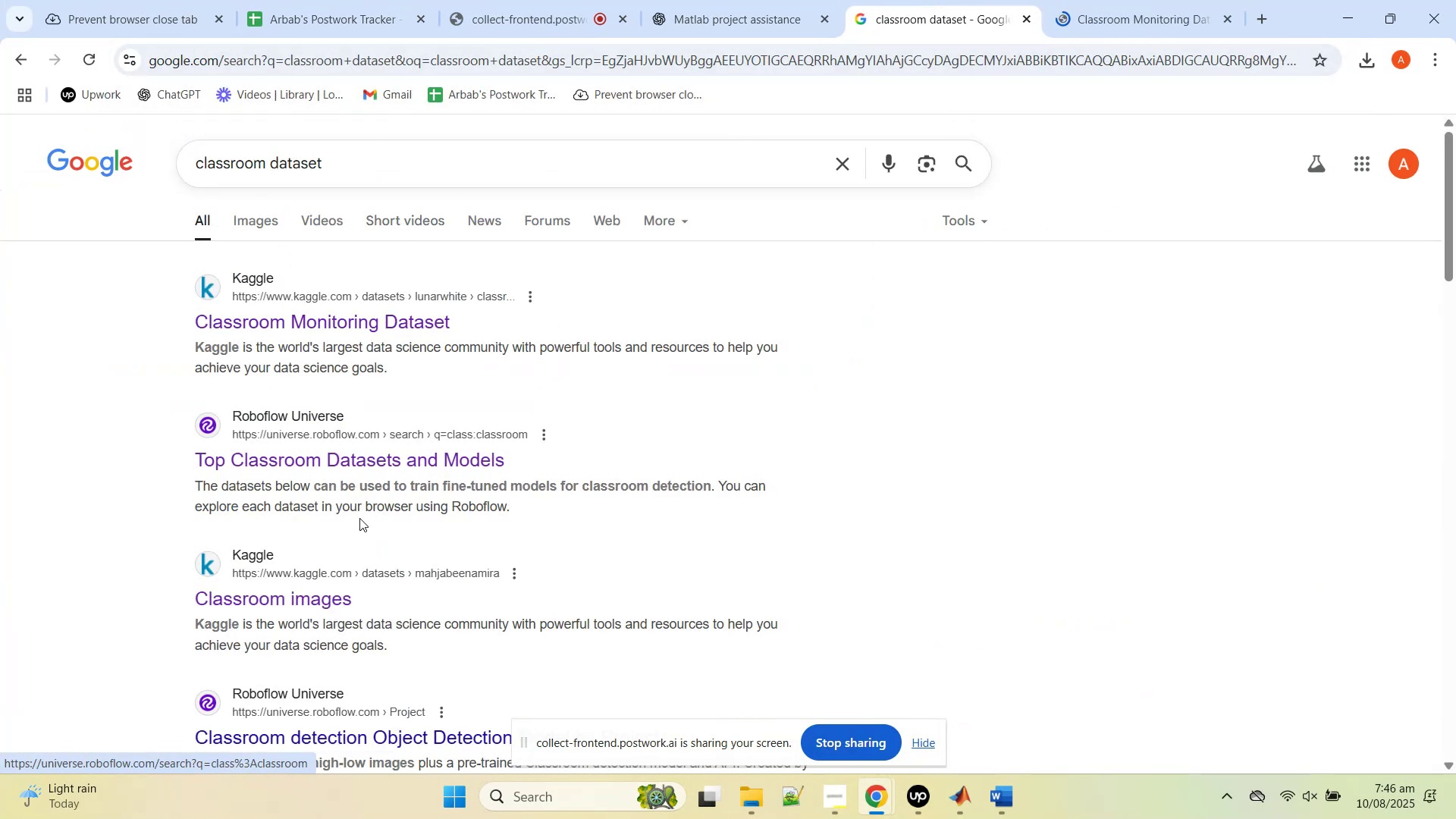 
scroll: coordinate [328, 595], scroll_direction: down, amount: 1.0
 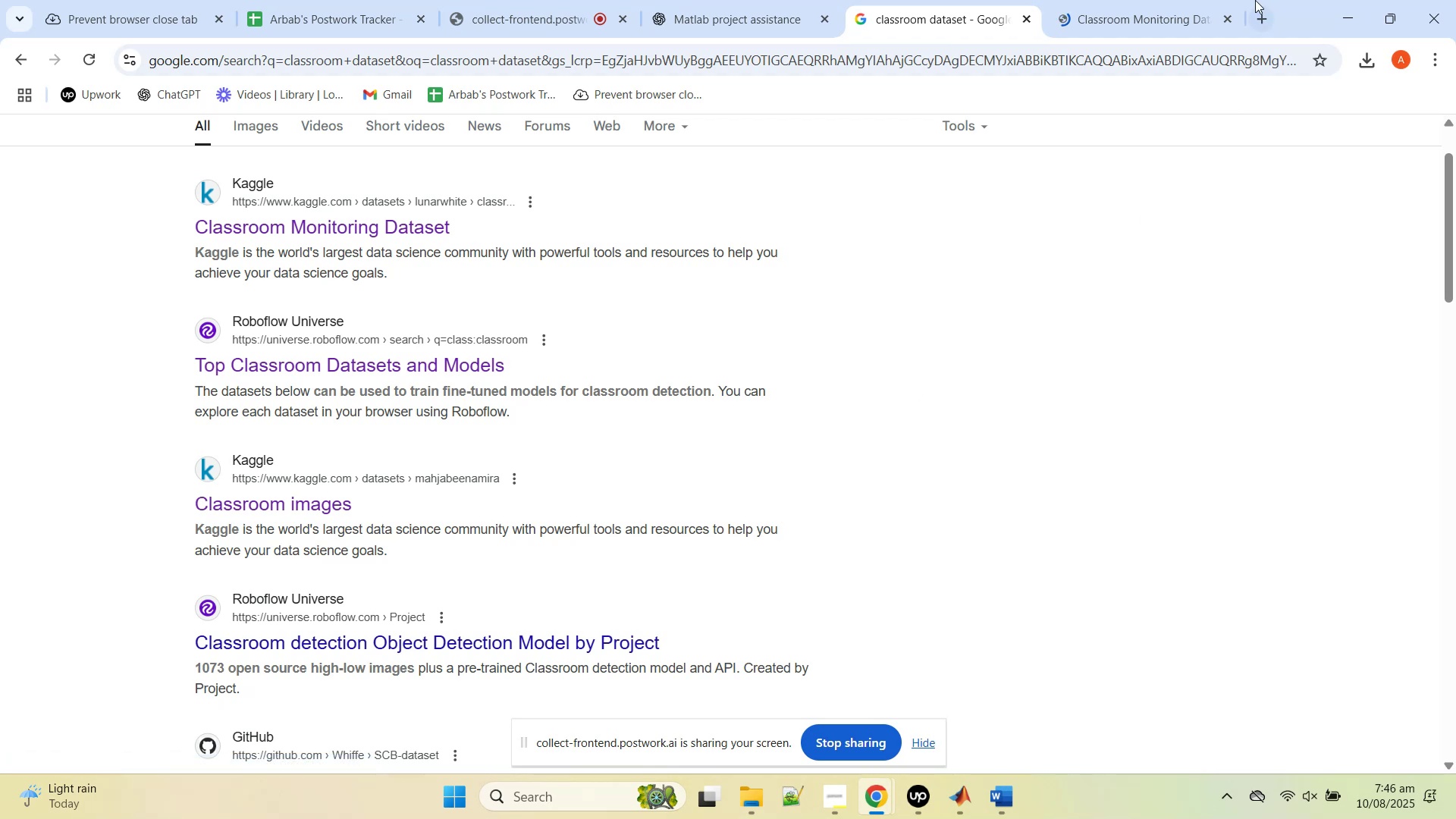 
left_click([1135, 0])
 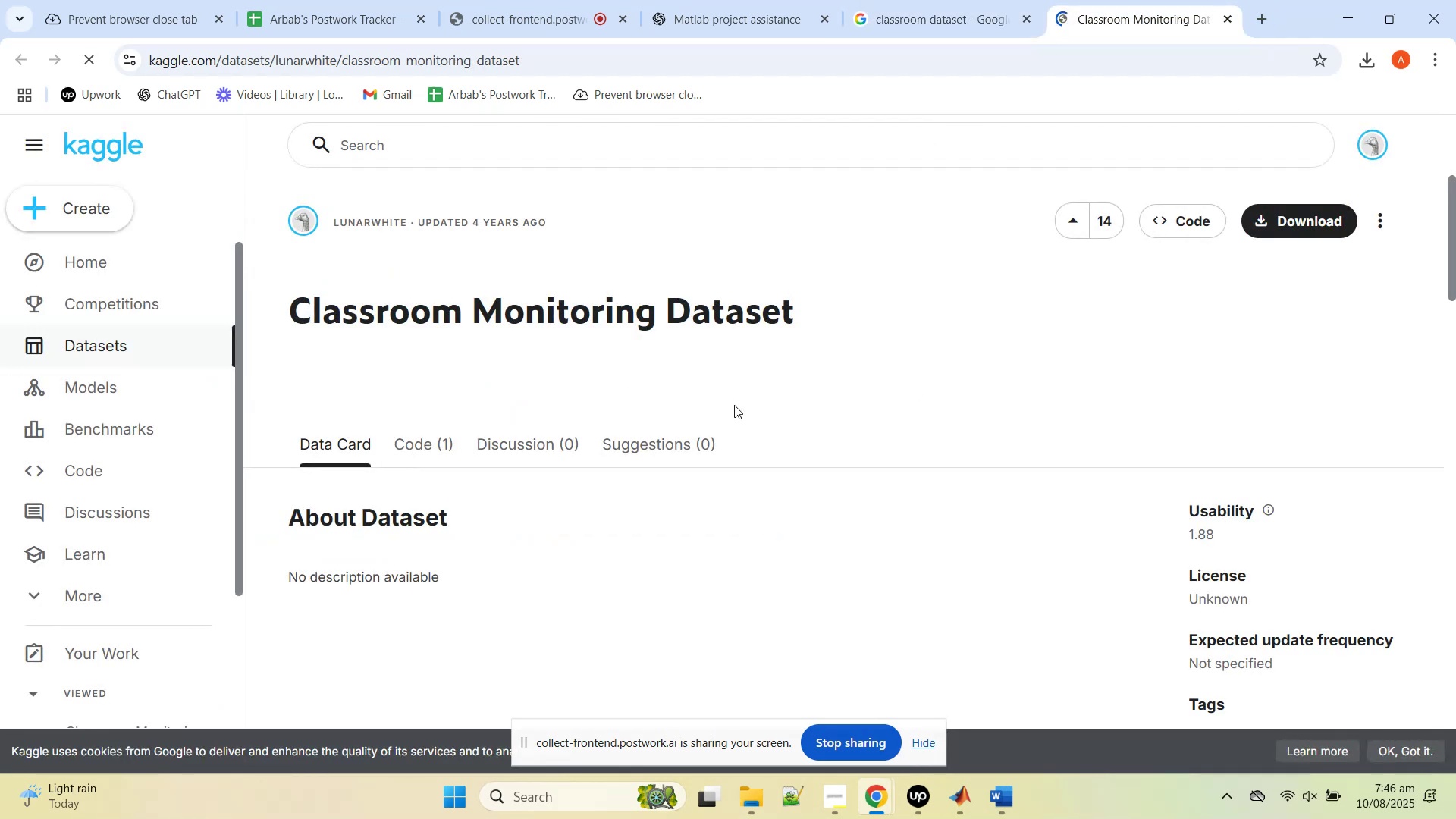 
scroll: coordinate [648, 500], scroll_direction: down, amount: 14.0
 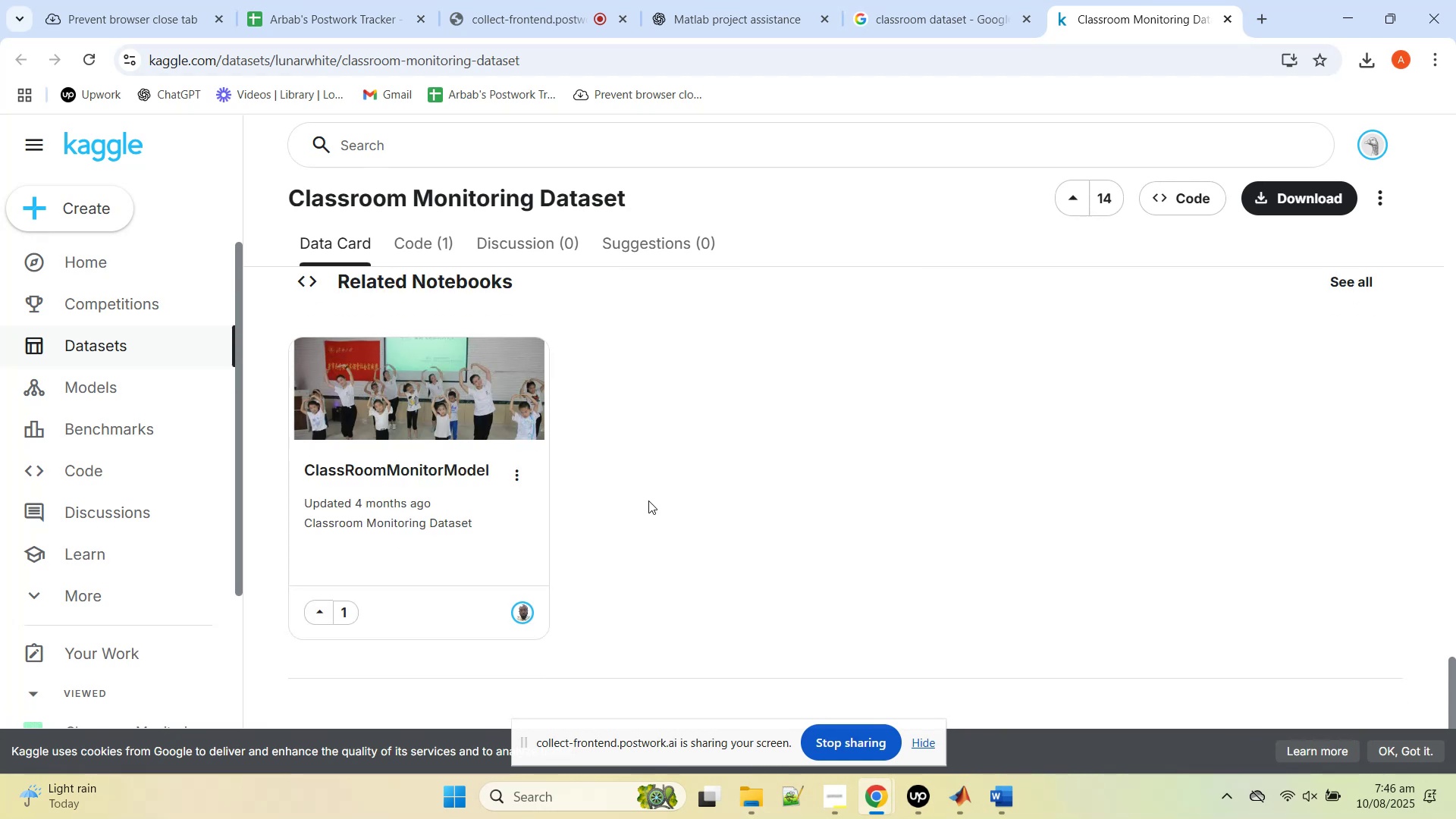 
wait(5.35)
 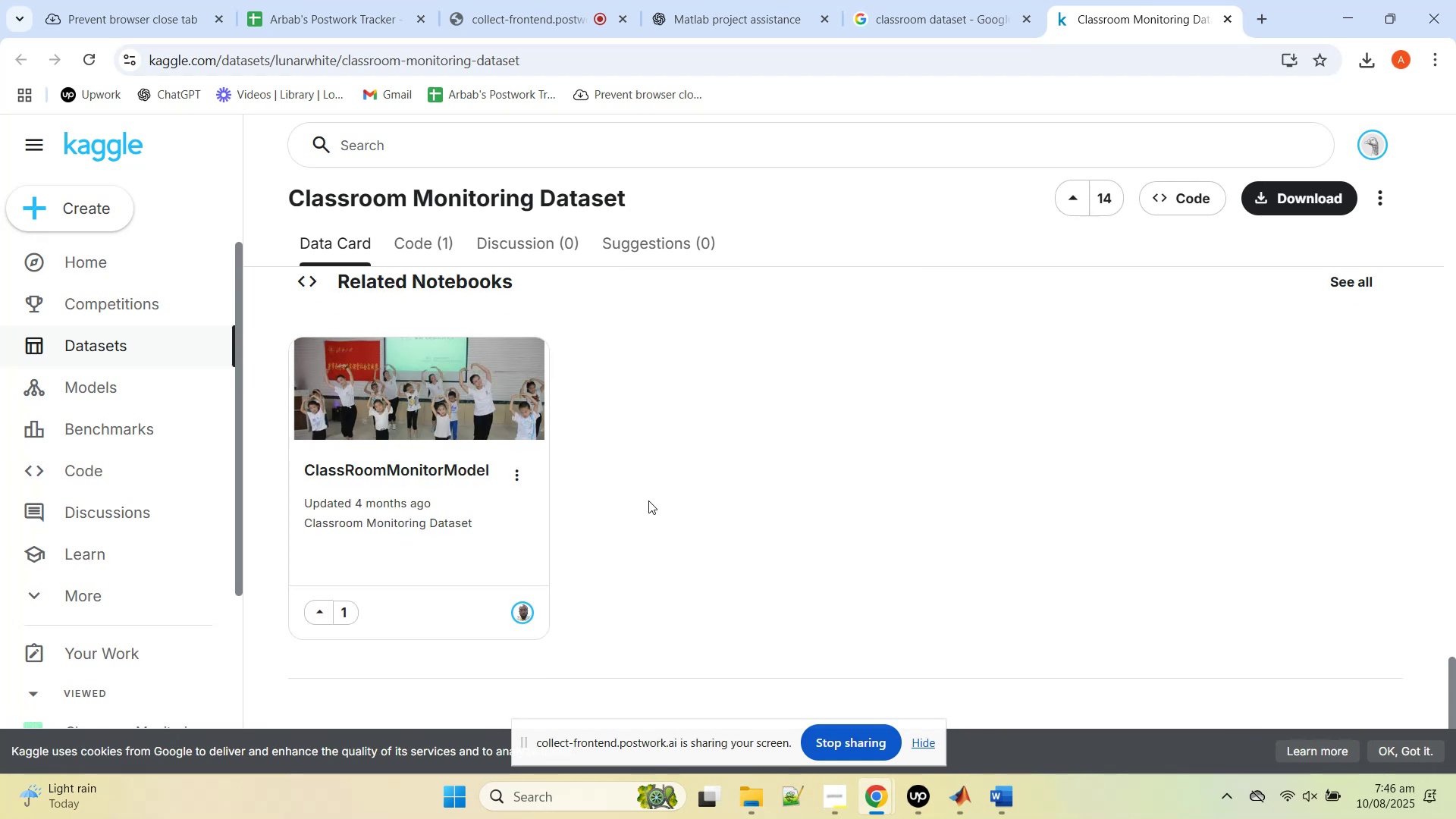 
middle_click([423, 410])
 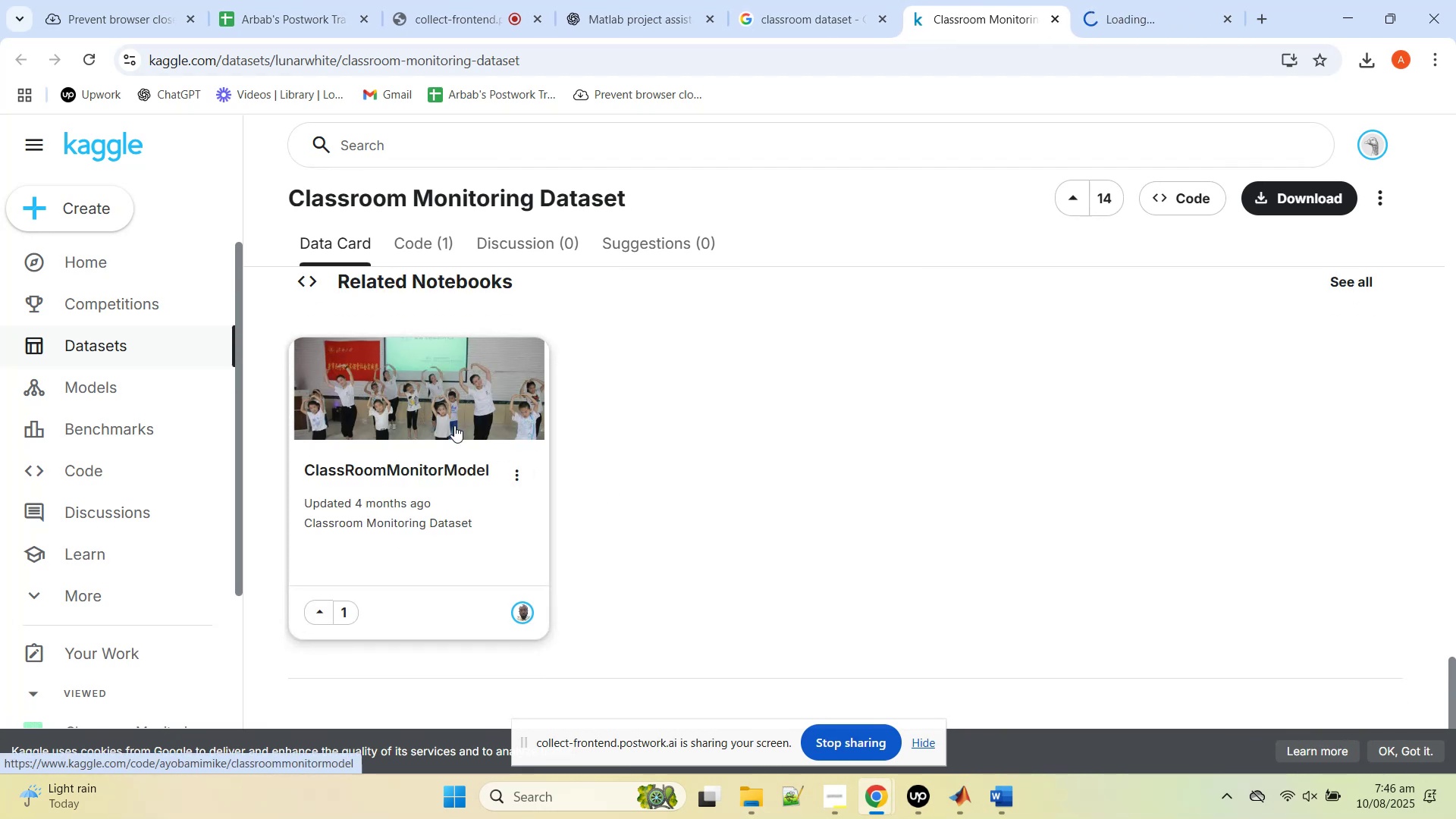 
scroll: coordinate [1294, 372], scroll_direction: up, amount: 29.0
 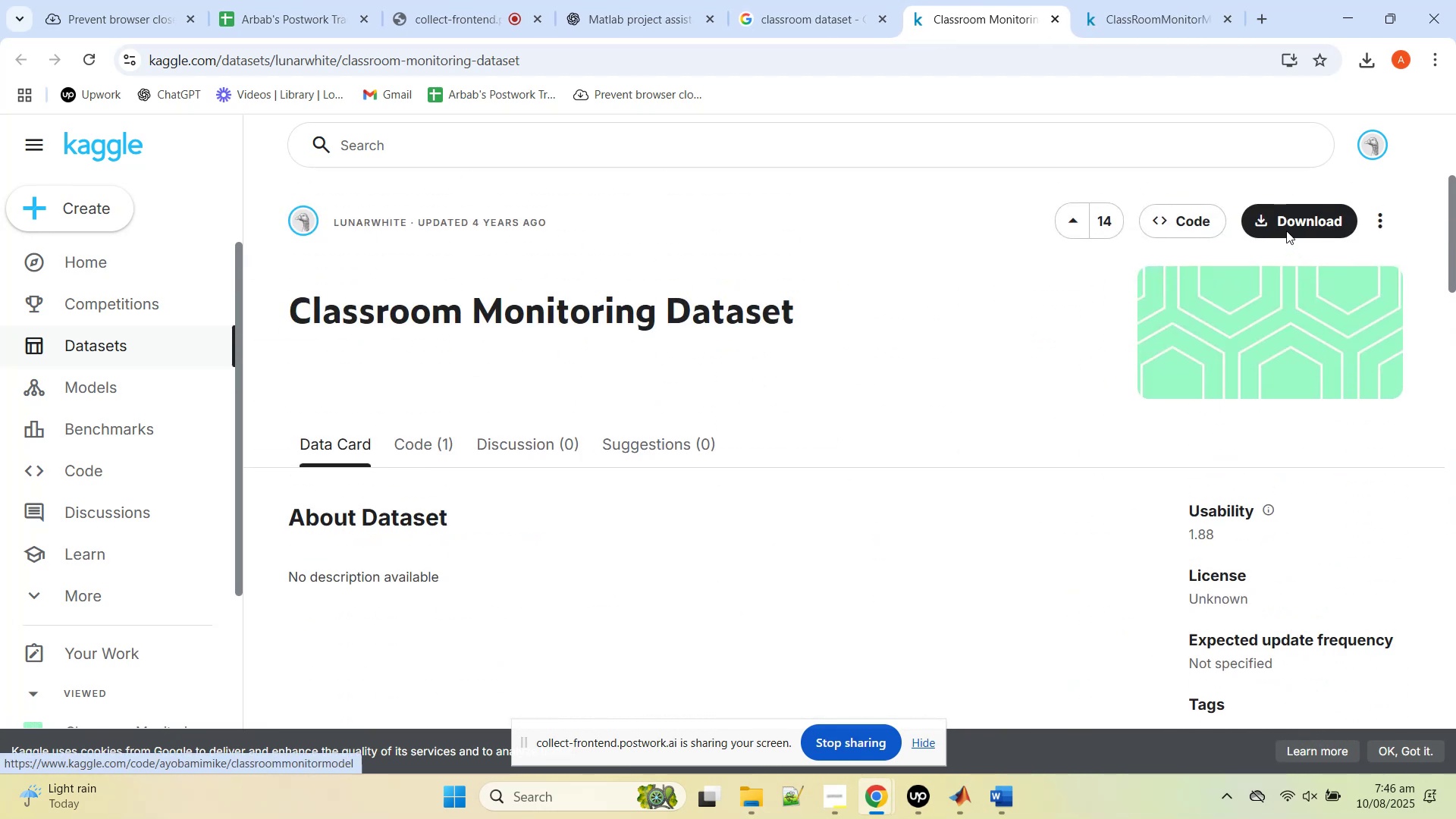 
left_click([1282, 212])
 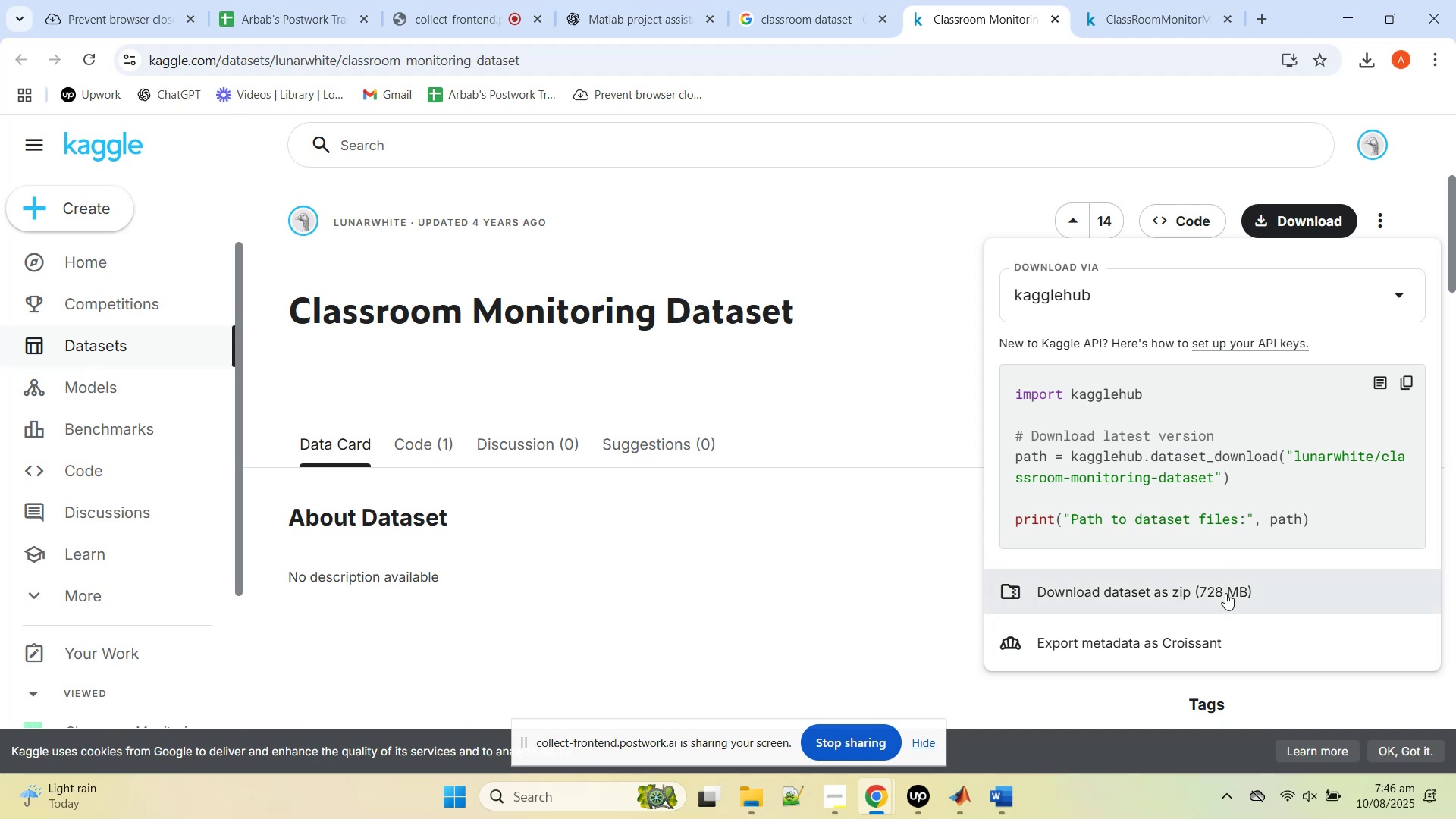 
wait(5.99)
 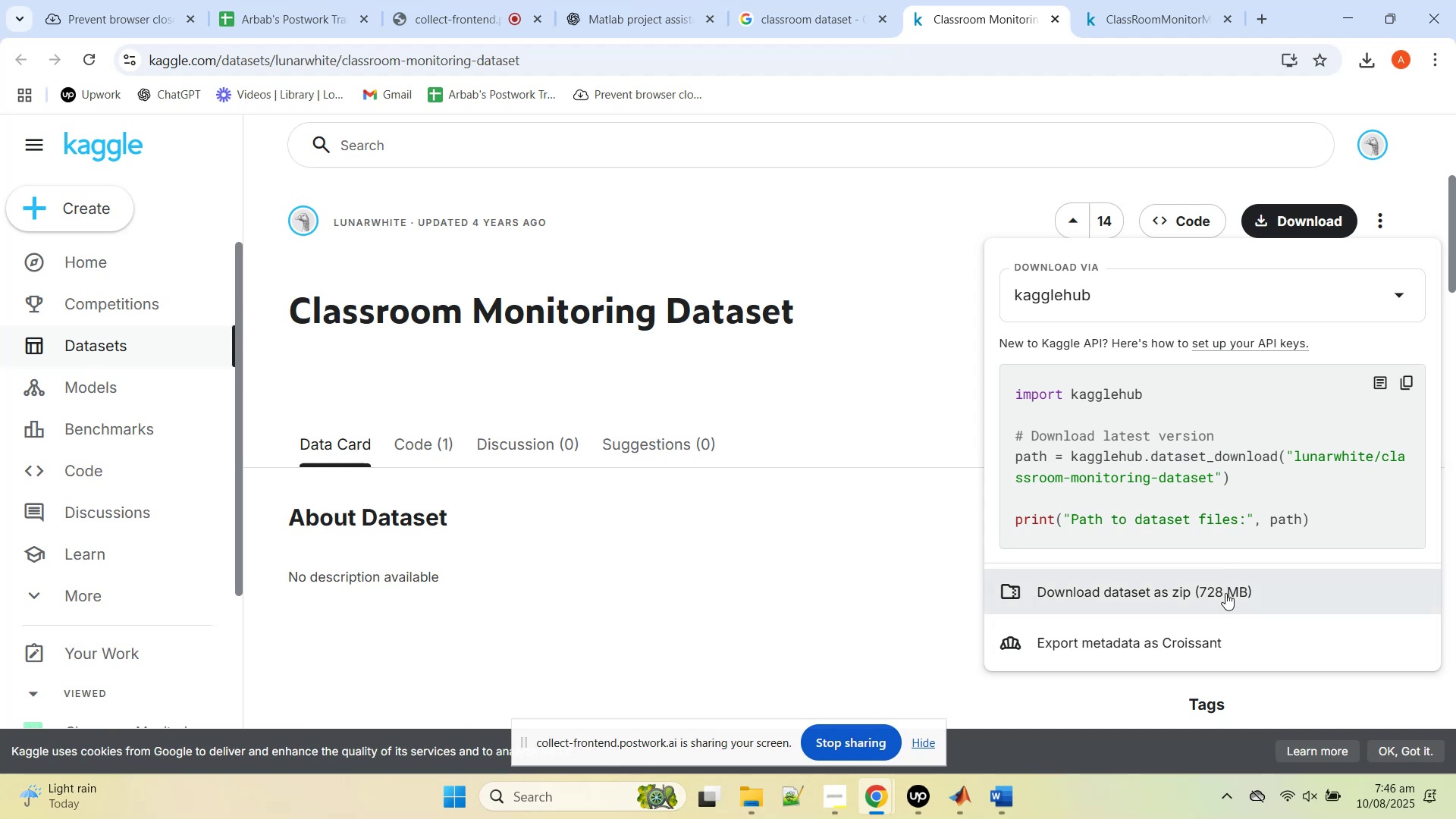 
left_click([1225, 593])
 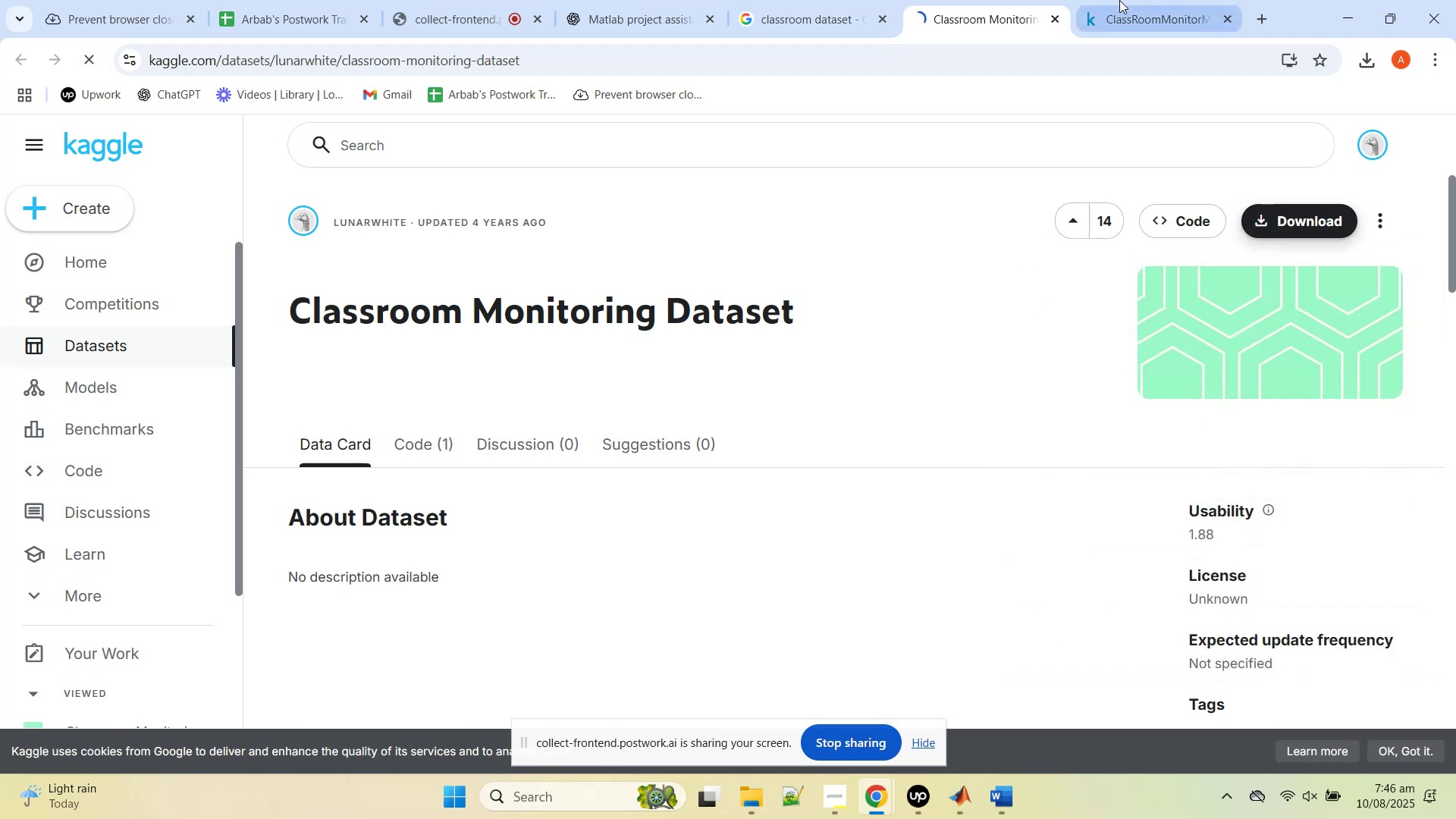 
left_click([1124, 0])
 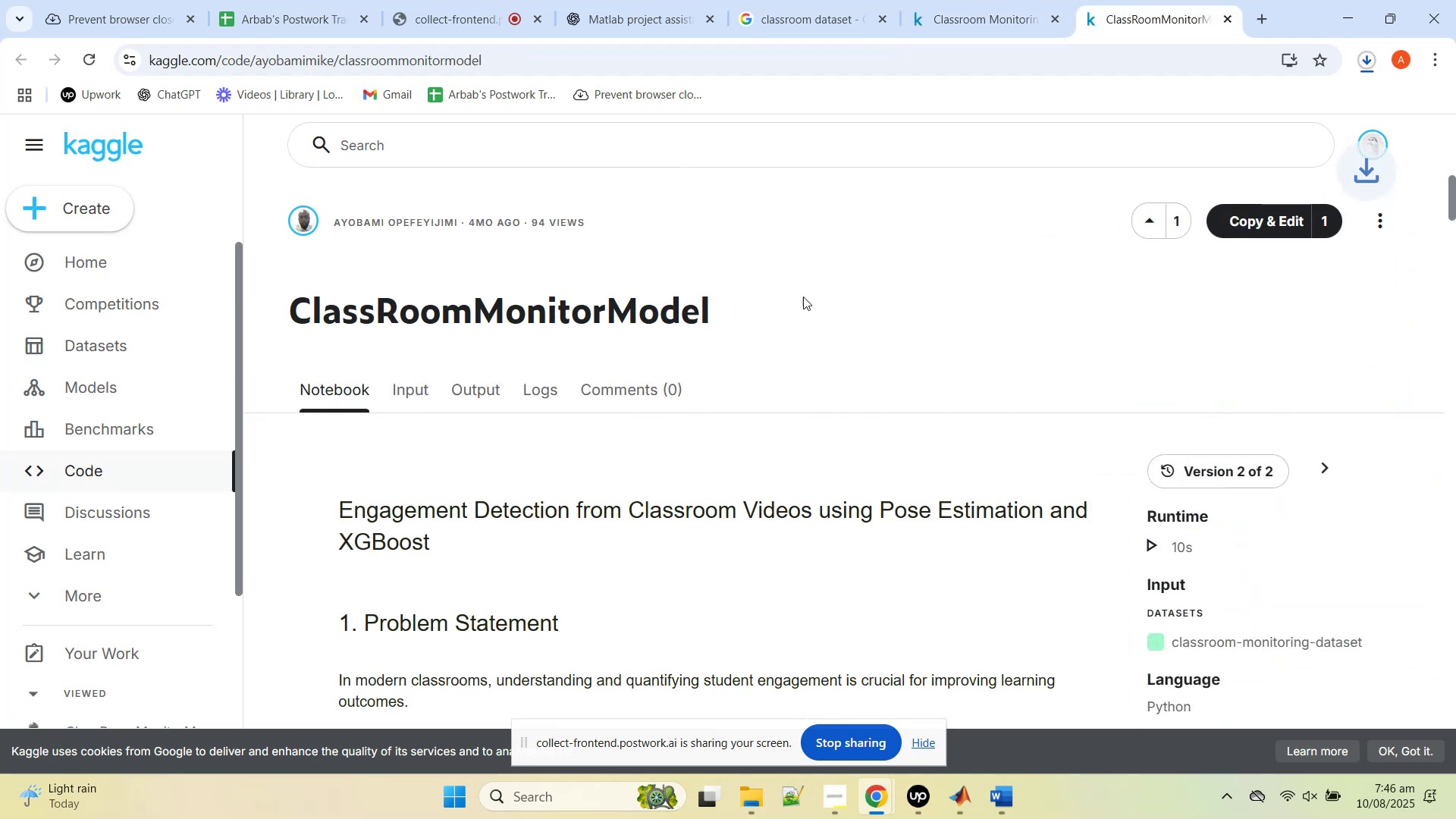 
scroll: coordinate [792, 400], scroll_direction: down, amount: 10.0
 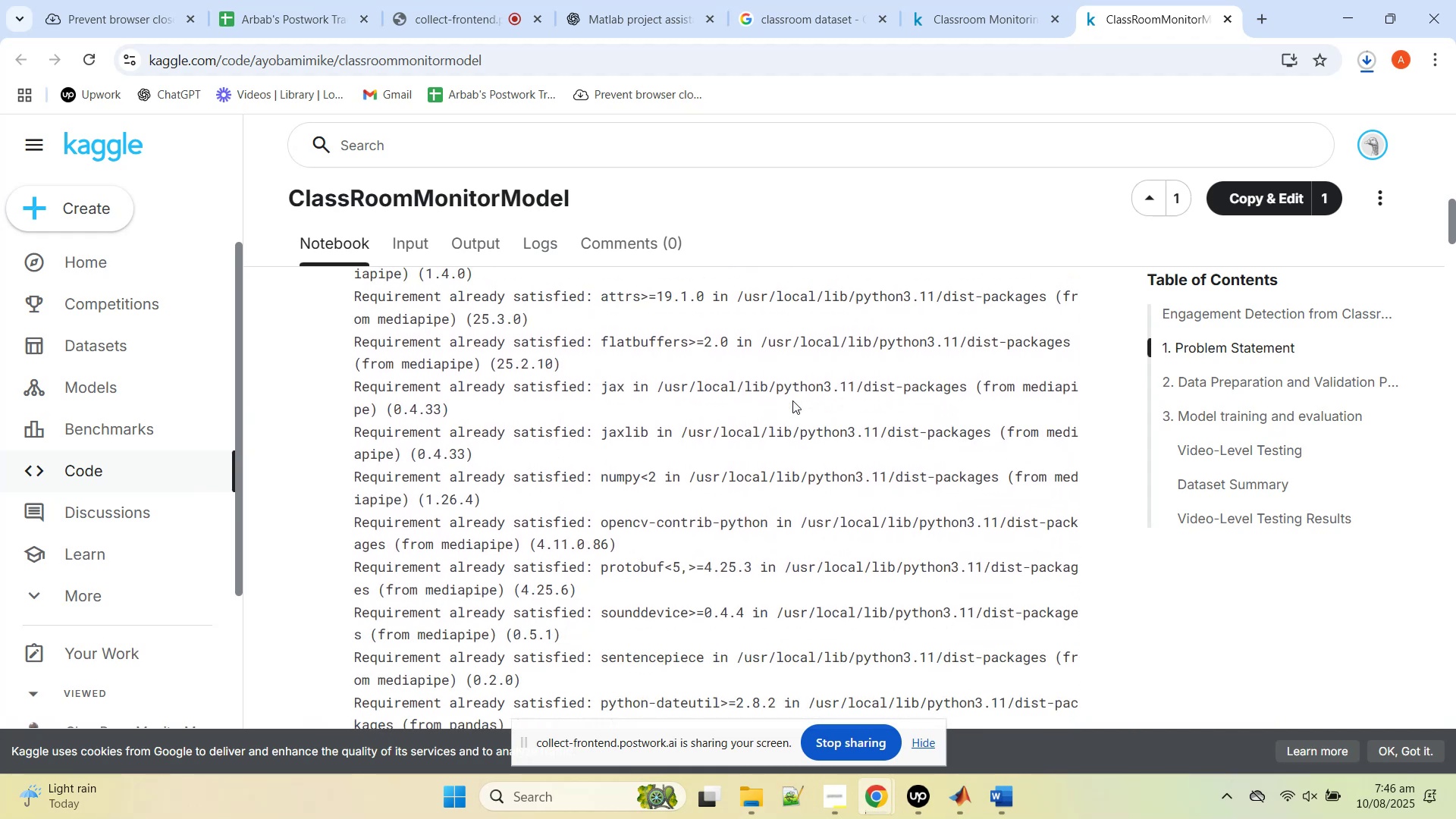 
scroll: coordinate [792, 400], scroll_direction: up, amount: 14.0
 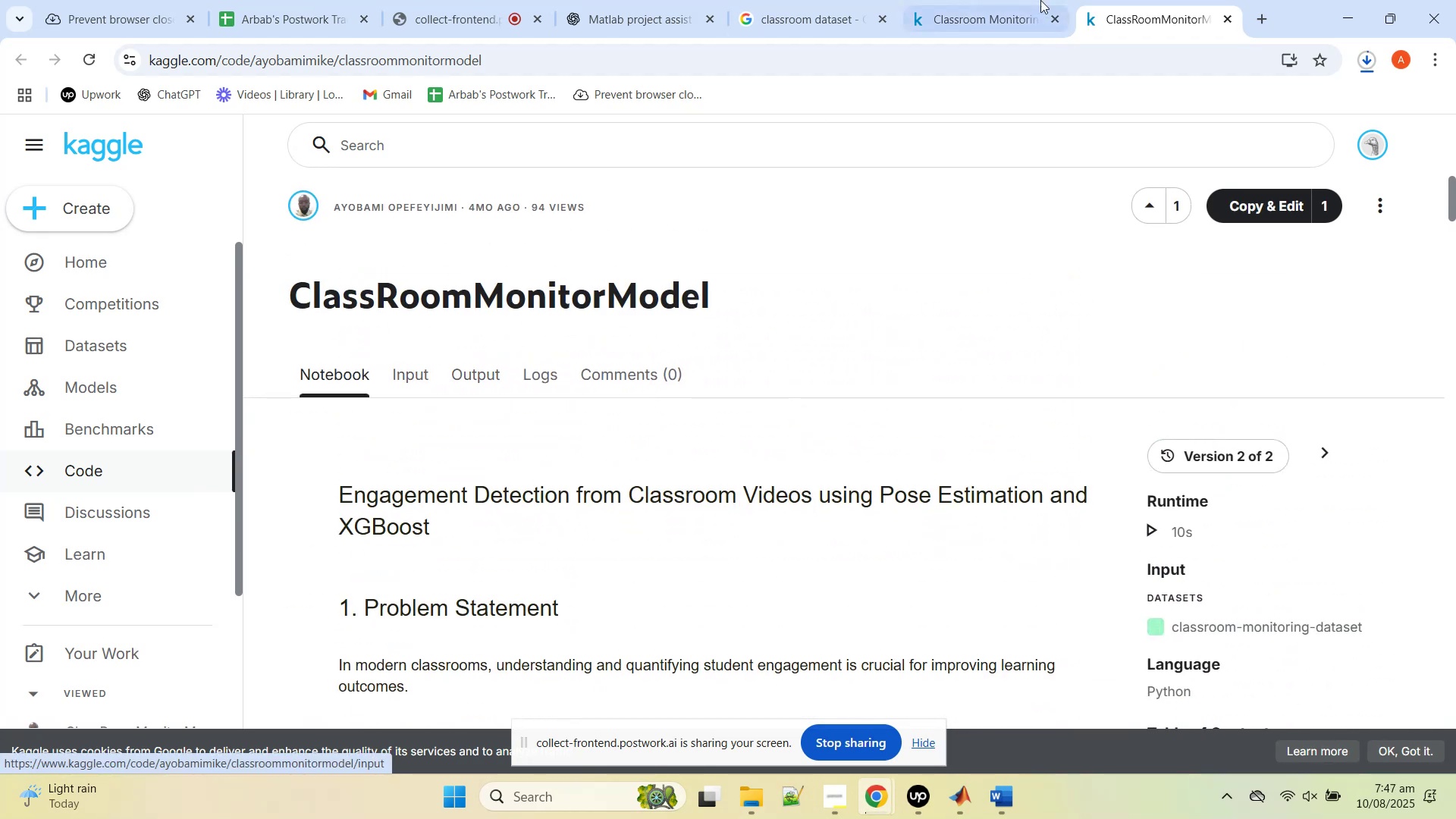 
middle_click([1147, 0])
 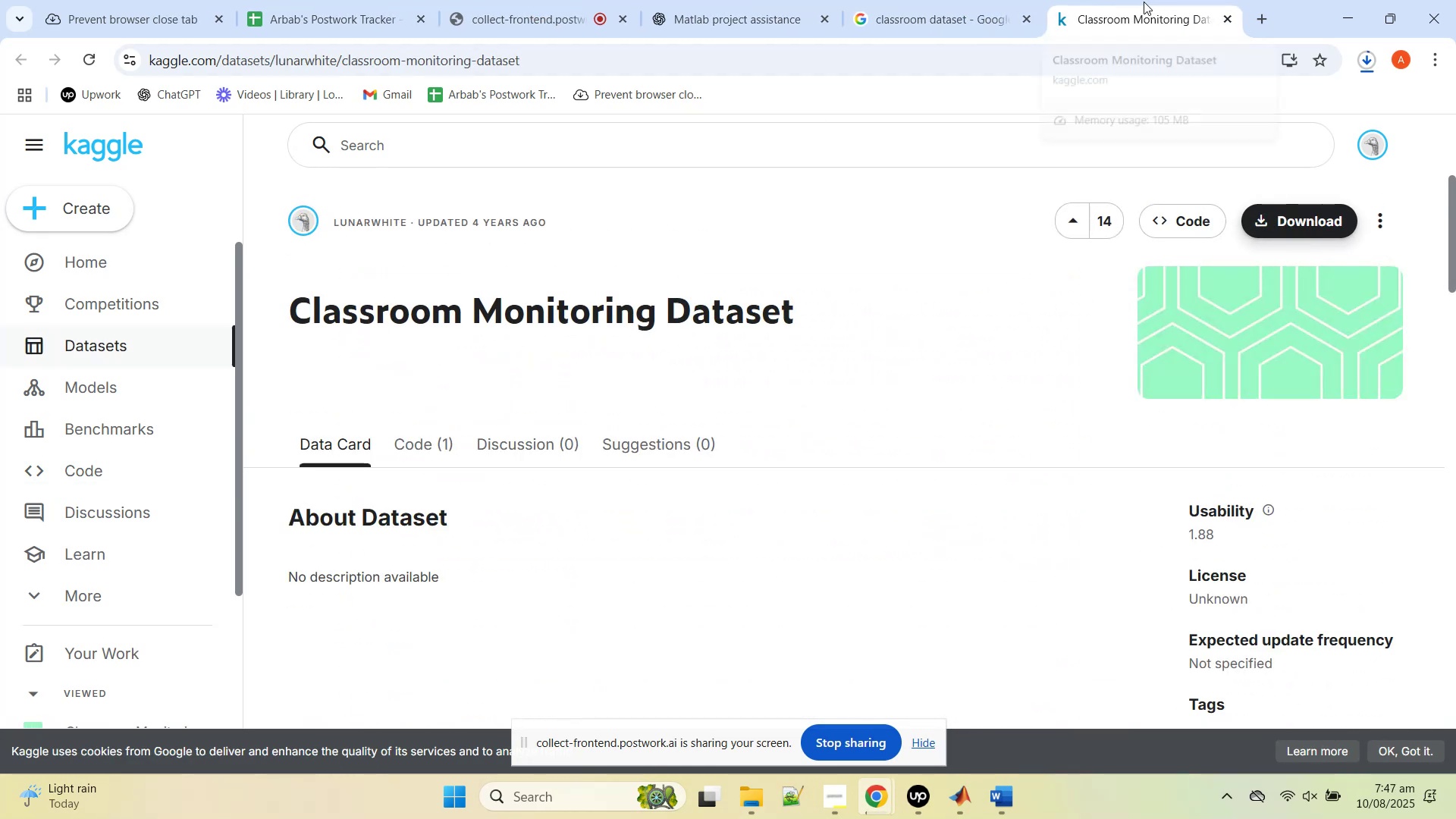 
middle_click([1144, 2])
 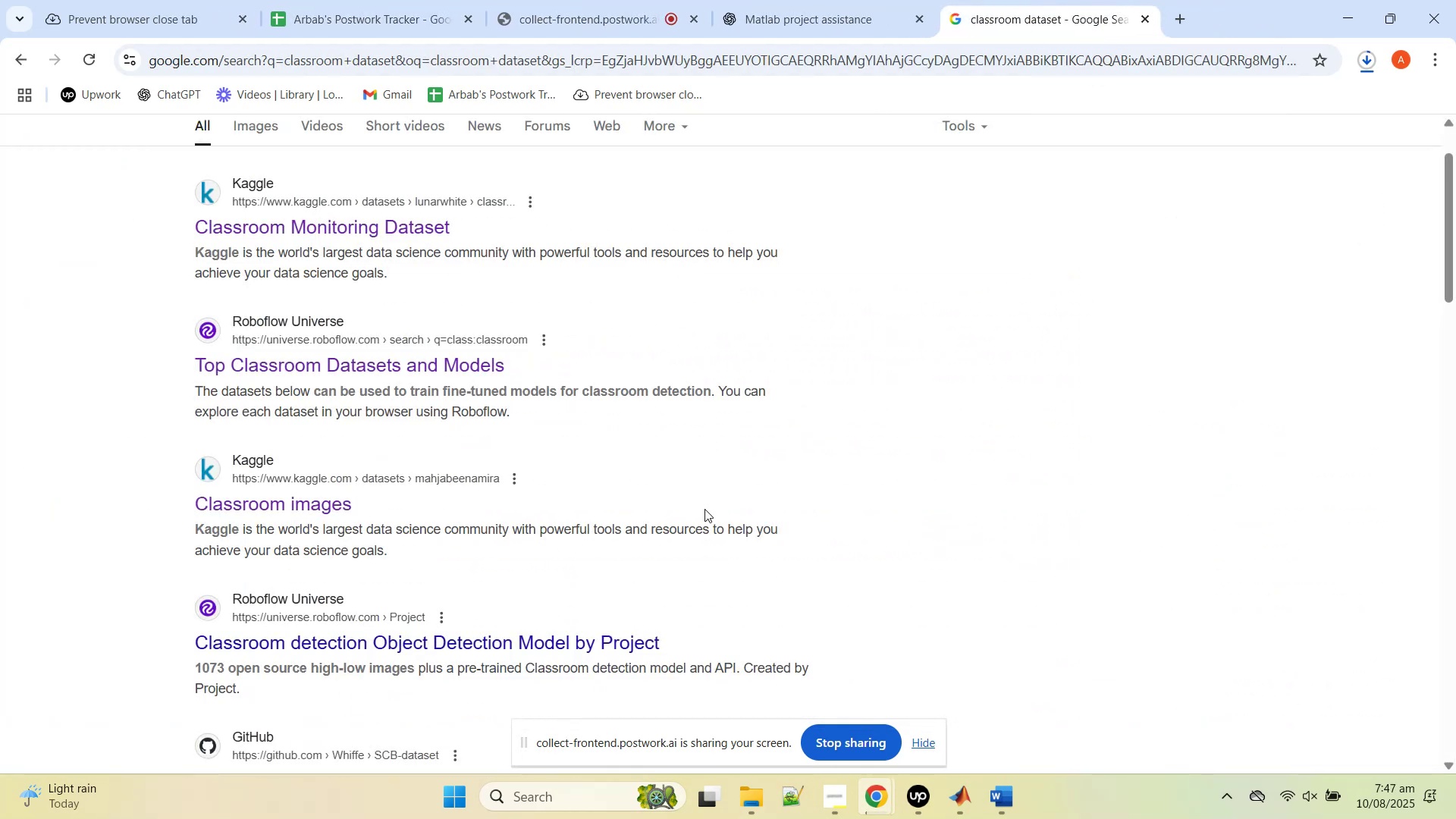 
scroll: coordinate [621, 453], scroll_direction: down, amount: 3.0
 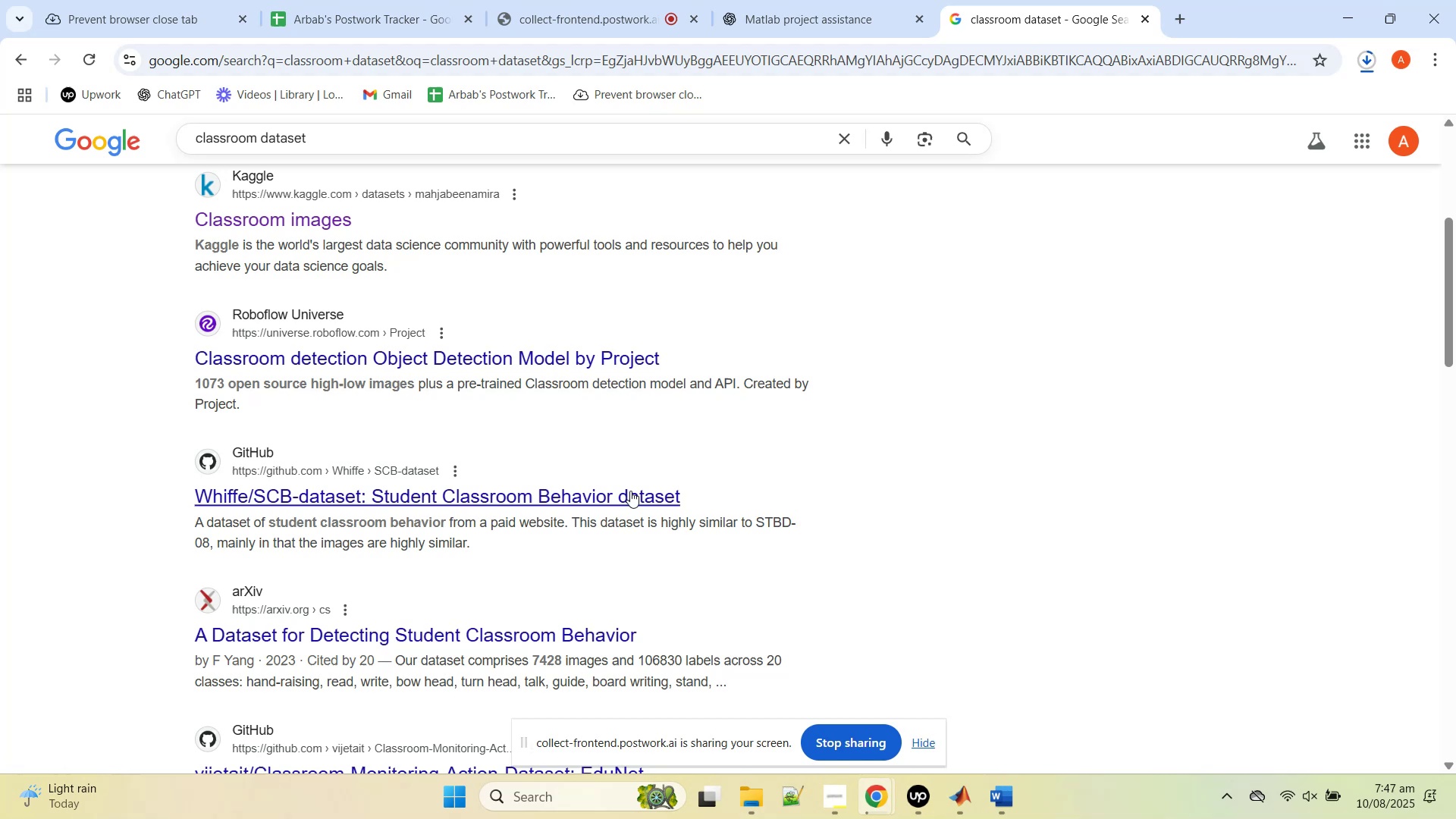 
middle_click([629, 492])
 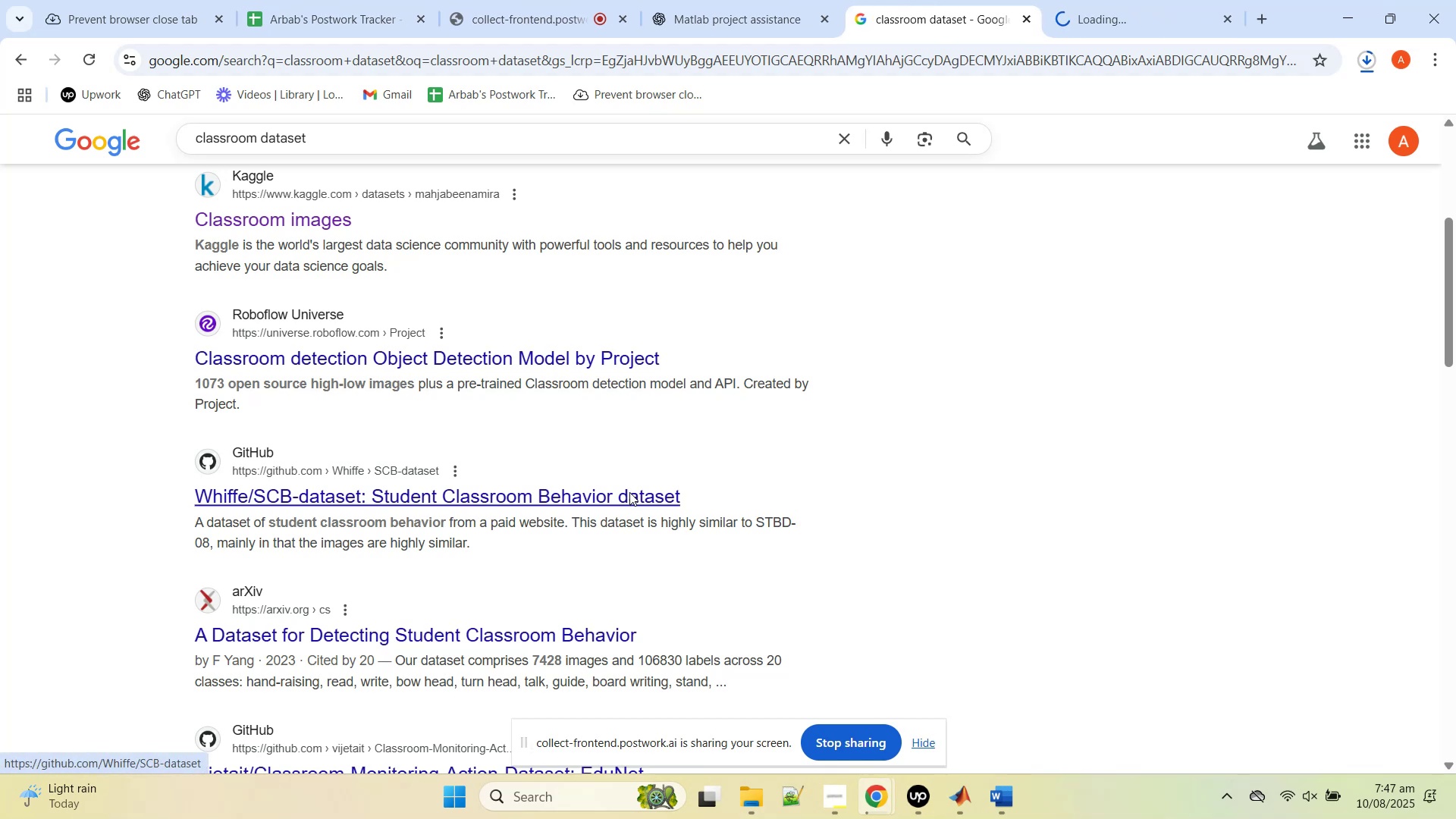 
scroll: coordinate [629, 492], scroll_direction: down, amount: 2.0
 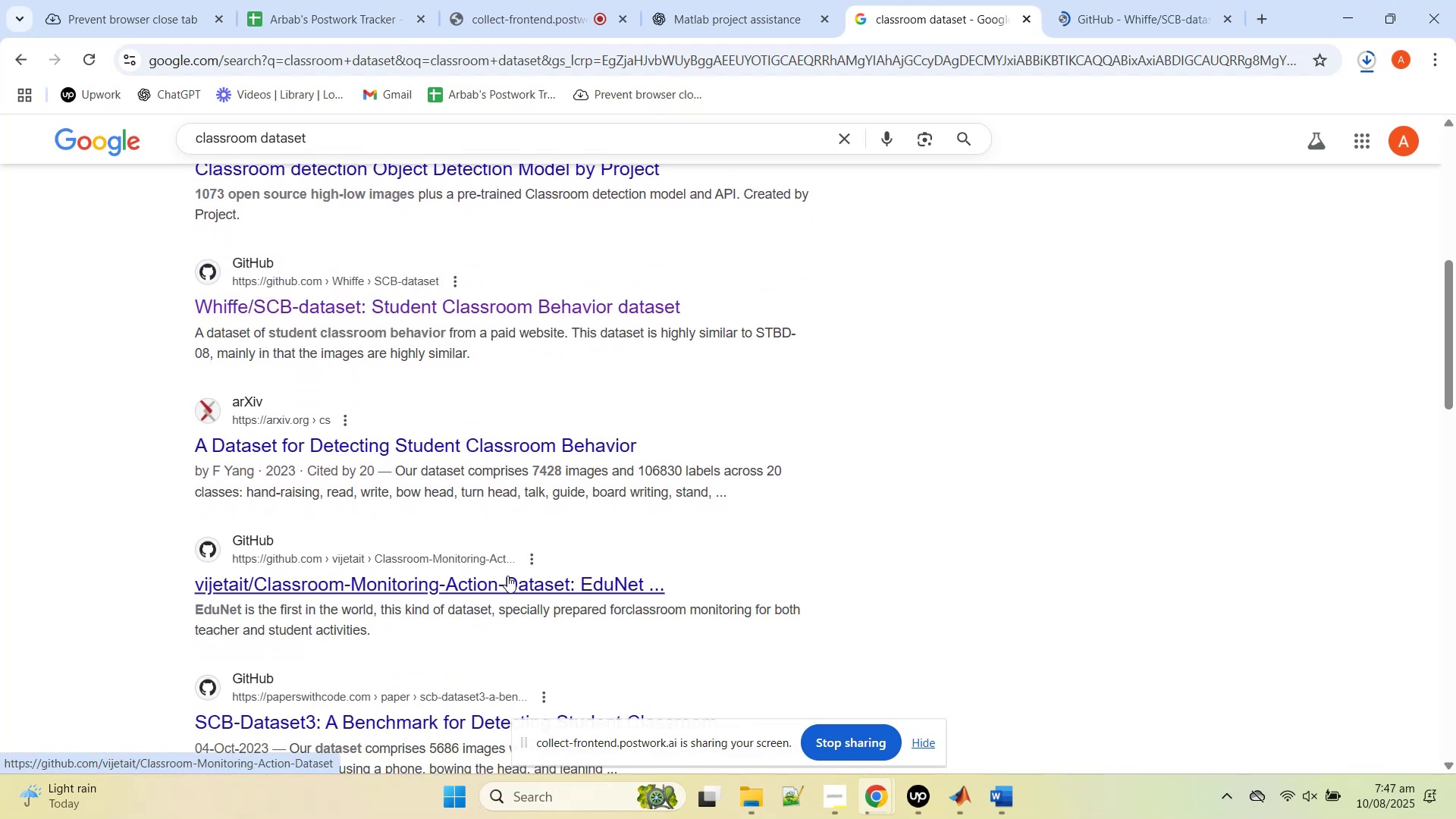 
middle_click([507, 576])
 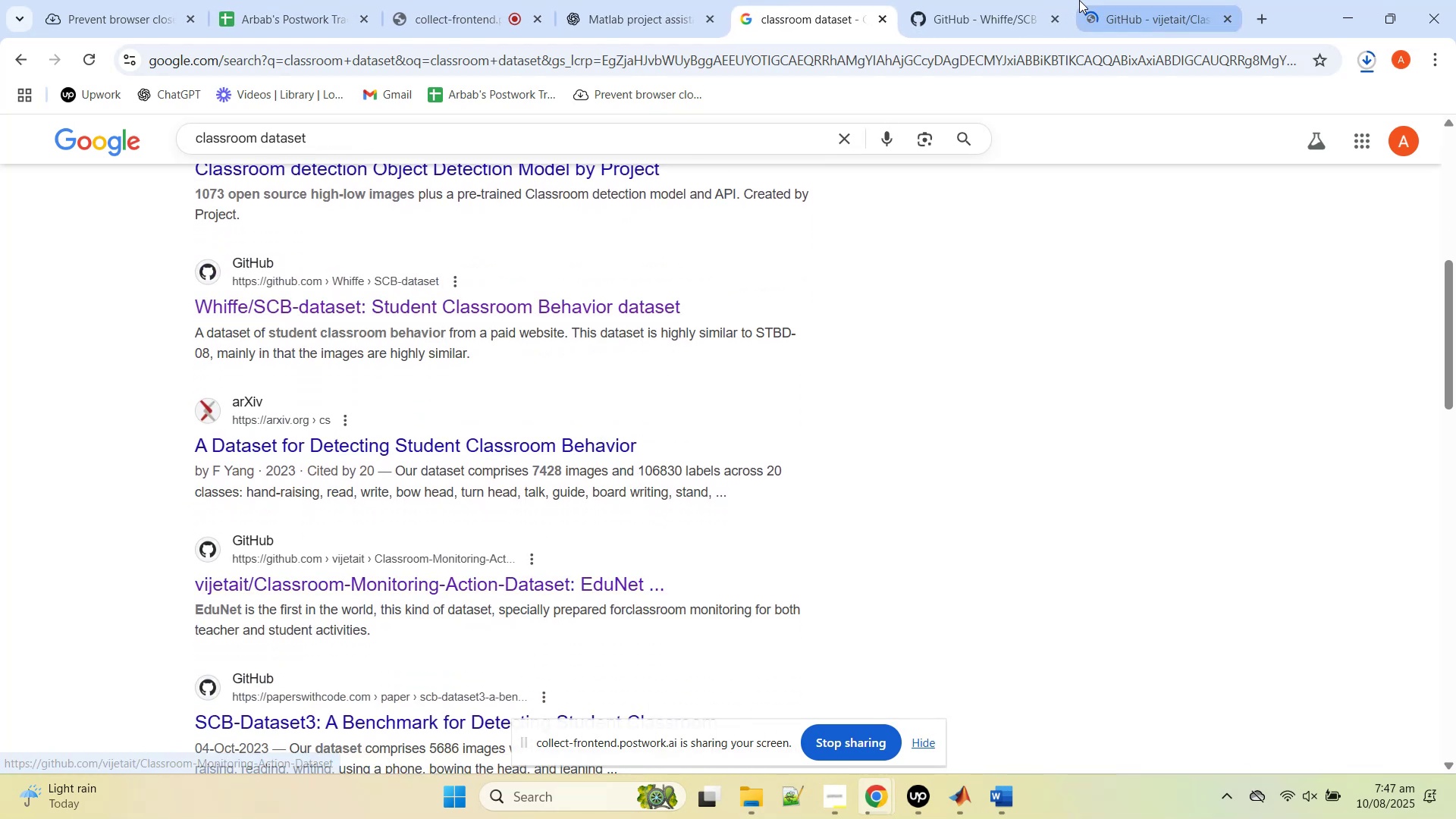 
left_click([1008, 0])
 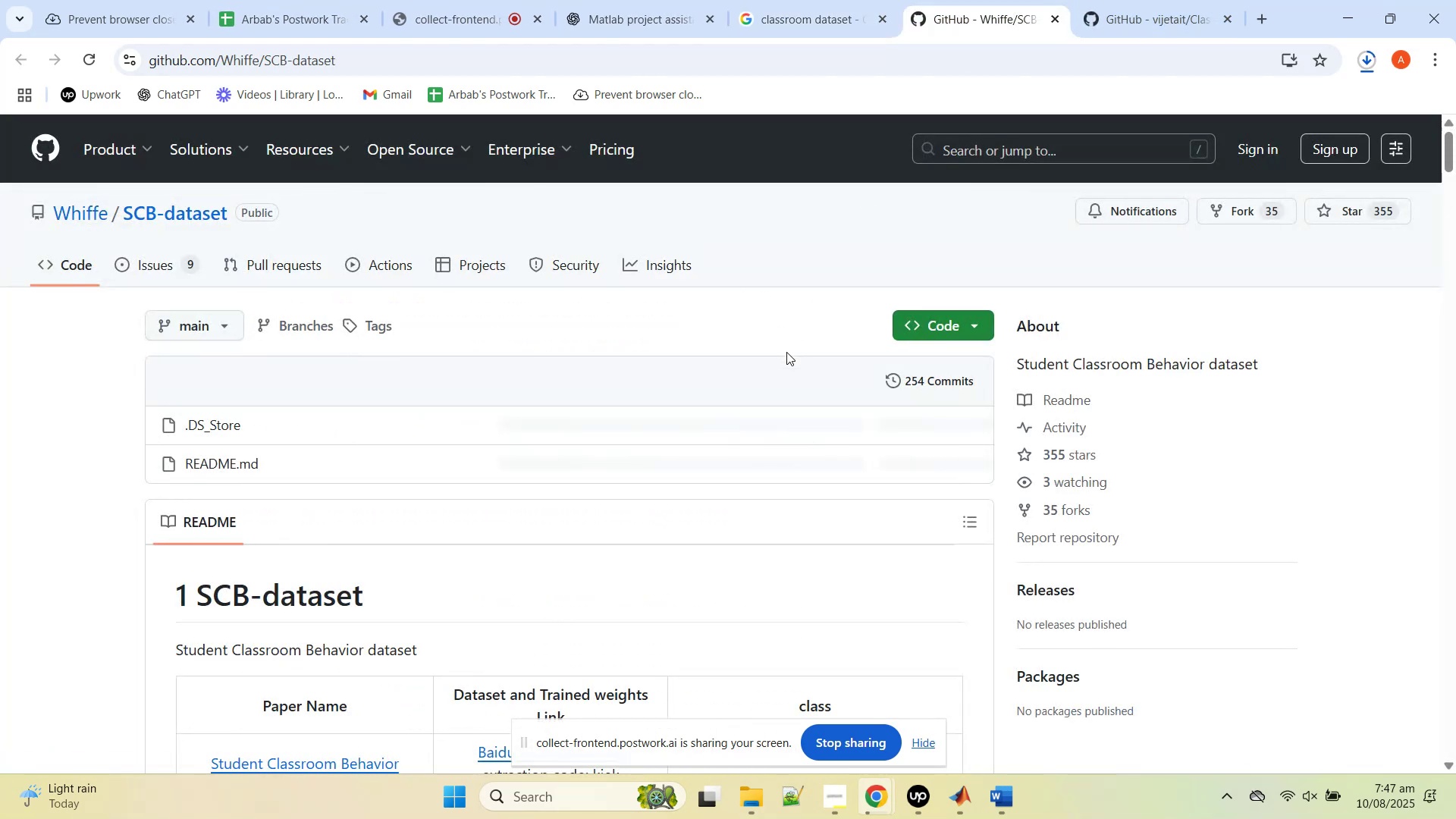 
scroll: coordinate [664, 416], scroll_direction: down, amount: 3.0
 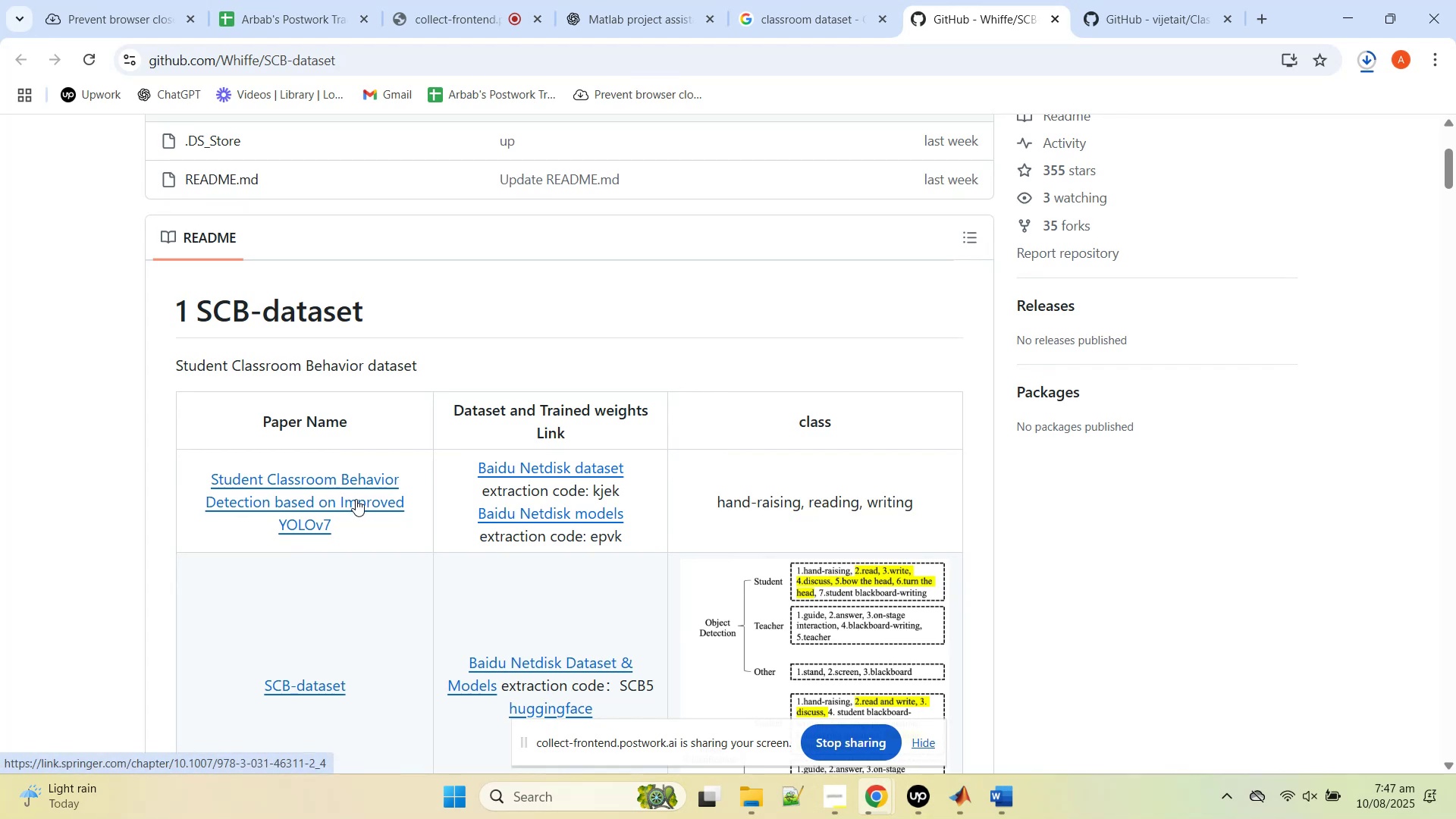 
scroll: coordinate [712, 507], scroll_direction: up, amount: 2.0
 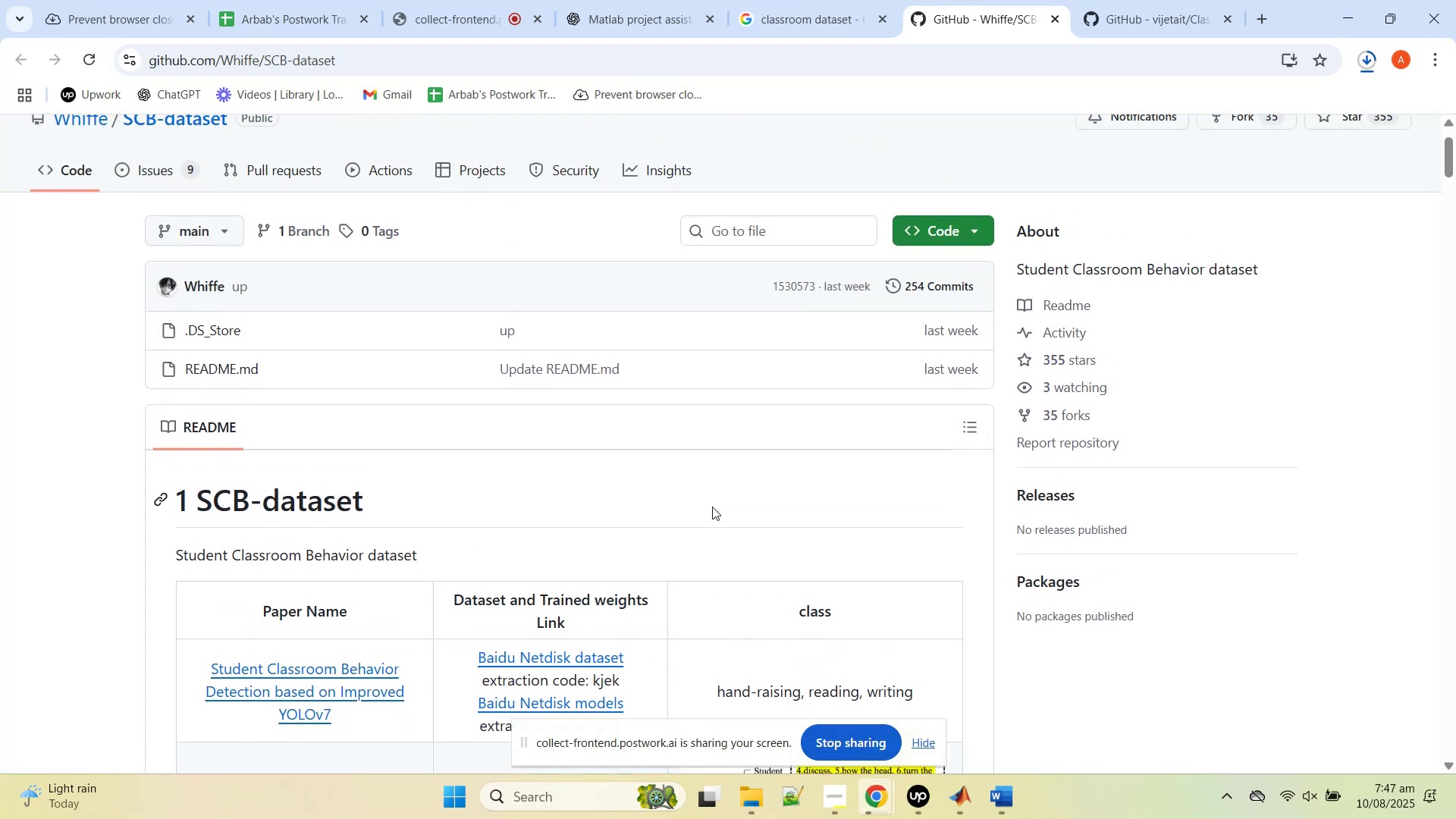 
scroll: coordinate [770, 538], scroll_direction: down, amount: 14.0
 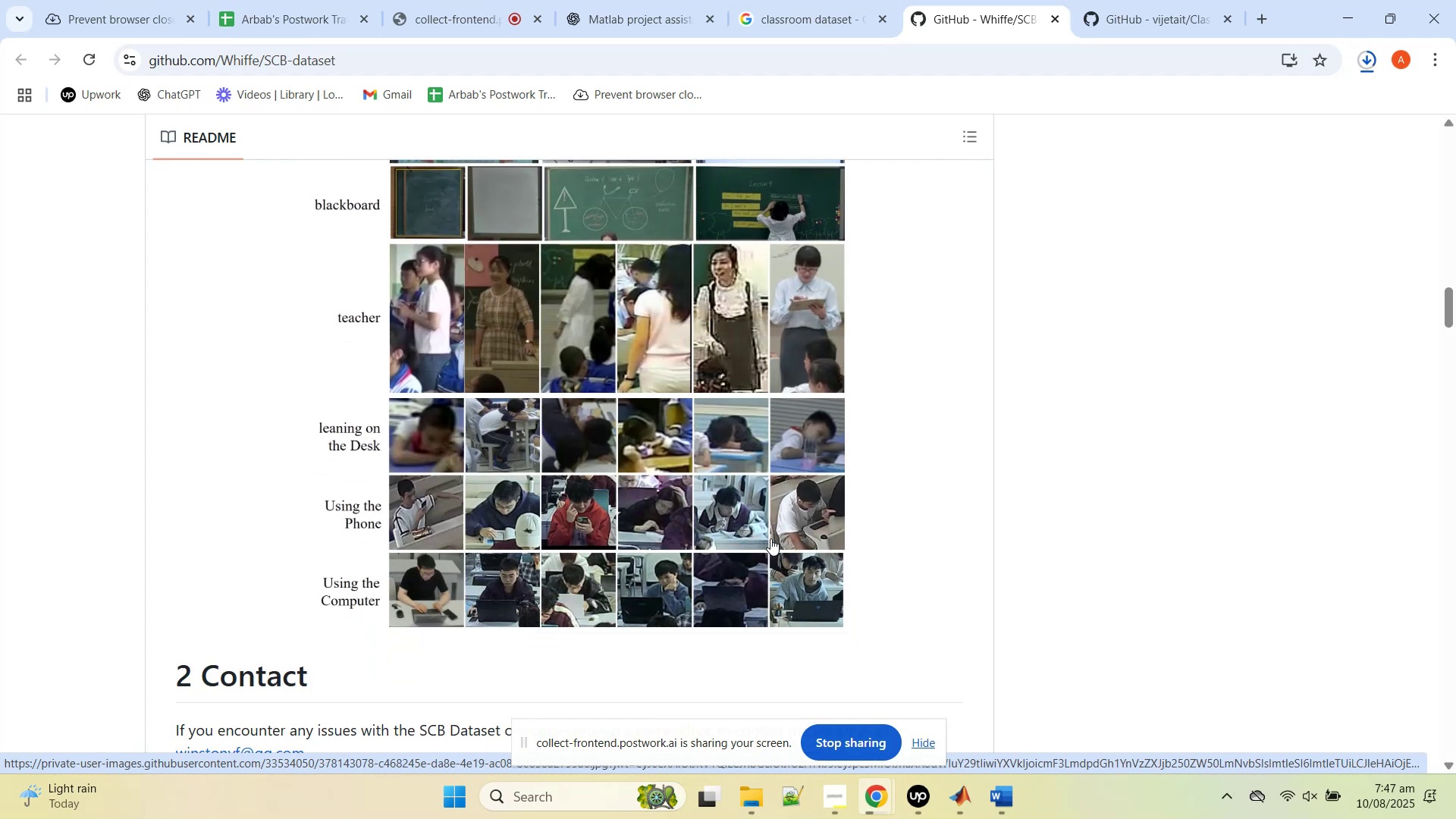 
scroll: coordinate [764, 504], scroll_direction: up, amount: 30.0
 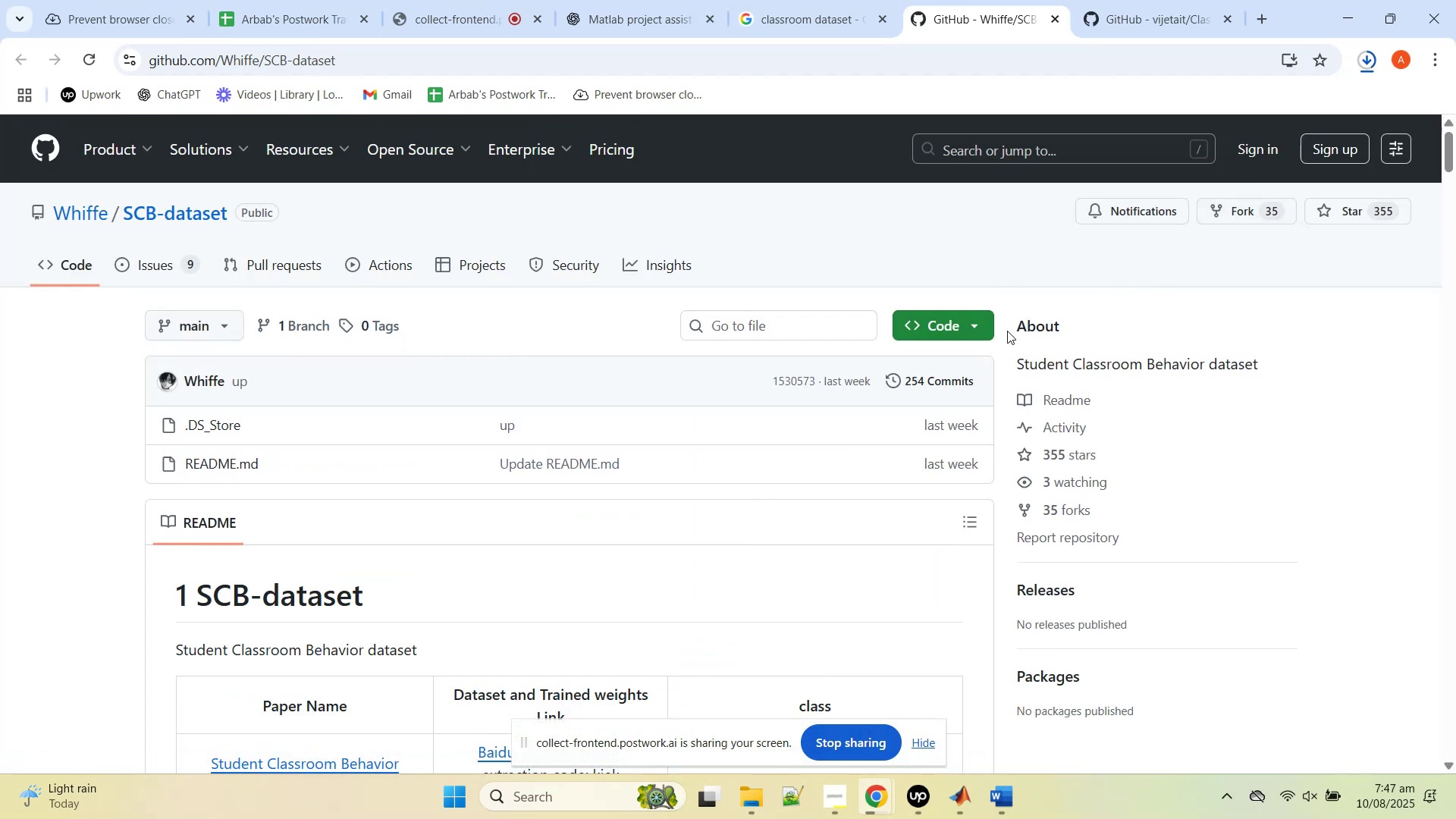 
left_click([971, 322])
 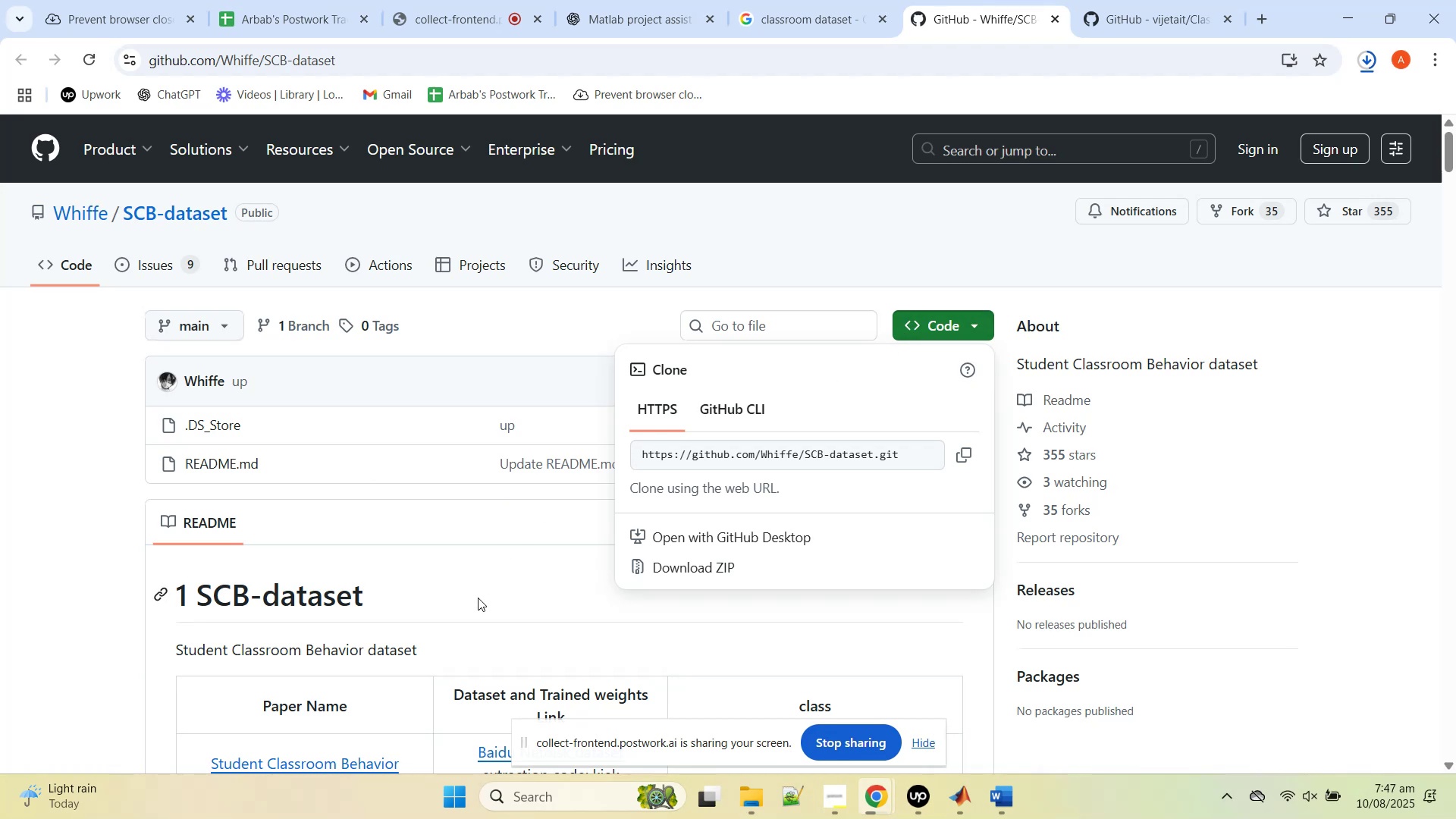 
left_click([478, 598])
 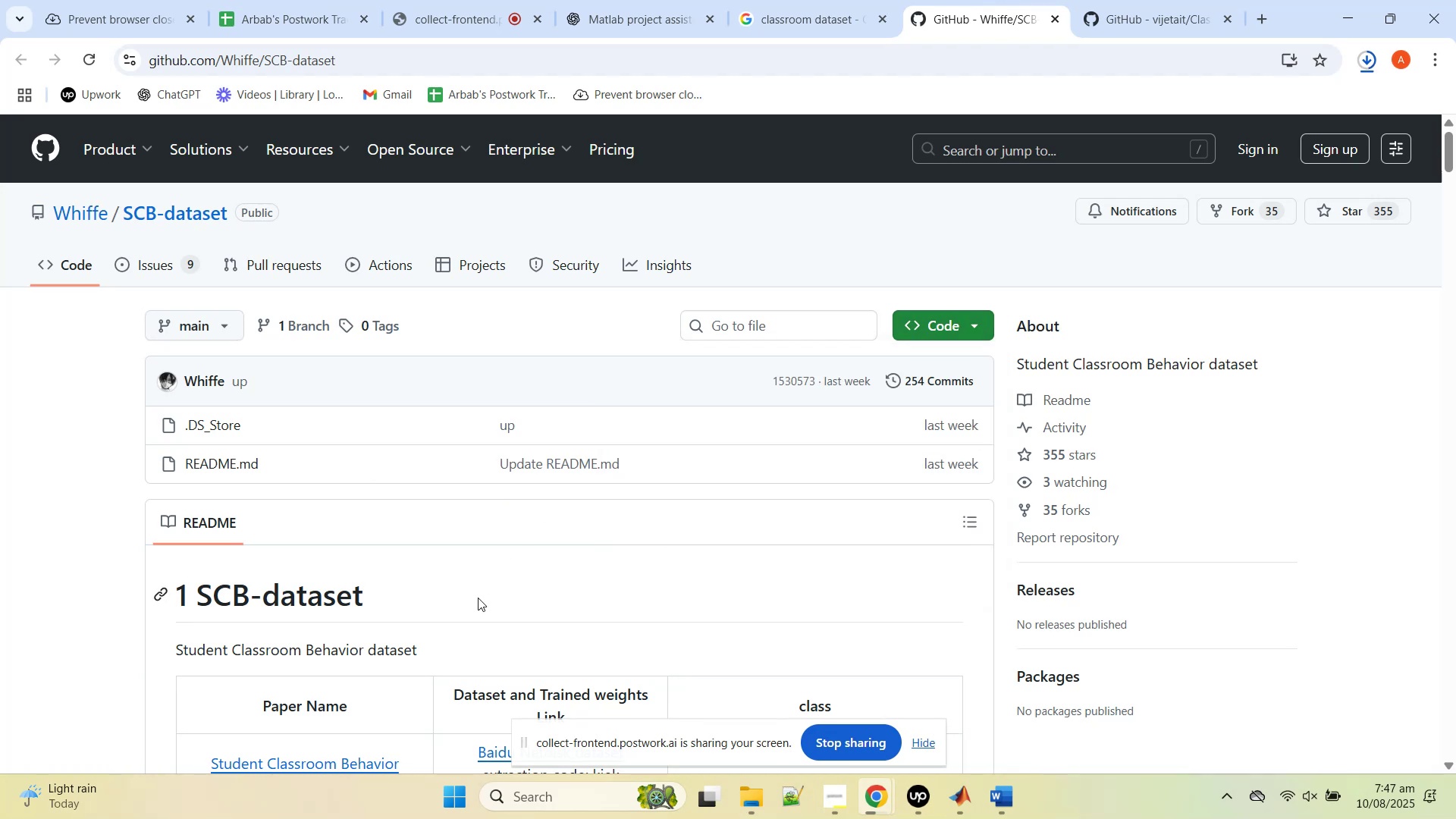 
scroll: coordinate [478, 598], scroll_direction: down, amount: 6.0
 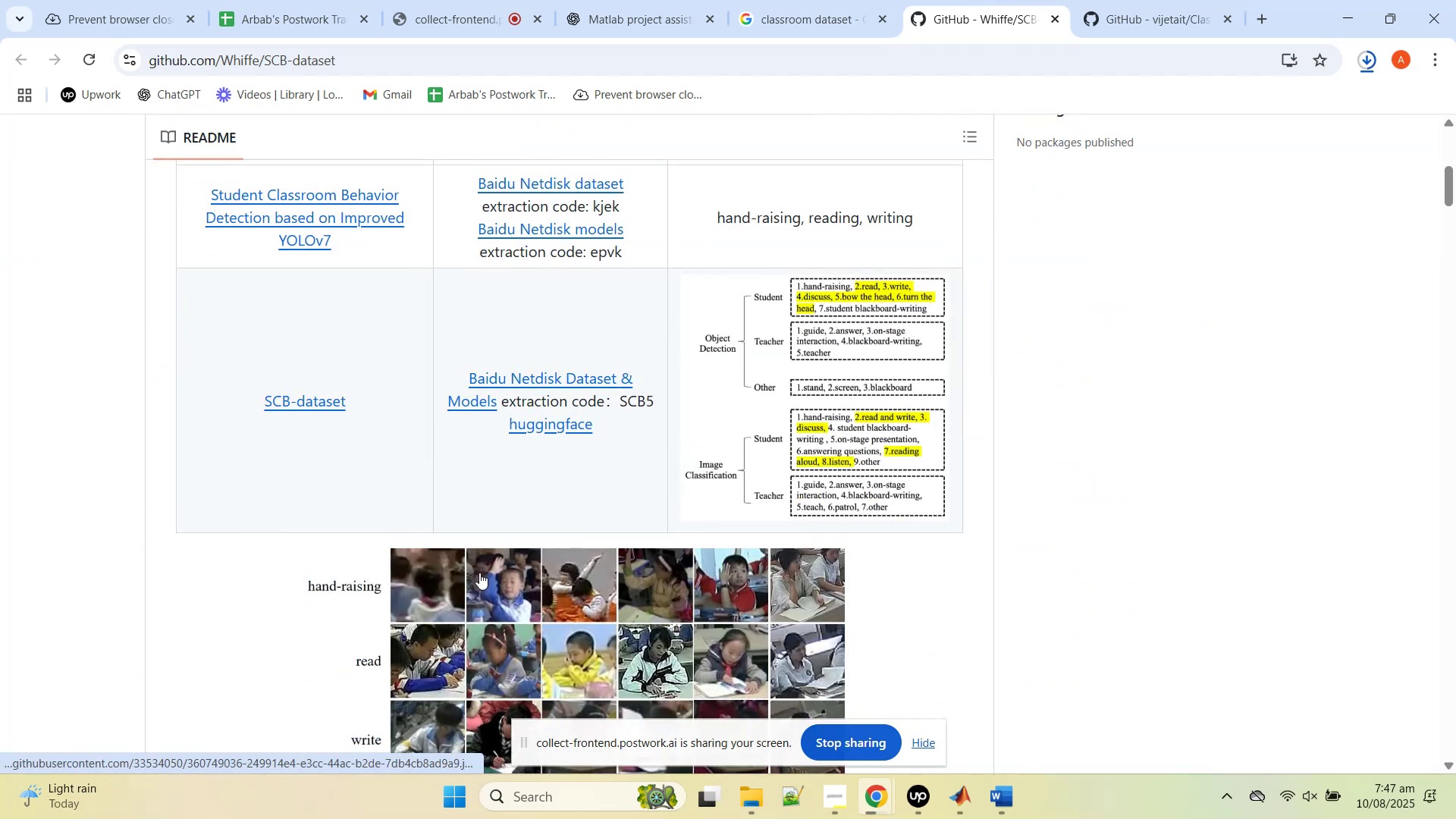 
scroll: coordinate [491, 526], scroll_direction: up, amount: 9.0
 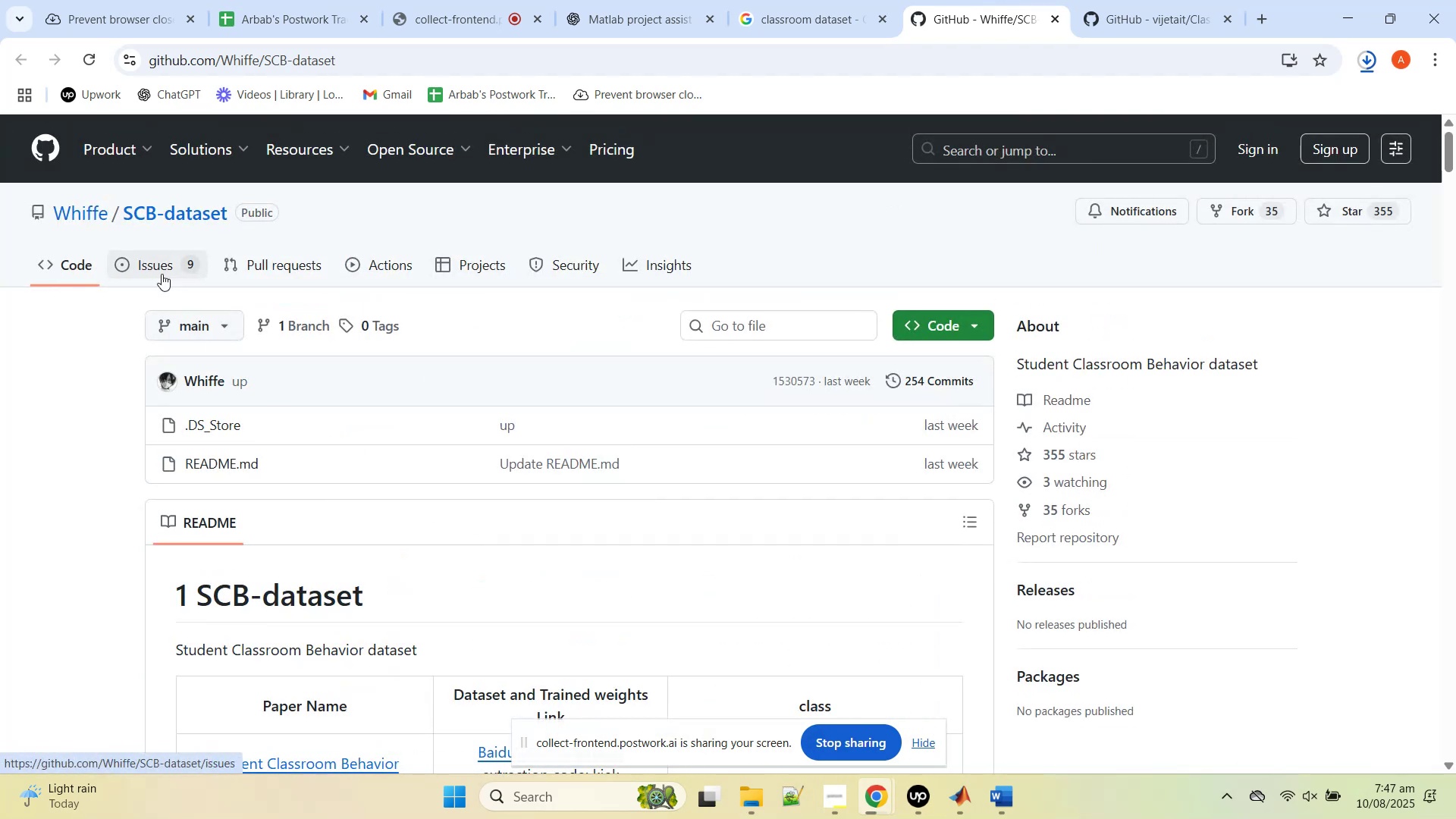 
left_click([217, 321])
 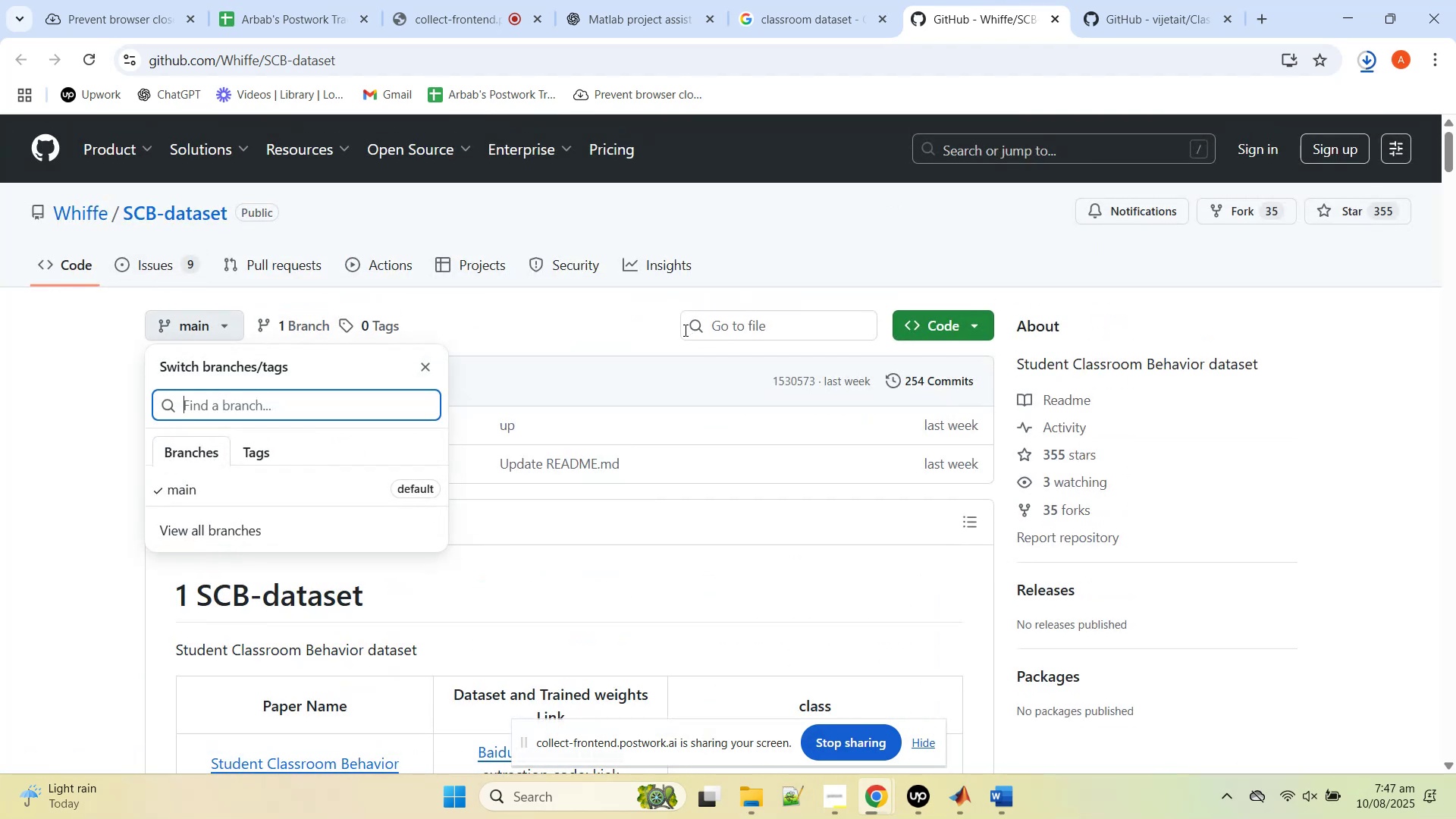 
left_click([645, 331])
 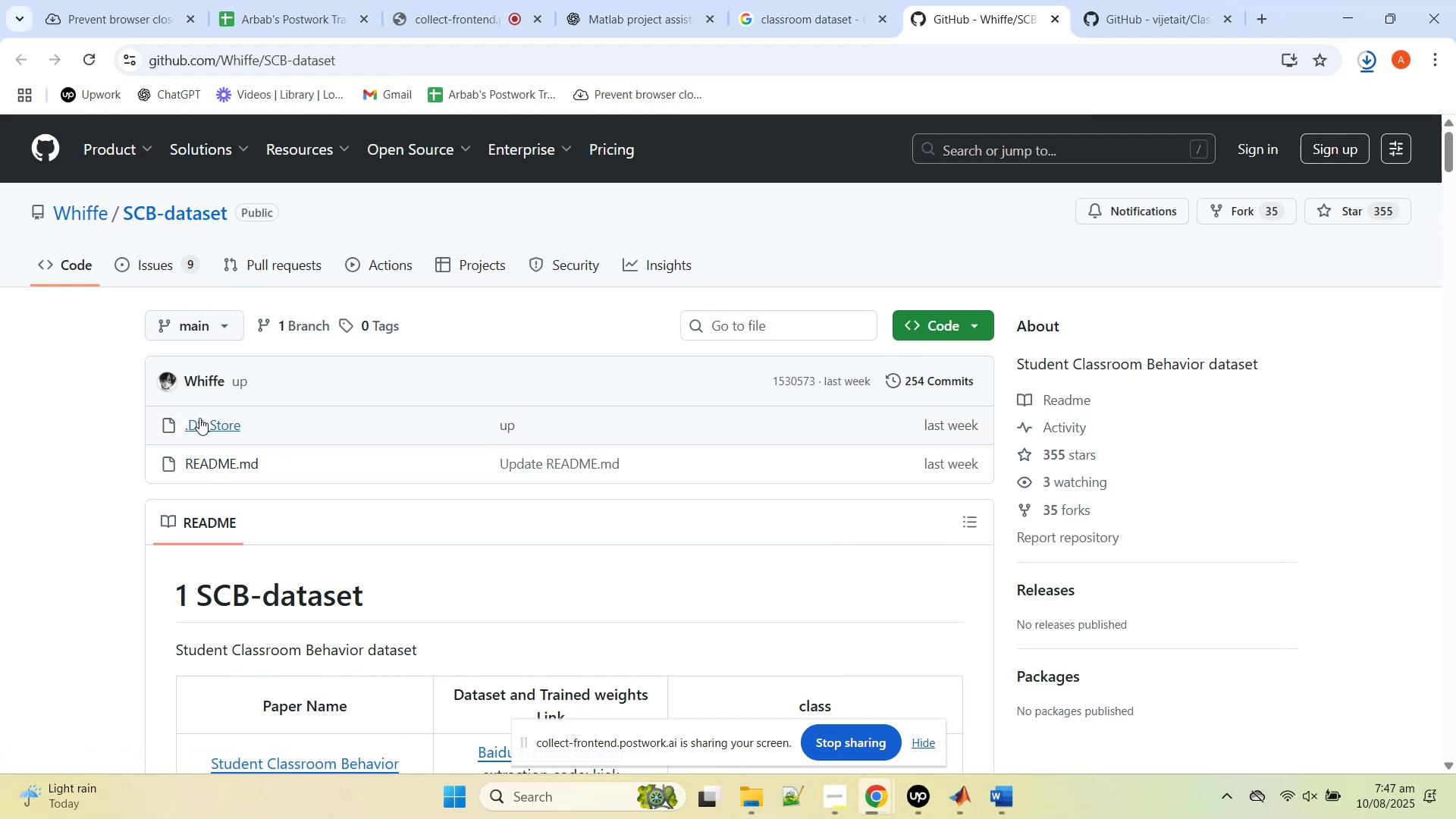 
wait(6.18)
 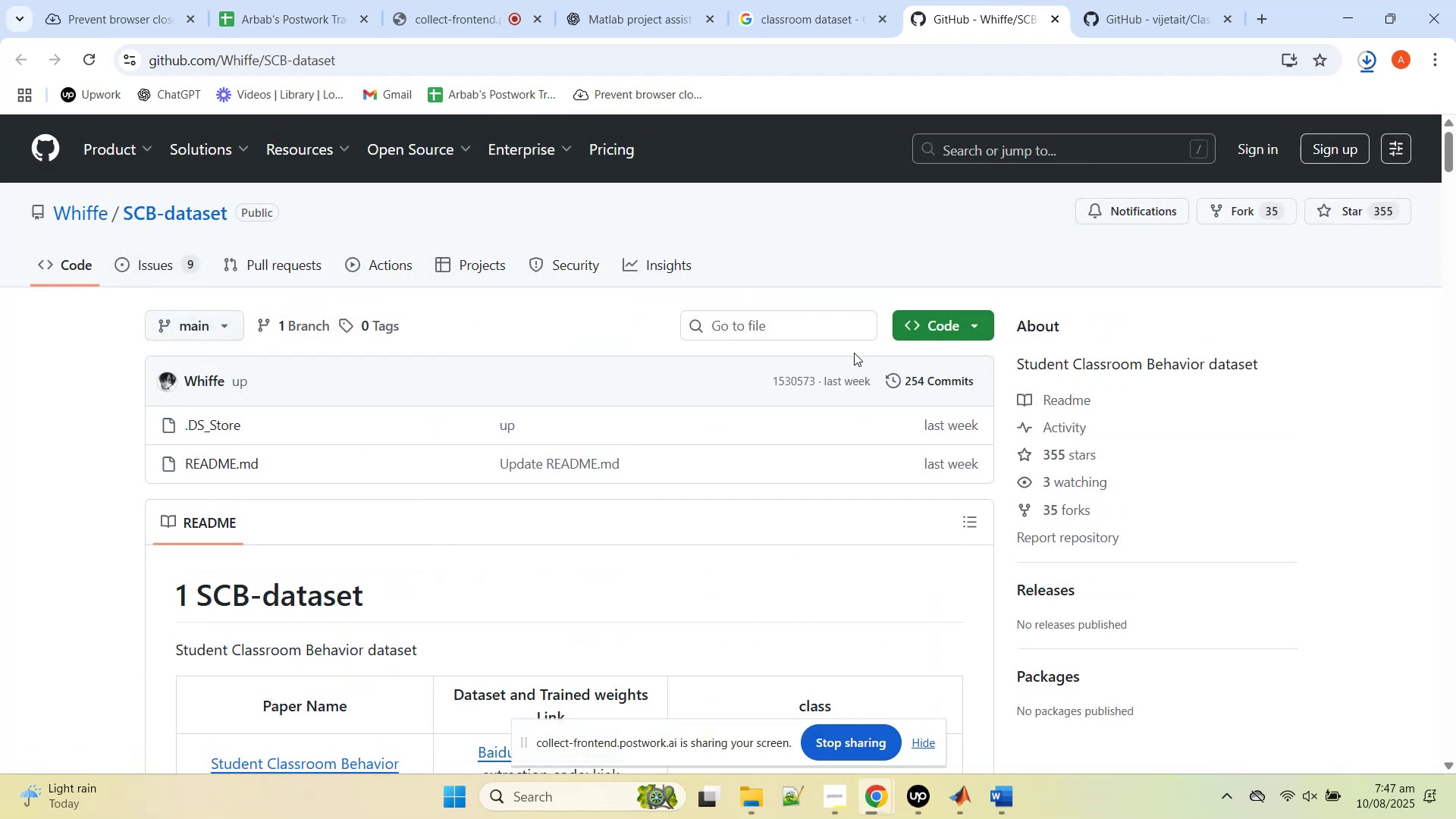 
left_click([948, 330])
 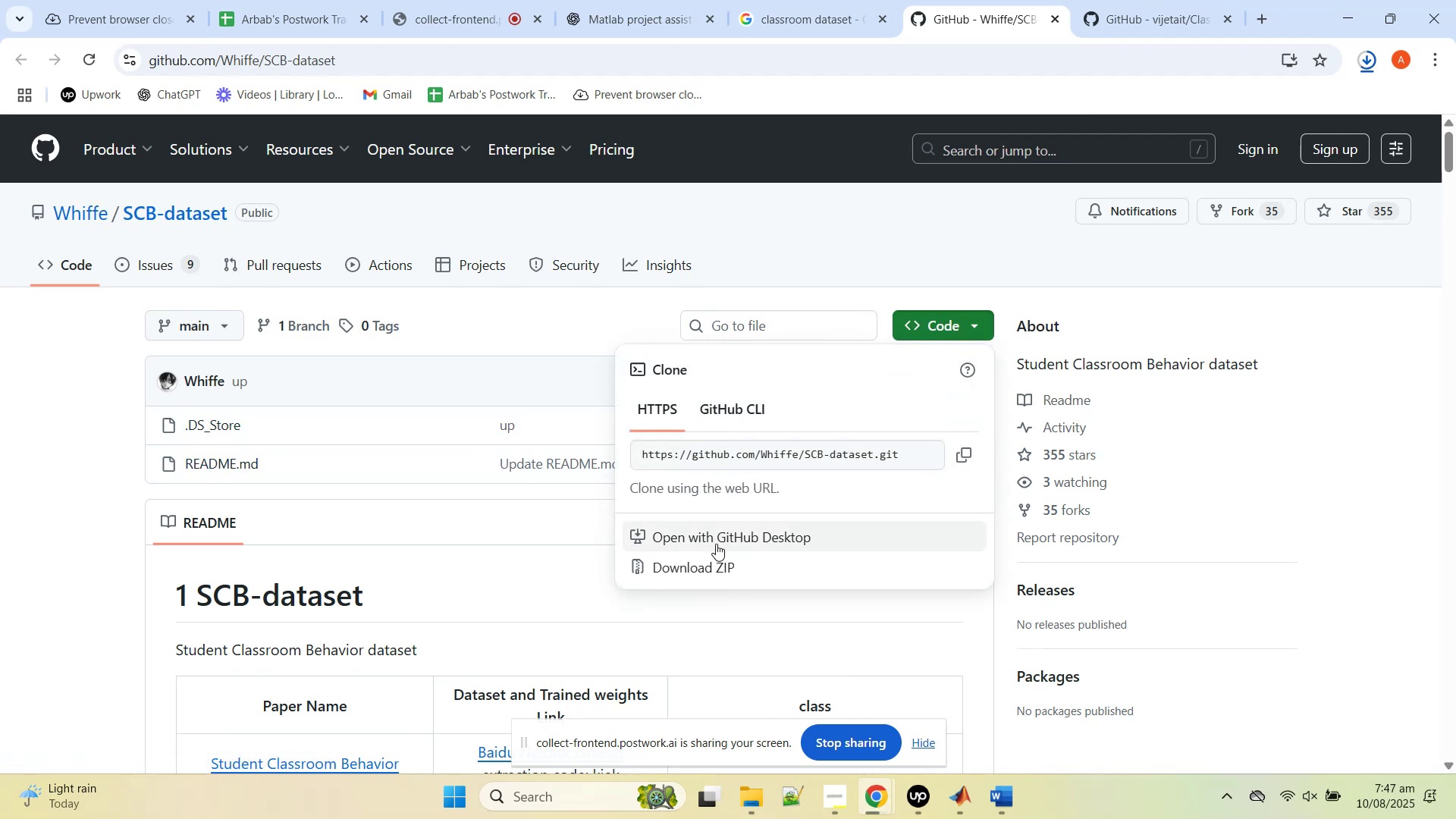 
left_click([711, 579])
 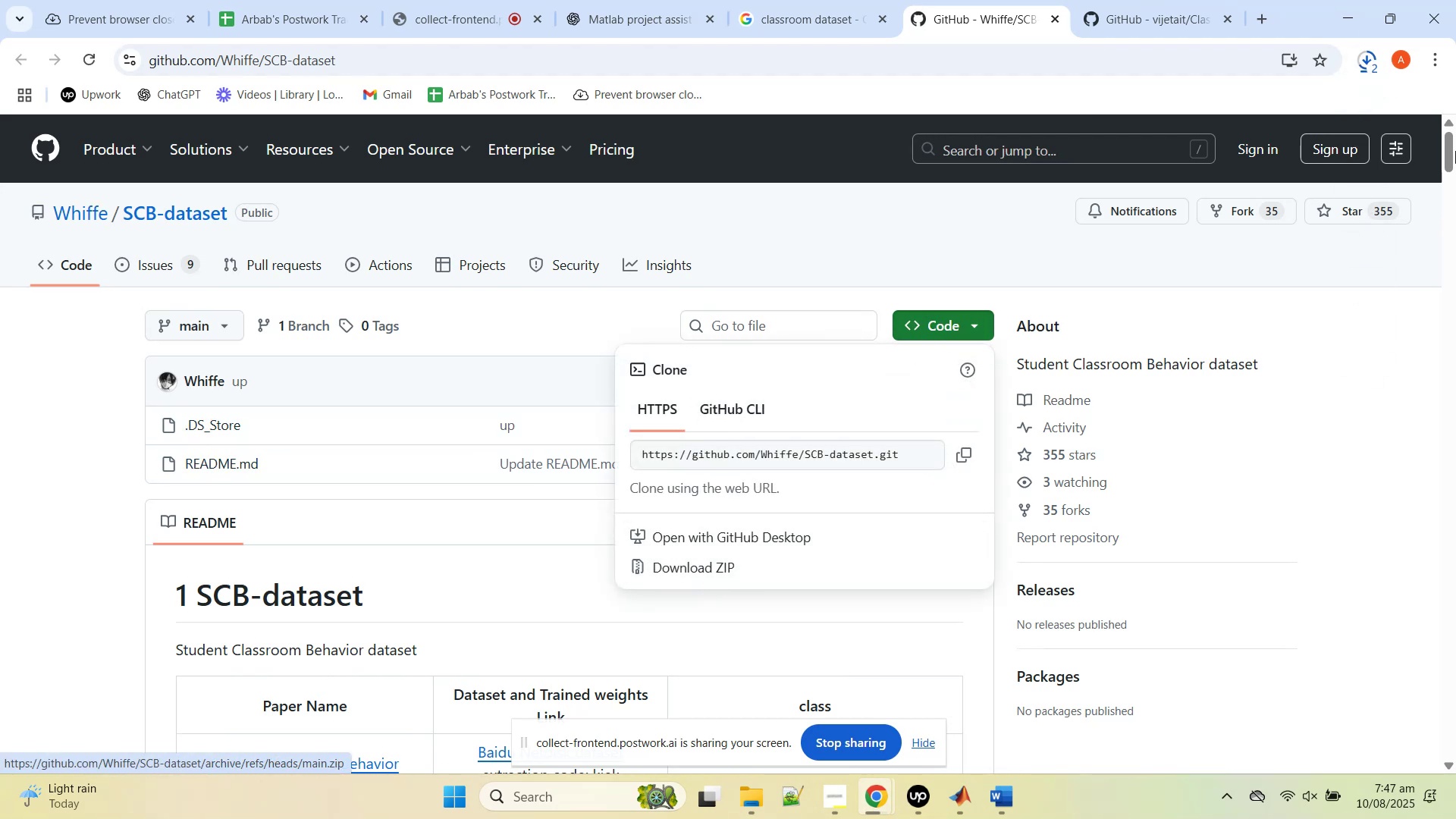 
left_click([1366, 66])
 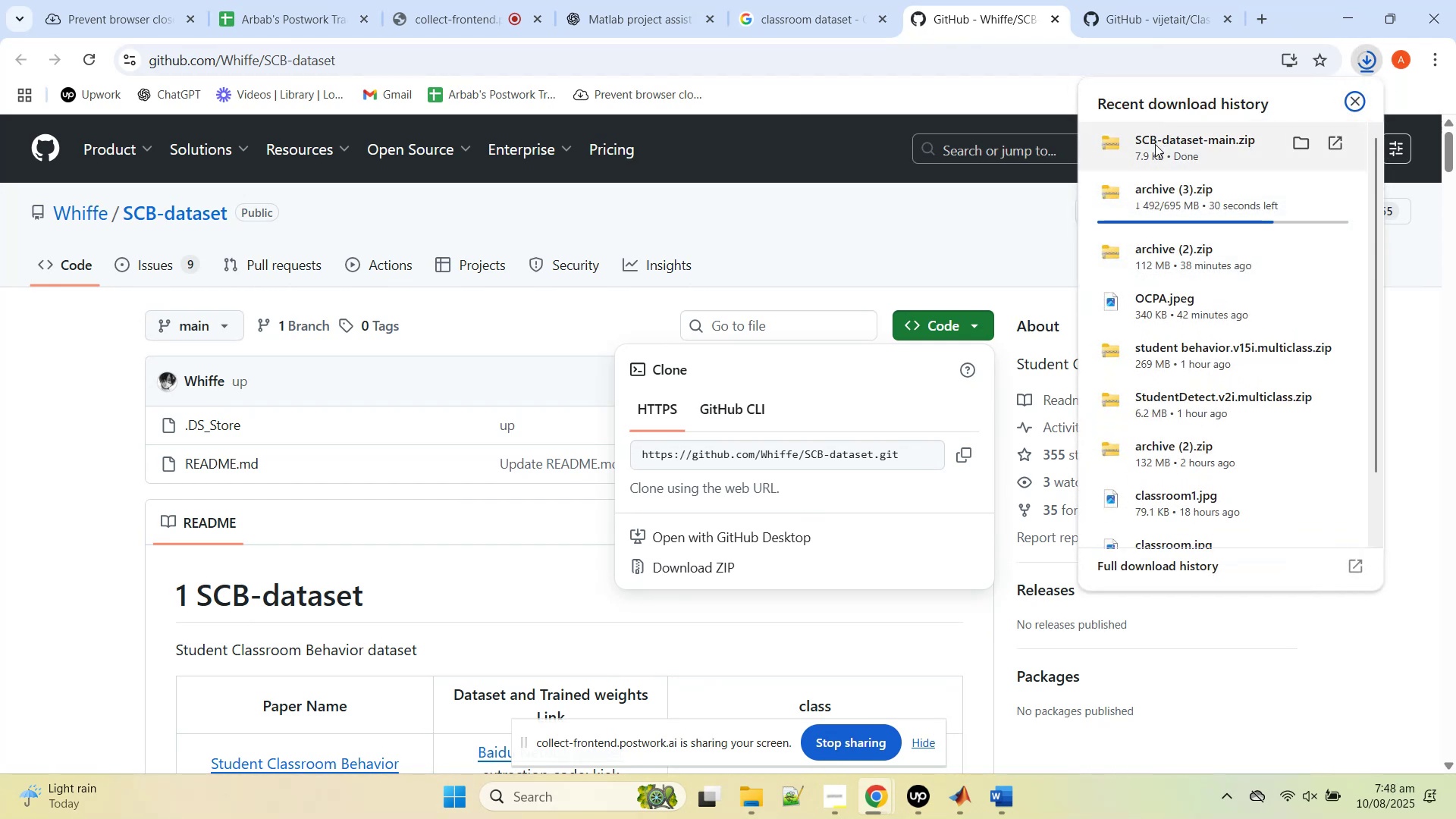 
wait(5.67)
 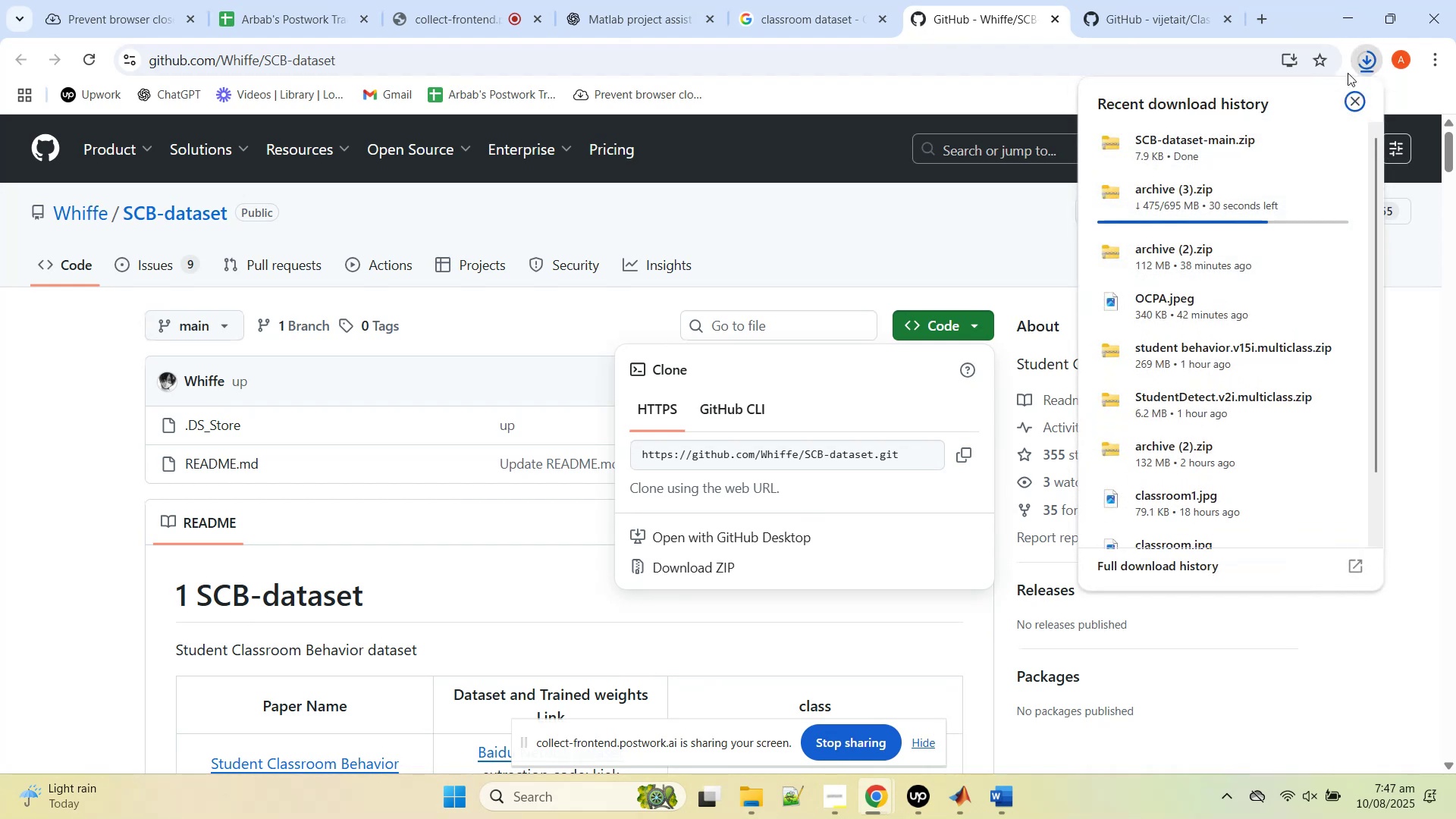 
left_click([366, 550])
 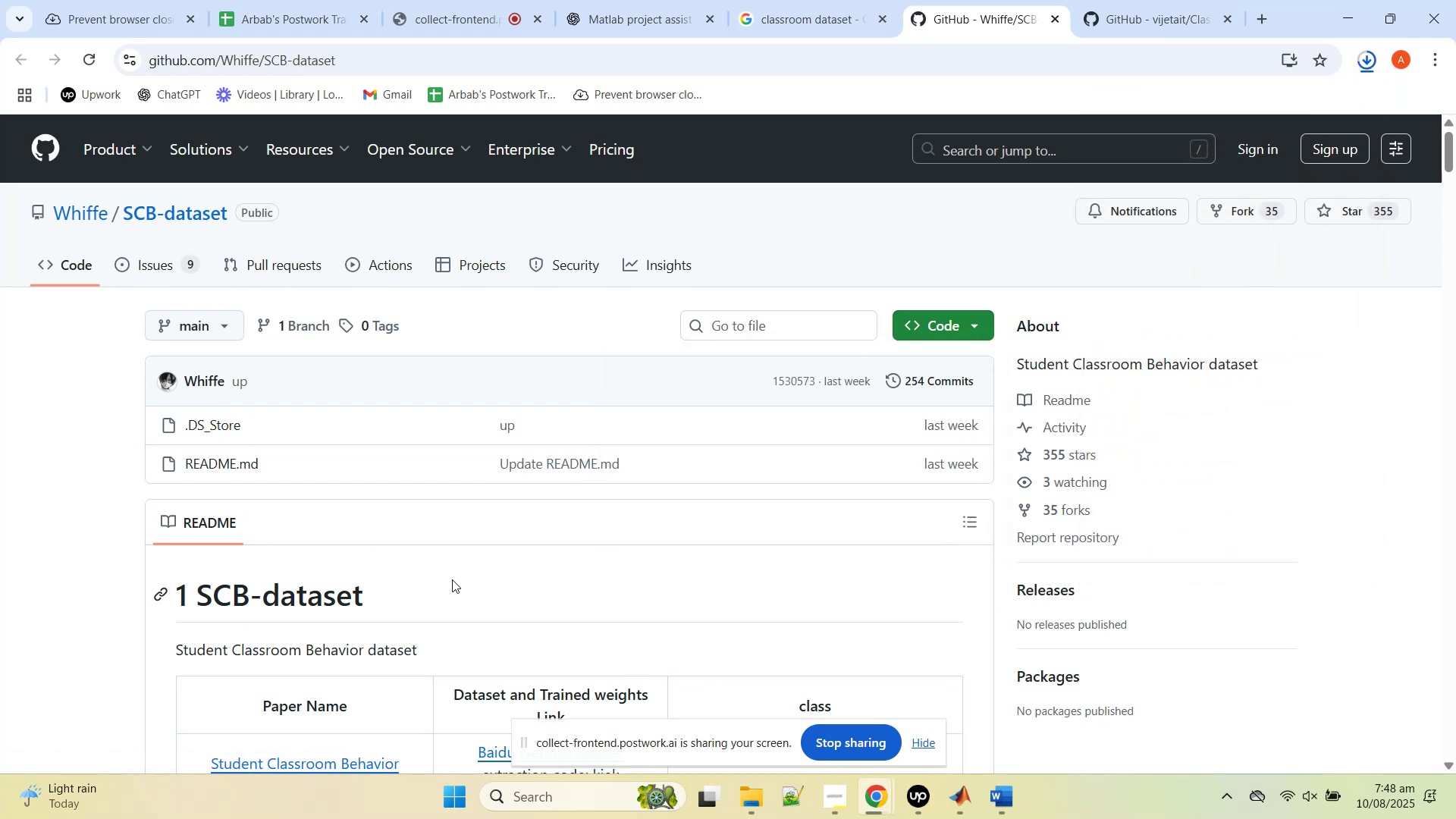 
scroll: coordinate [353, 506], scroll_direction: down, amount: 9.0
 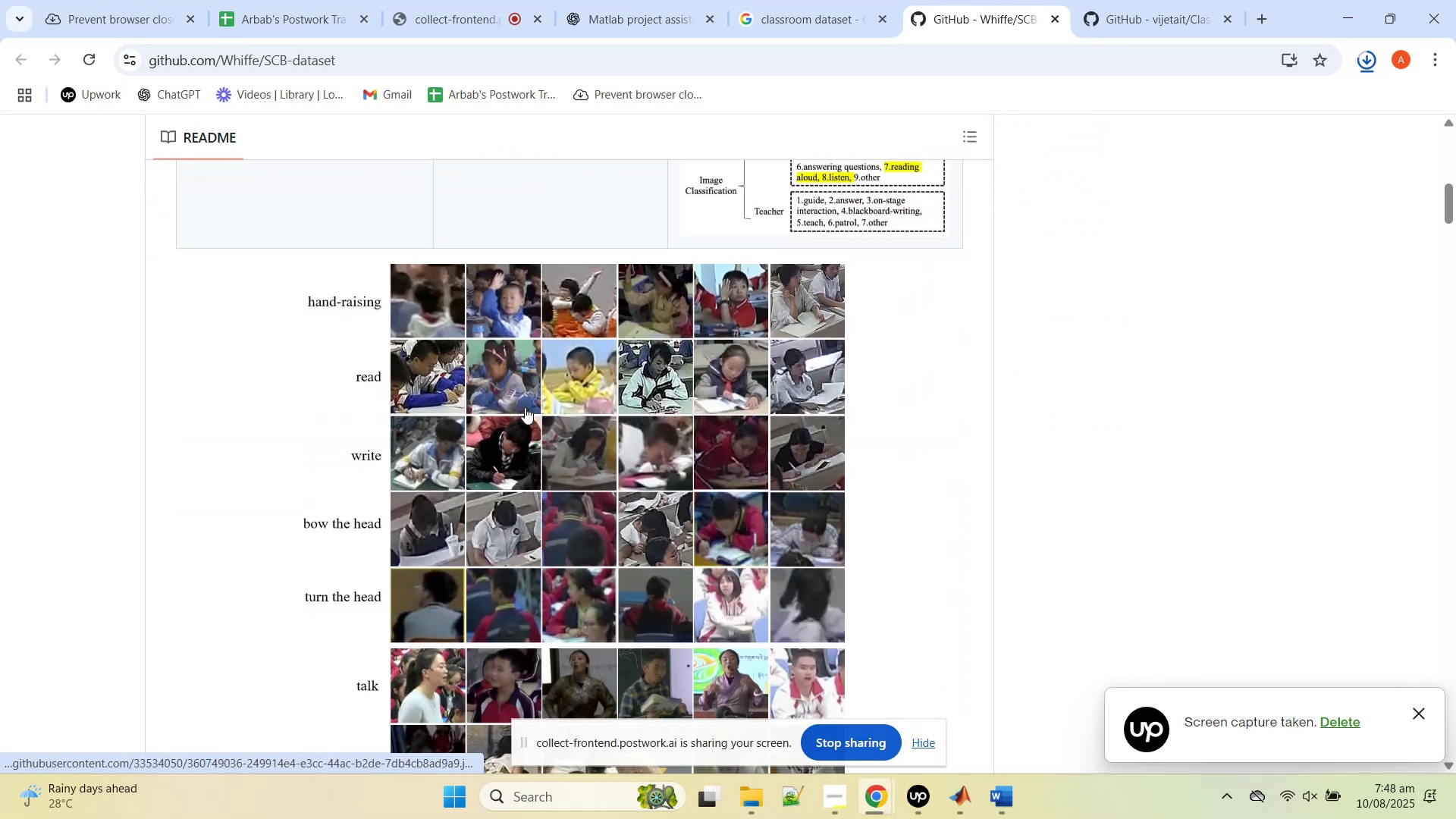 
left_click([525, 407])
 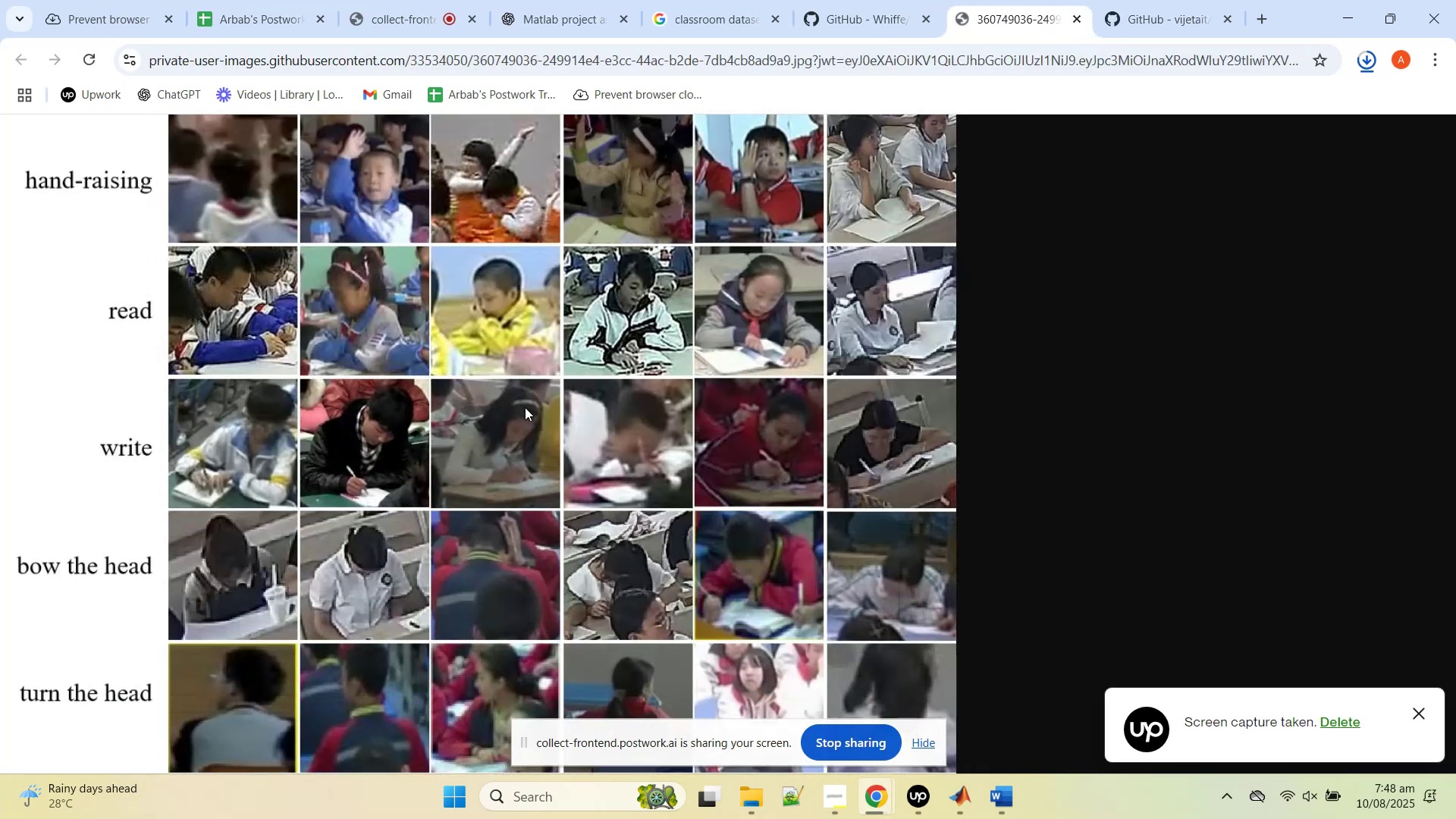 
scroll: coordinate [464, 413], scroll_direction: down, amount: 4.0
 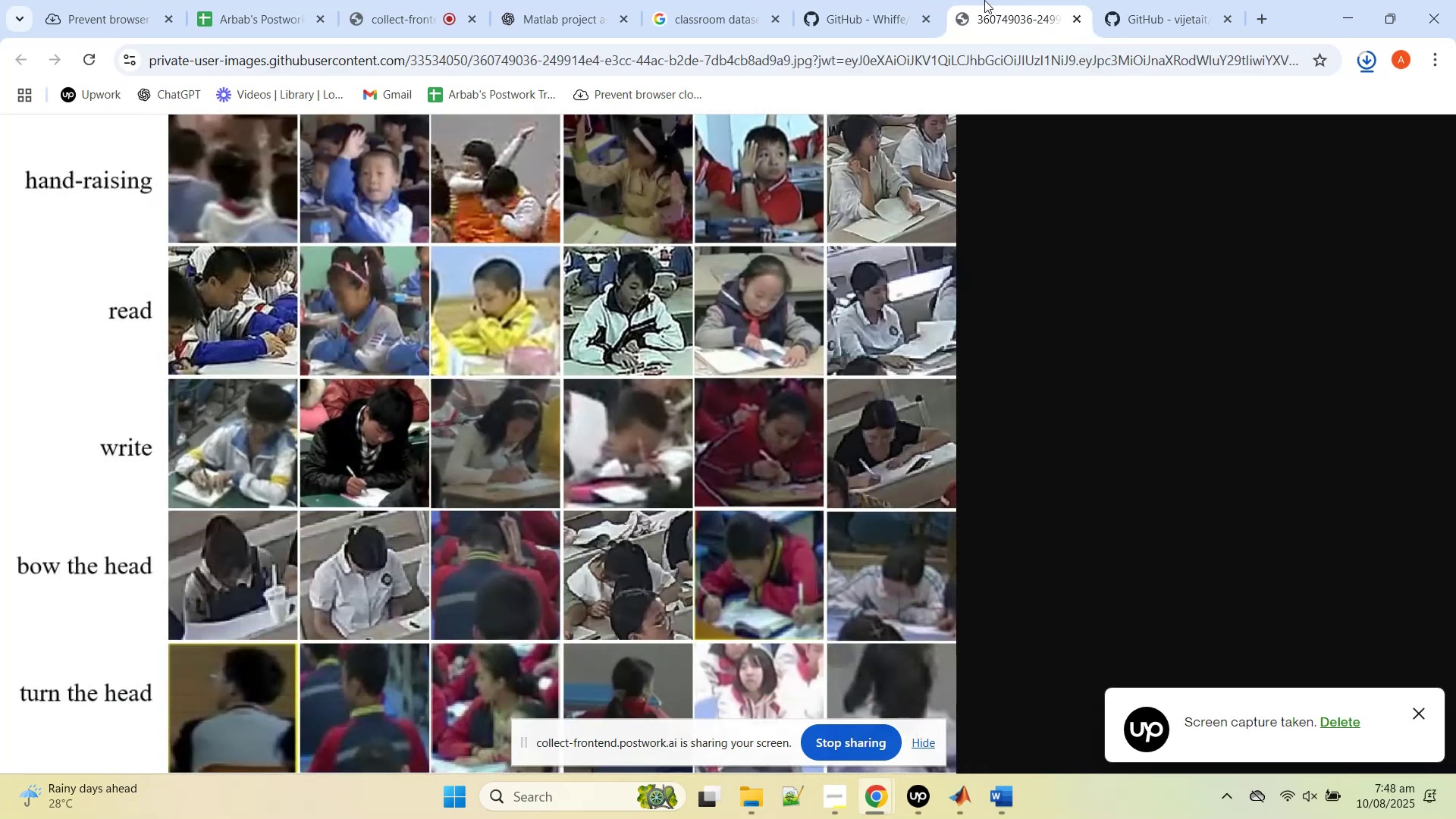 
middle_click([1040, 0])
 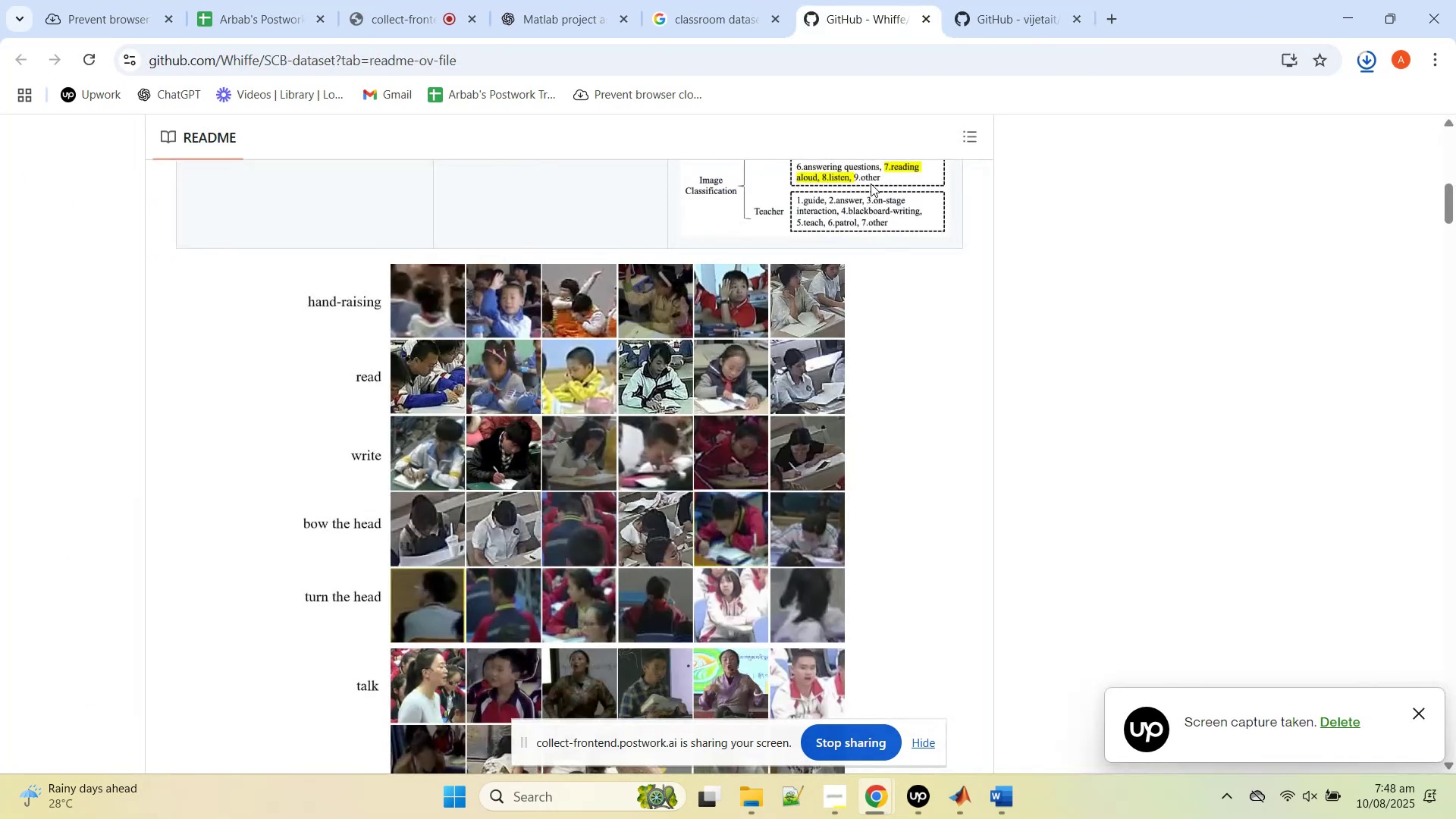 
scroll: coordinate [796, 469], scroll_direction: down, amount: 28.0
 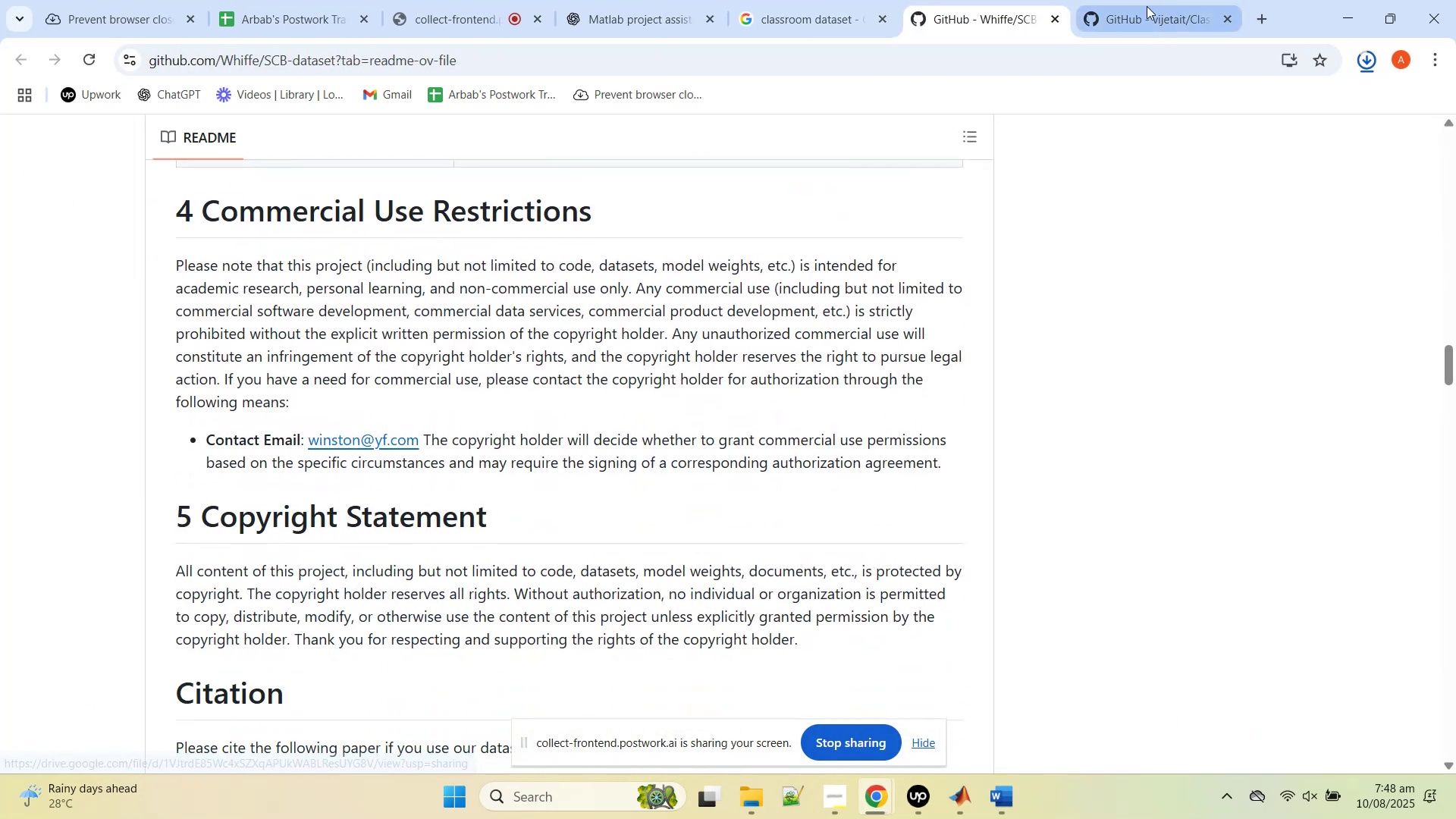 
left_click([1138, 8])
 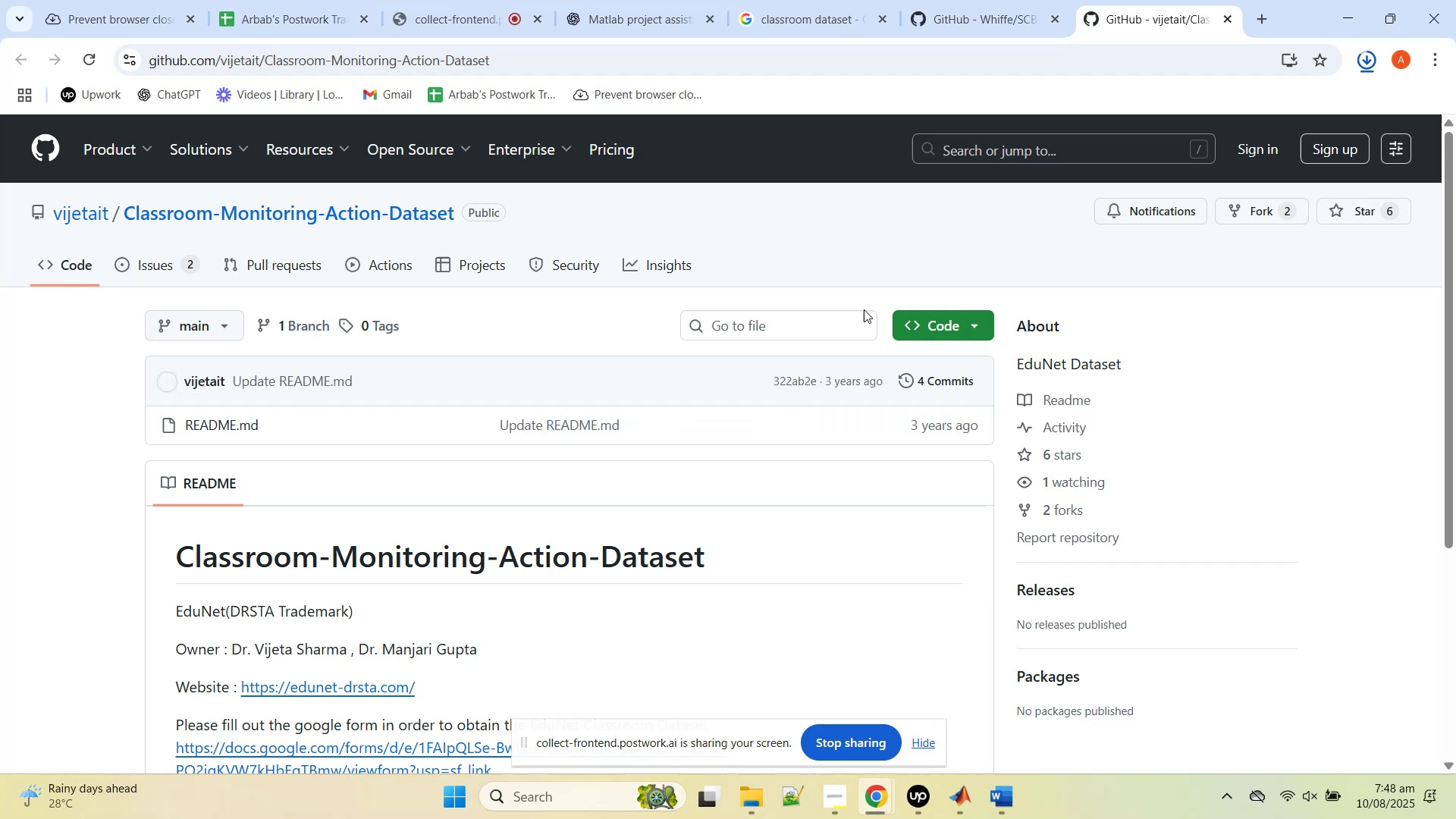 
scroll: coordinate [755, 544], scroll_direction: down, amount: 4.0
 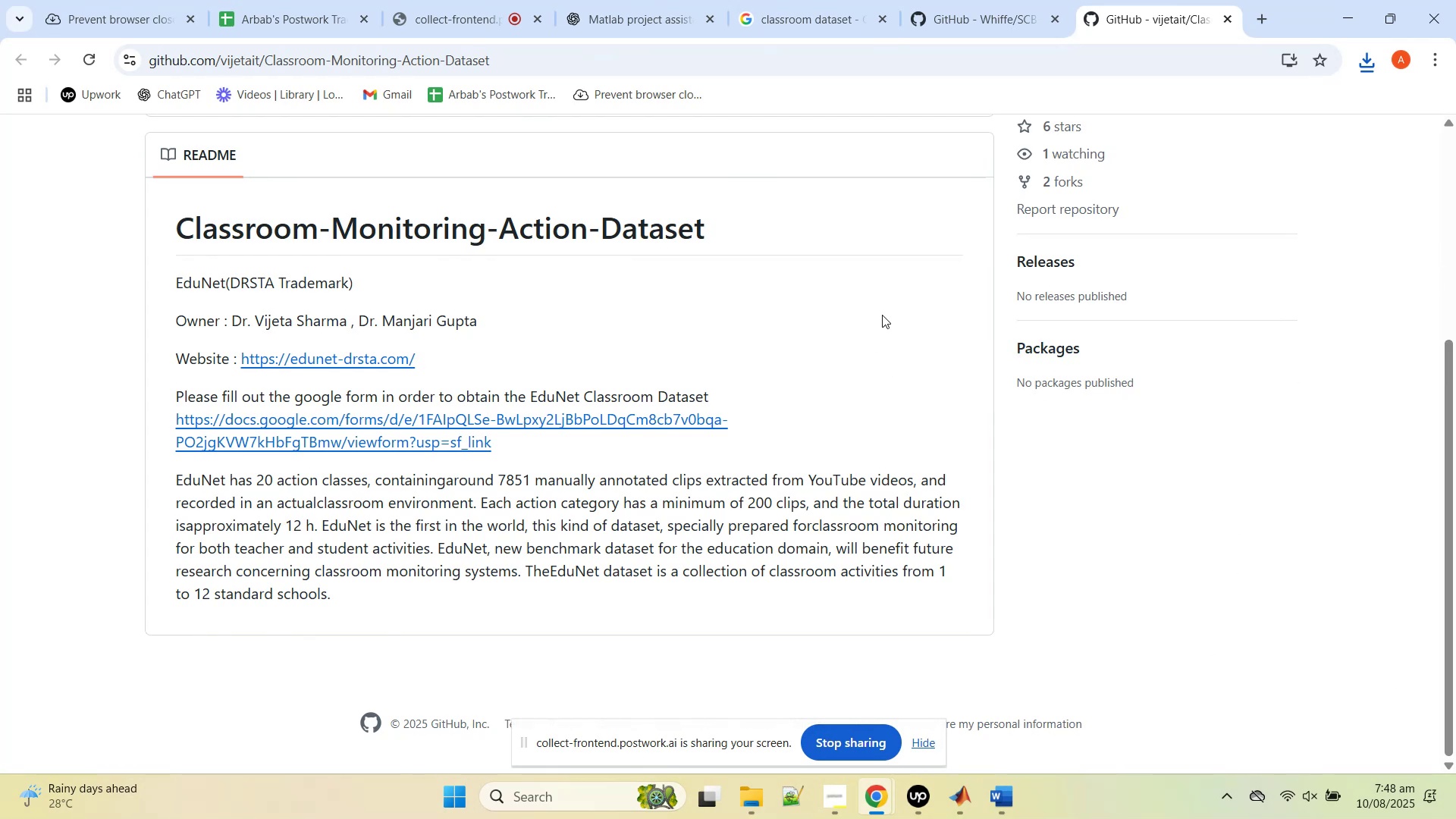 
wait(39.04)
 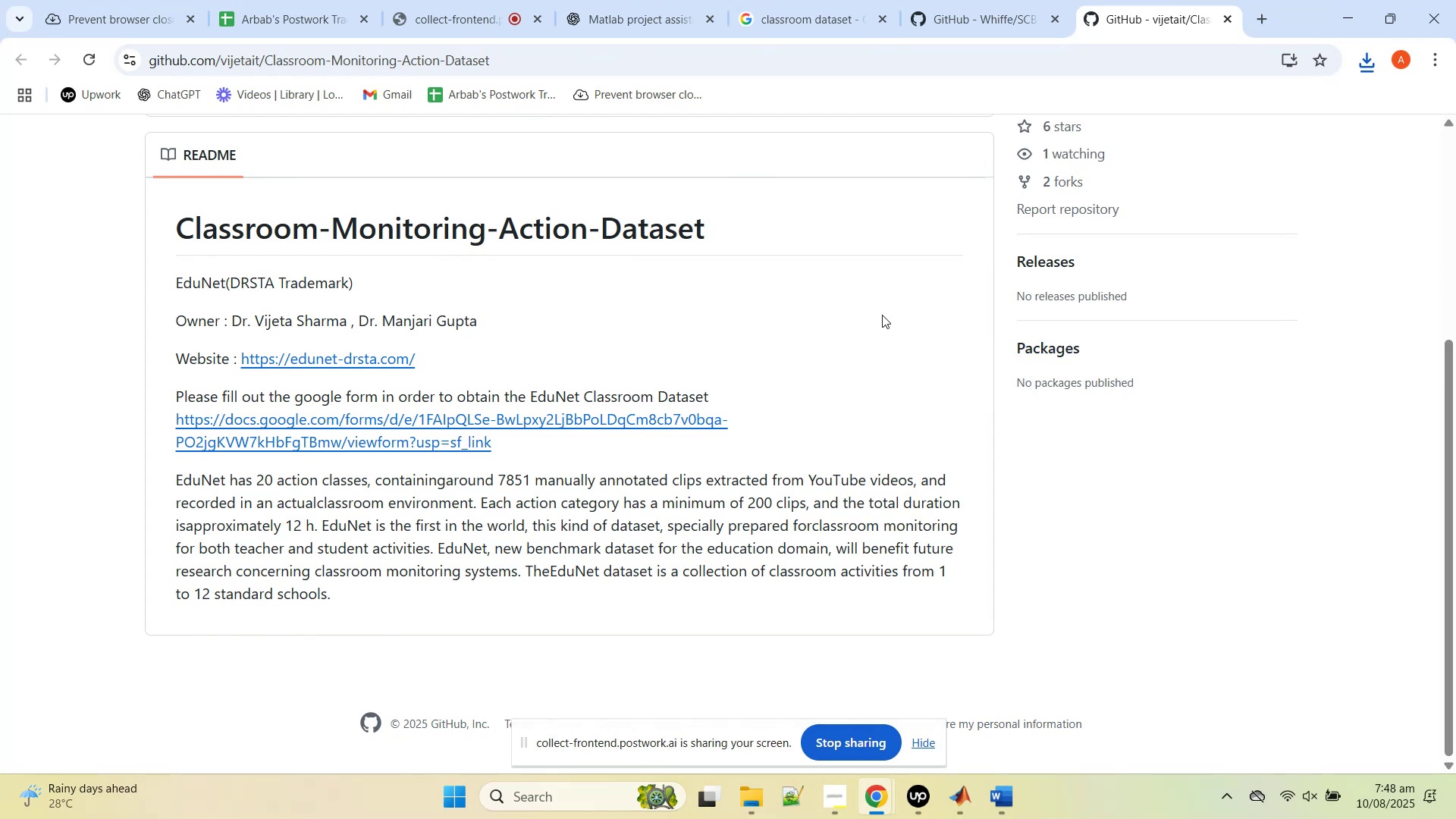 
scroll: coordinate [516, 426], scroll_direction: up, amount: 2.0
 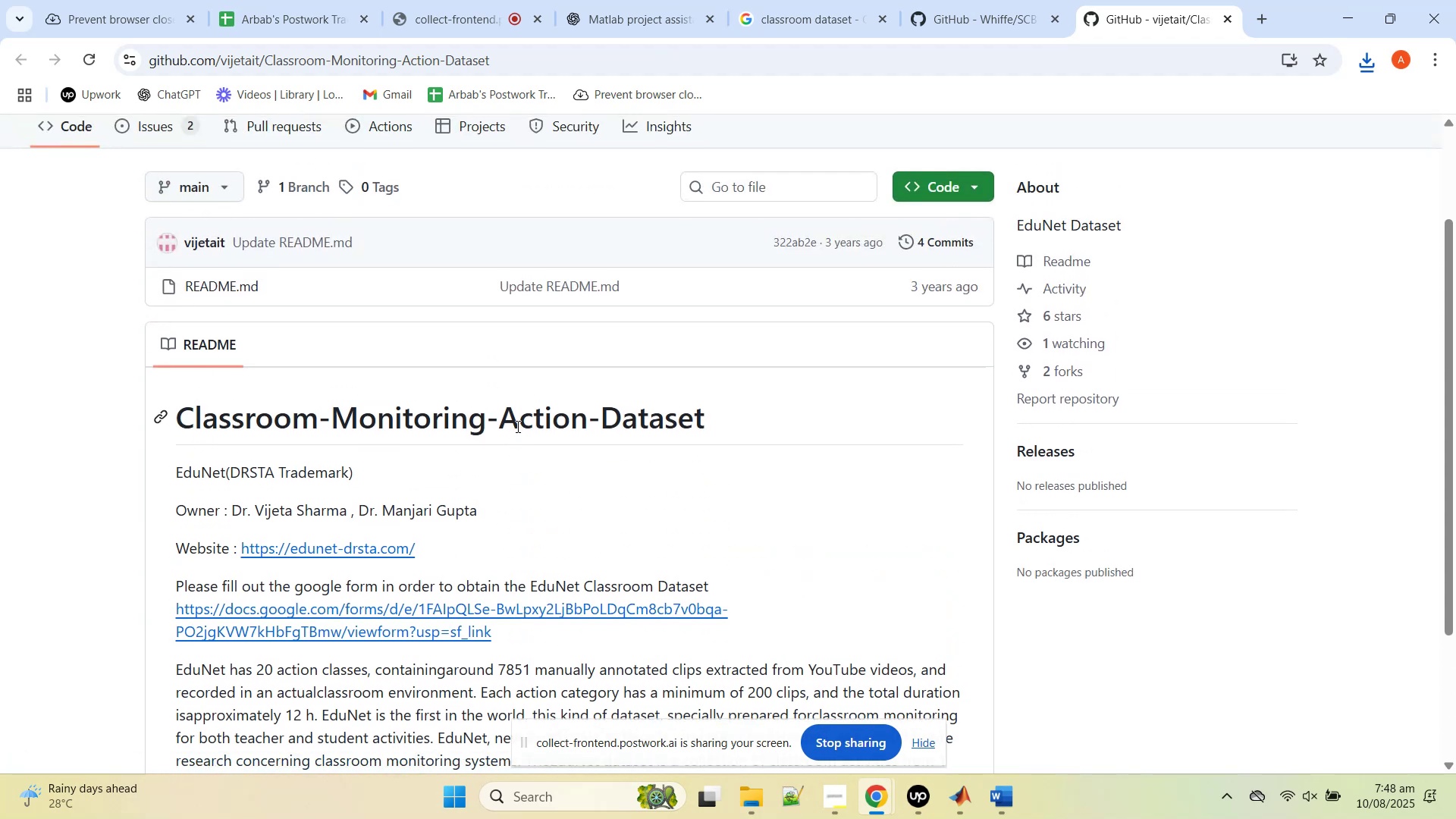 
scroll: coordinate [532, 427], scroll_direction: down, amount: 1.0
 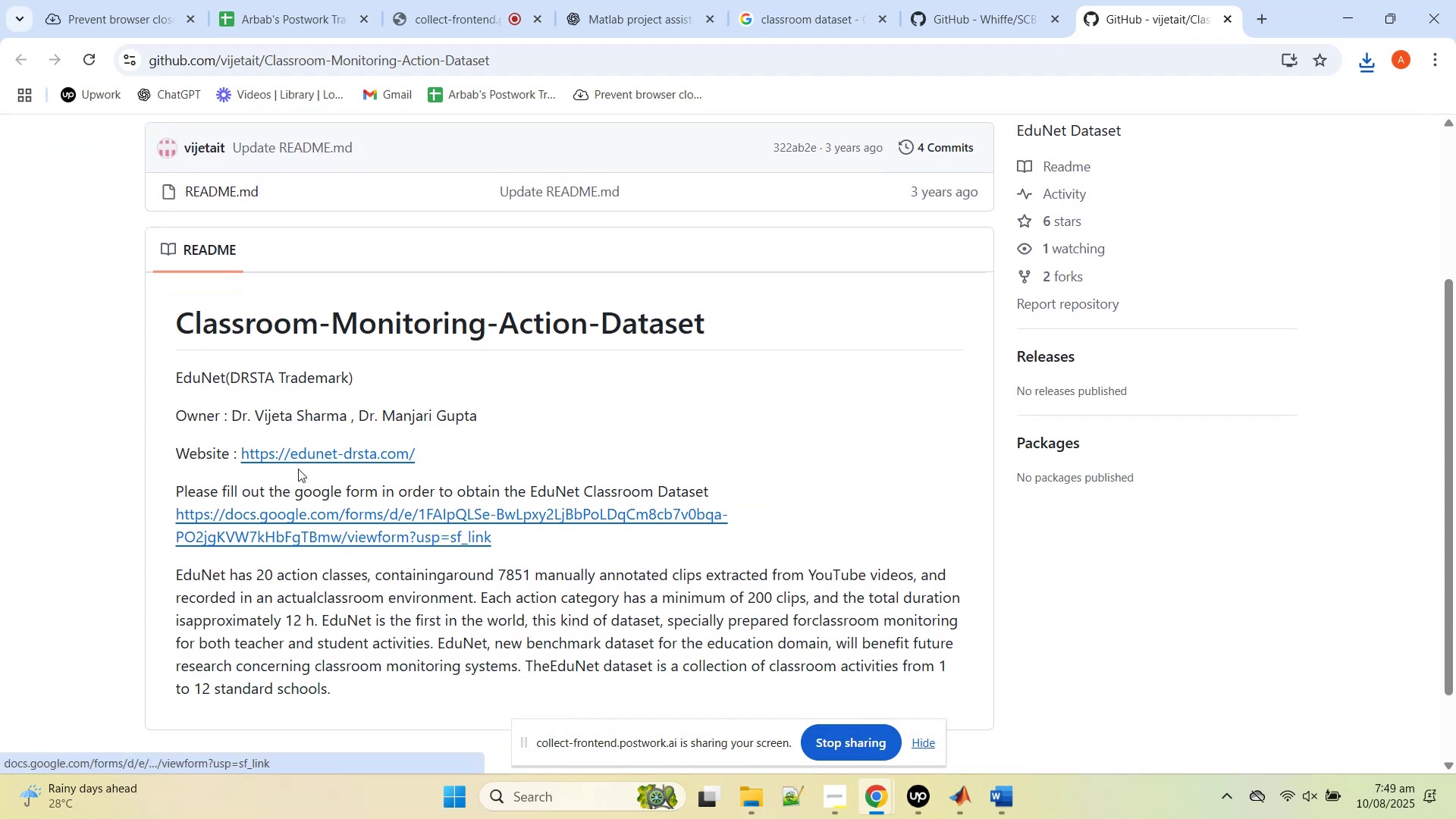 
left_click([307, 463])
 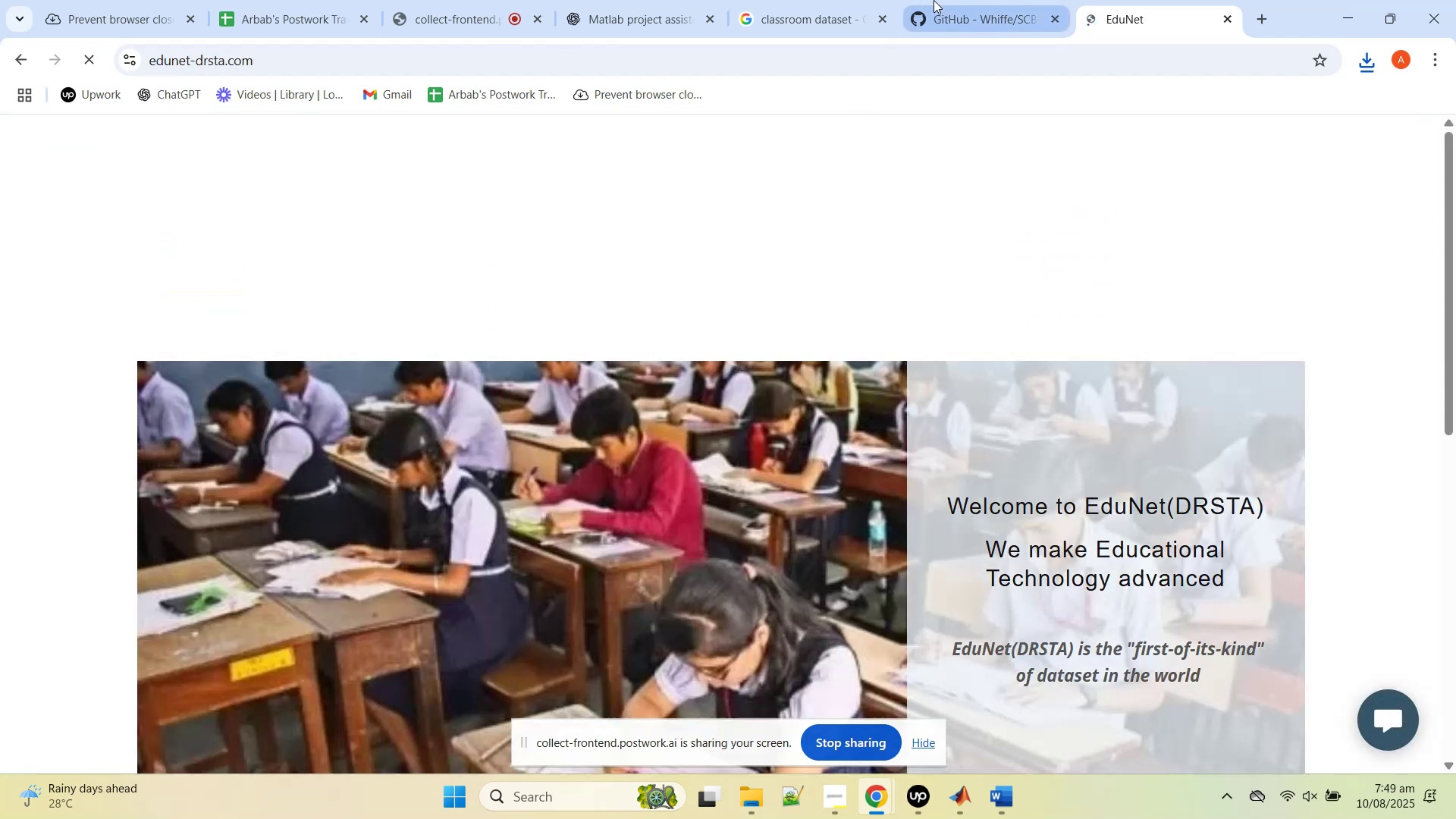 
scroll: coordinate [506, 494], scroll_direction: down, amount: 8.0
 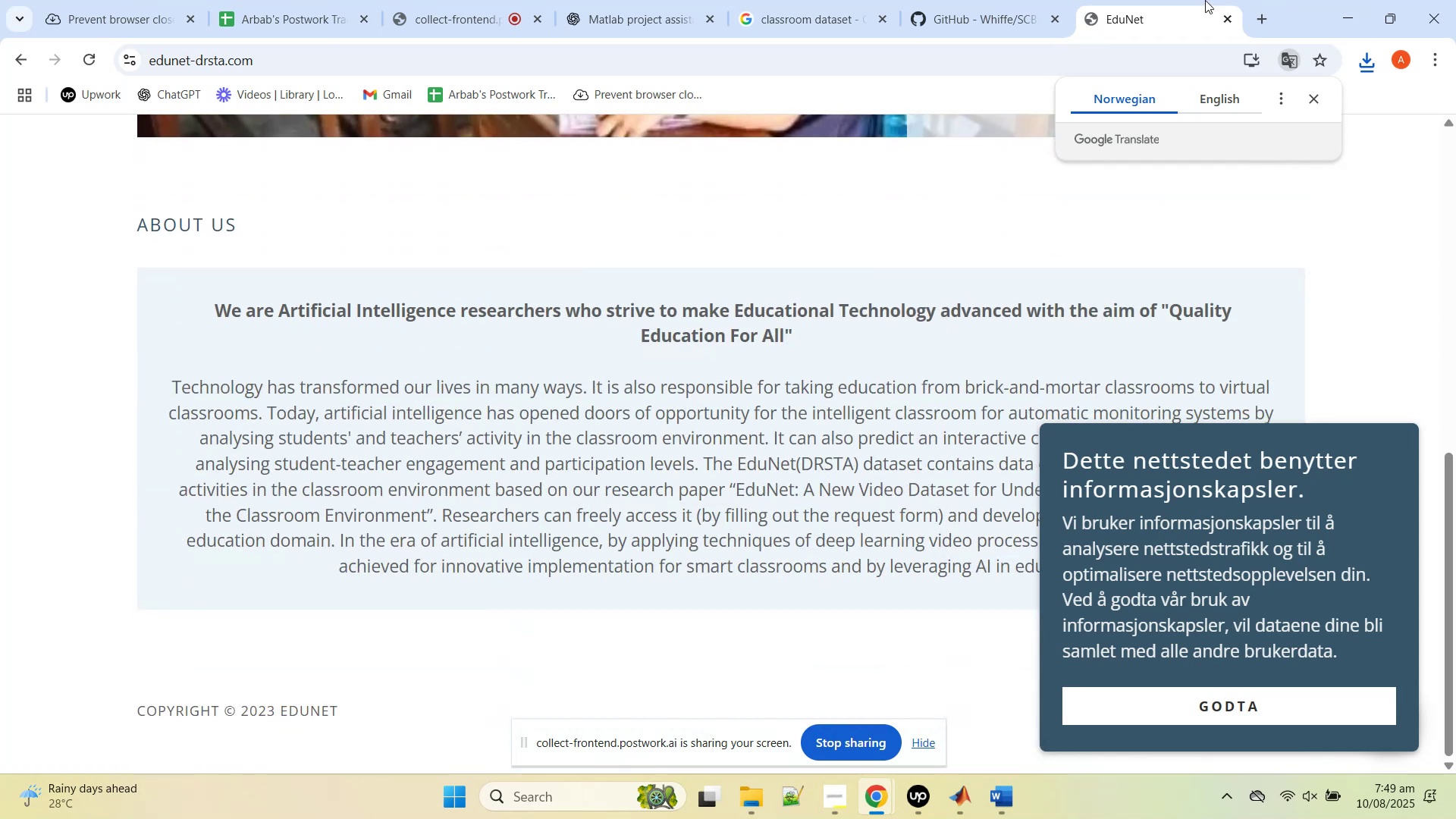 
middle_click([1138, 0])
 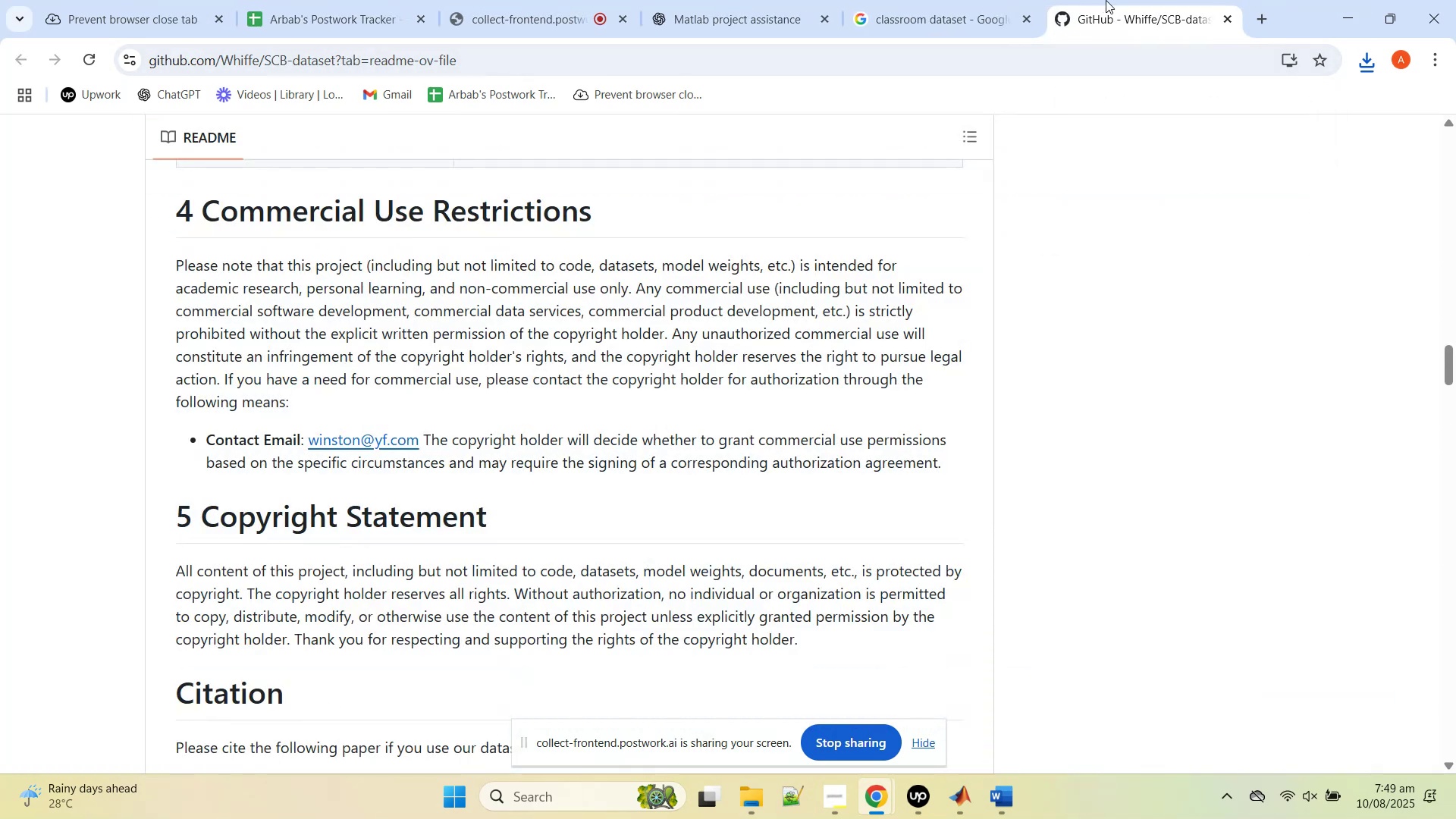 
scroll: coordinate [792, 287], scroll_direction: up, amount: 4.0
 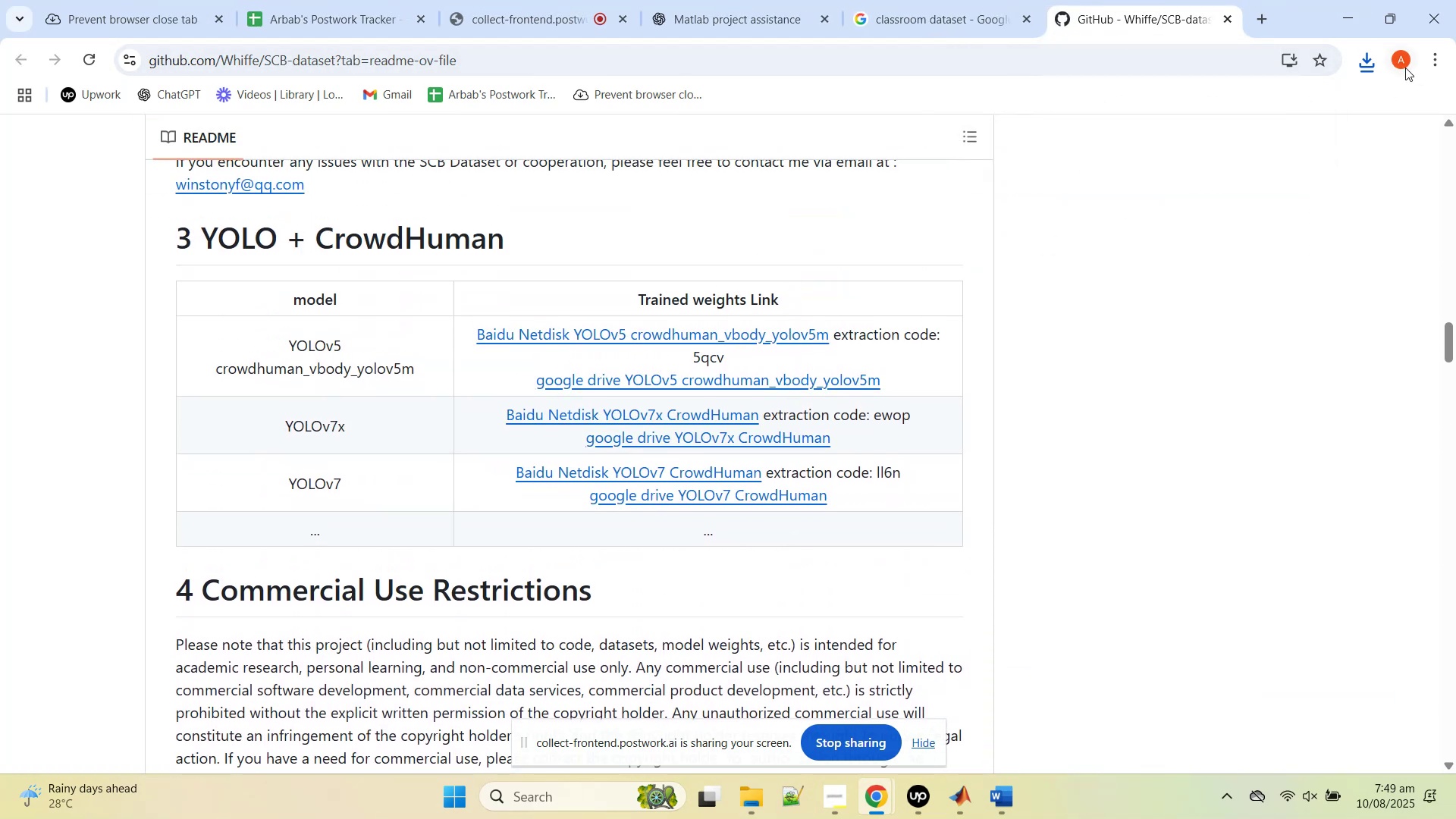 
left_click([1364, 58])
 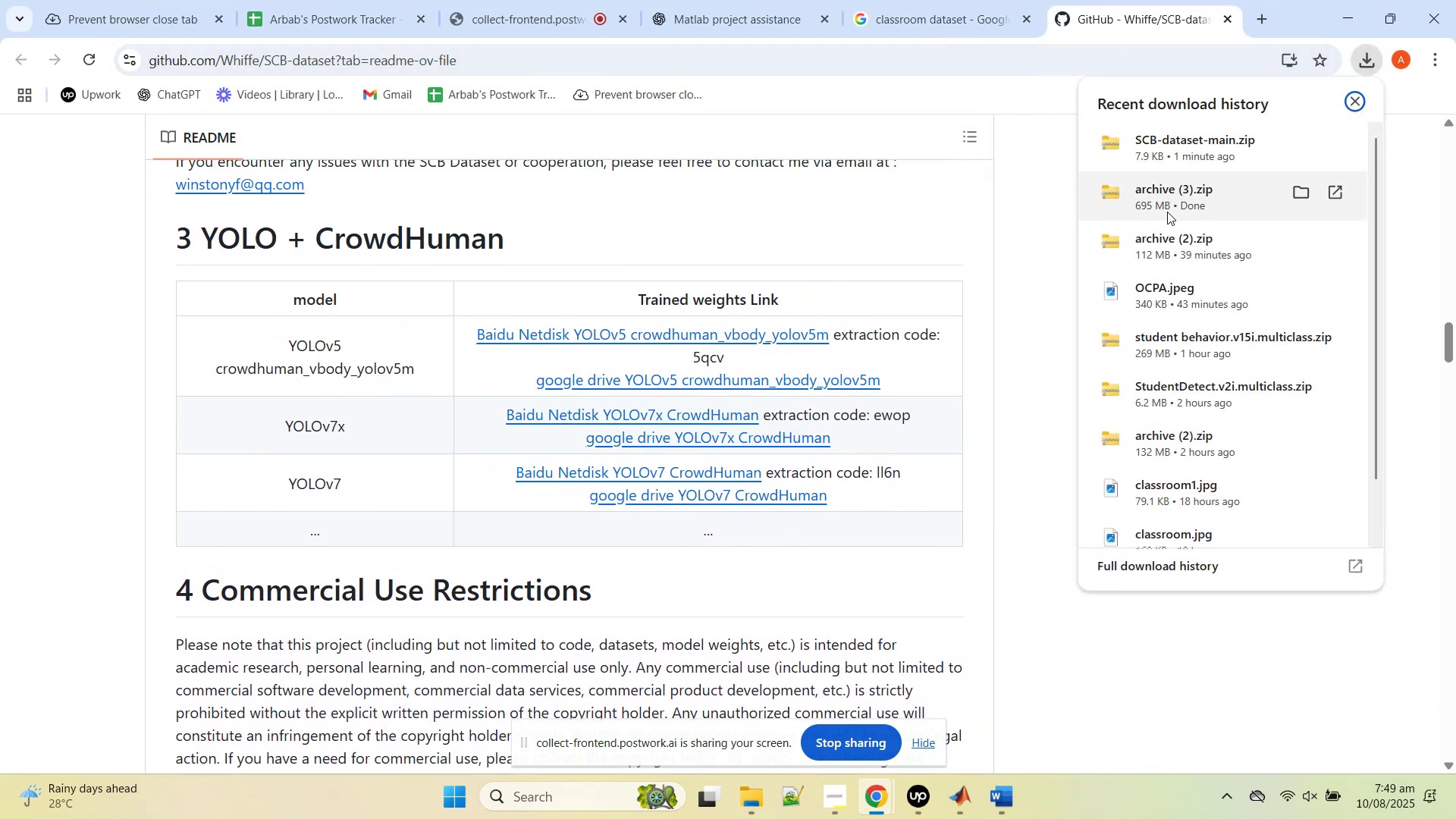 
left_click([1167, 212])
 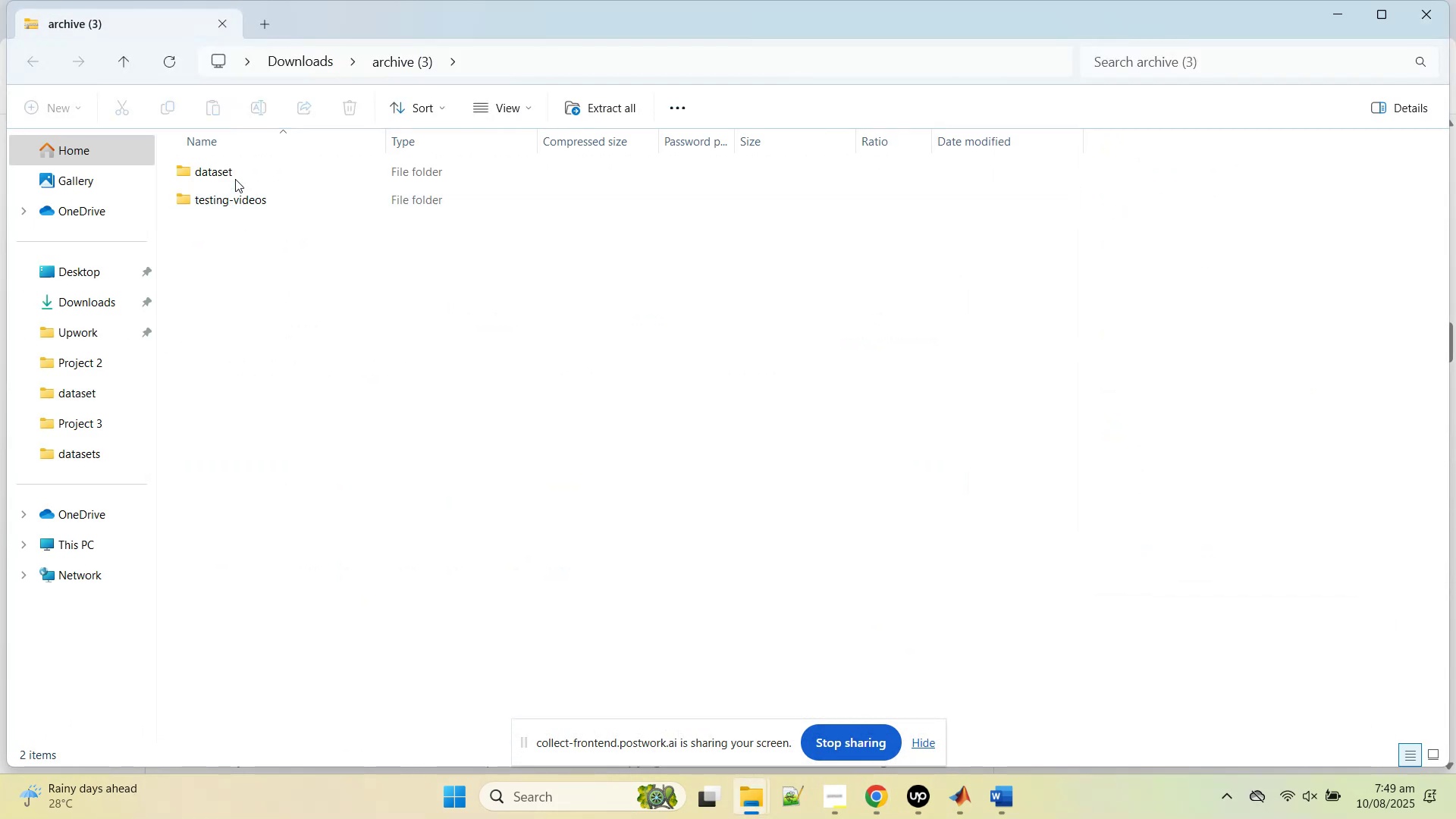 
double_click([237, 174])
 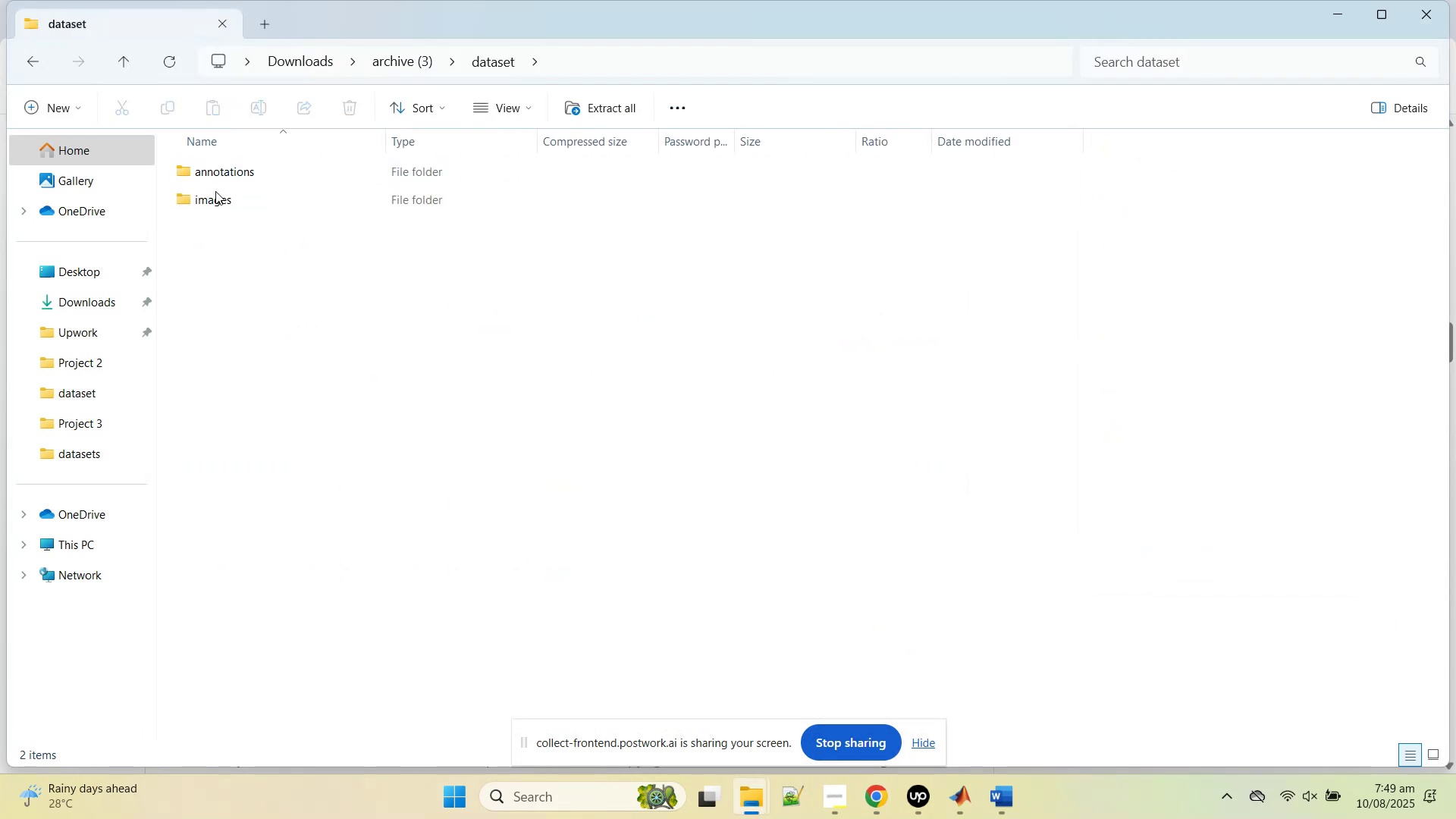 
double_click([202, 204])
 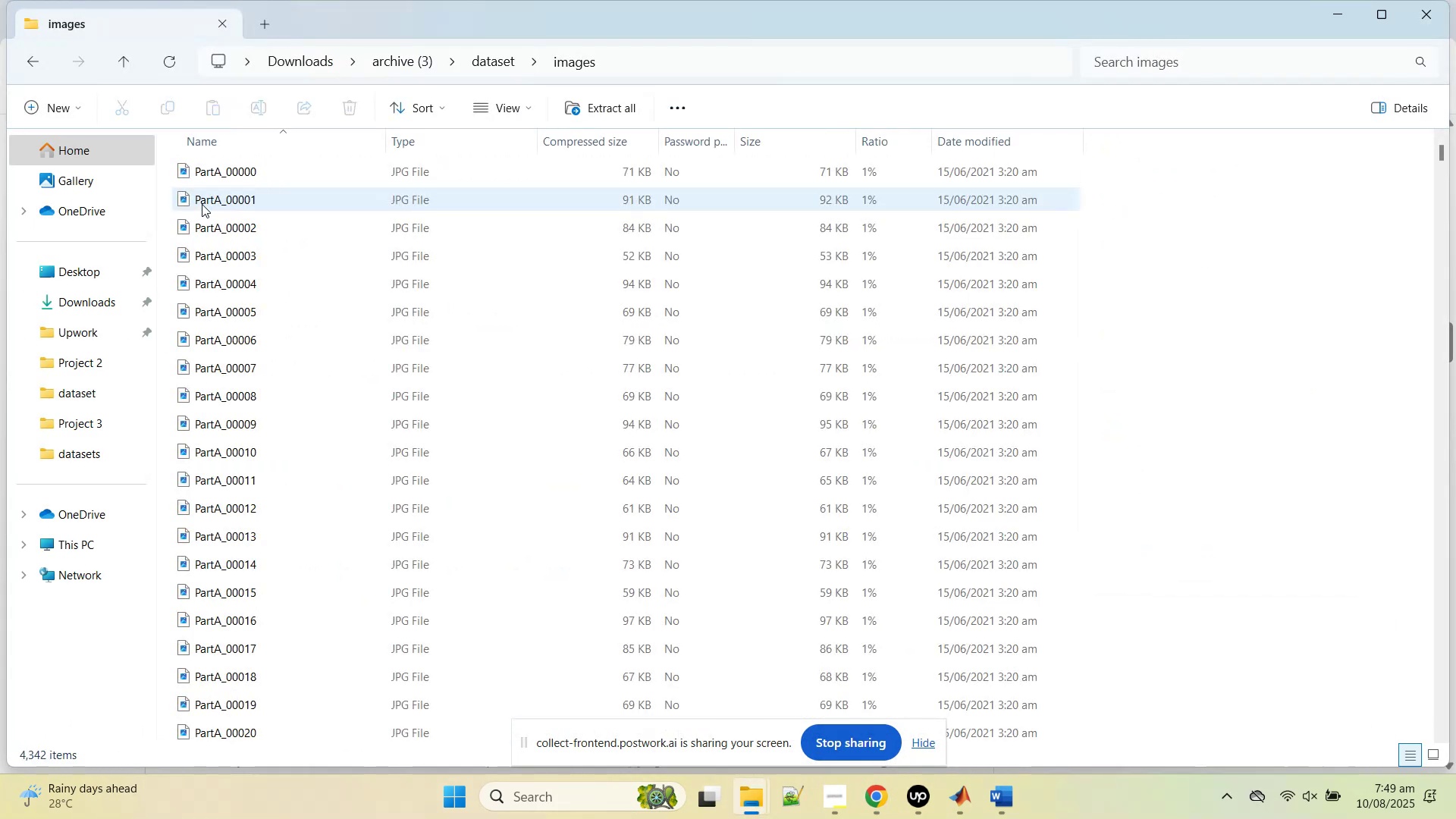 
scroll: coordinate [452, 289], scroll_direction: up, amount: 1.0
 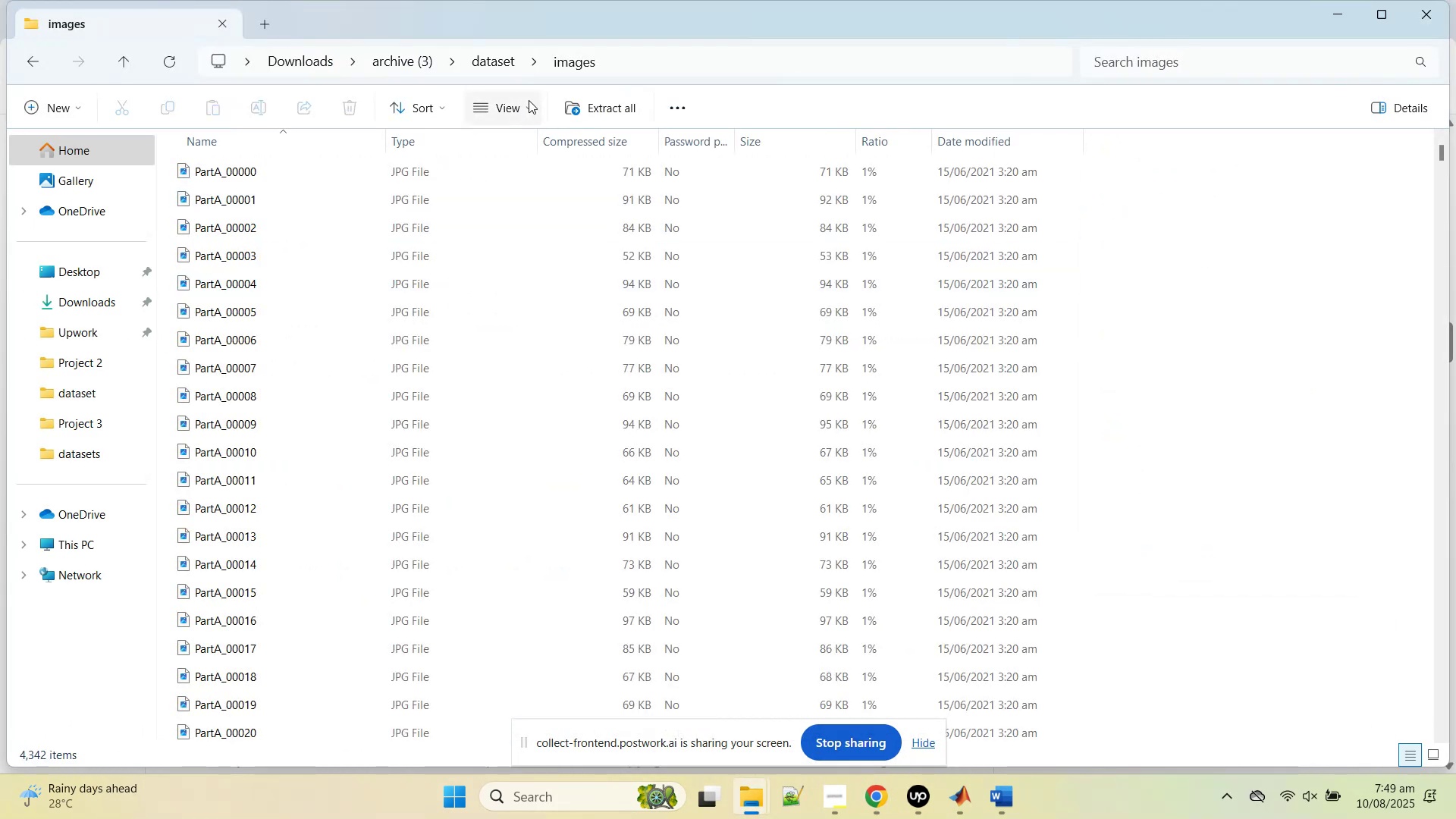 
left_click([529, 99])
 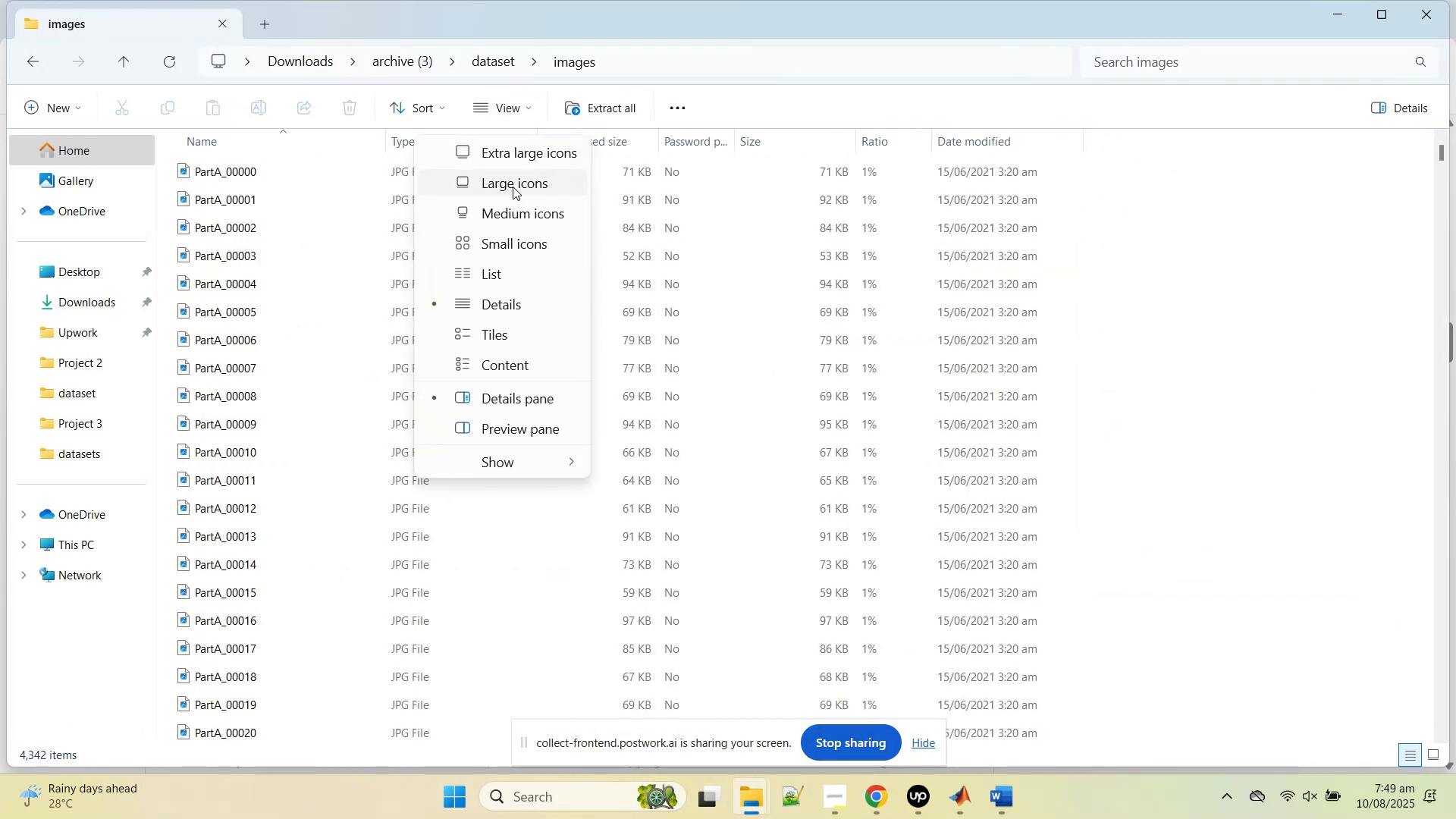 
left_click([514, 185])
 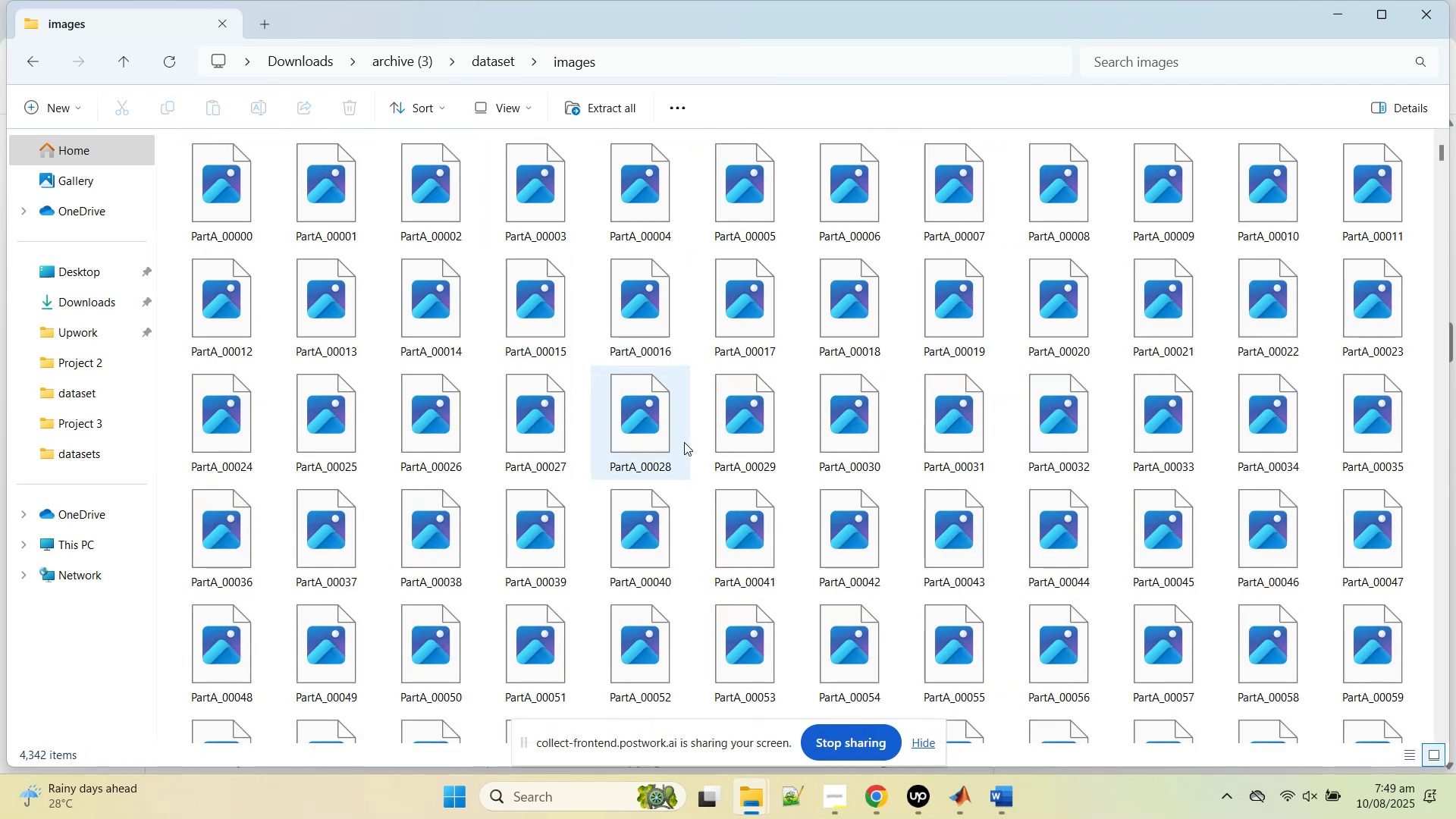 
scroll: coordinate [676, 412], scroll_direction: up, amount: 1.0
 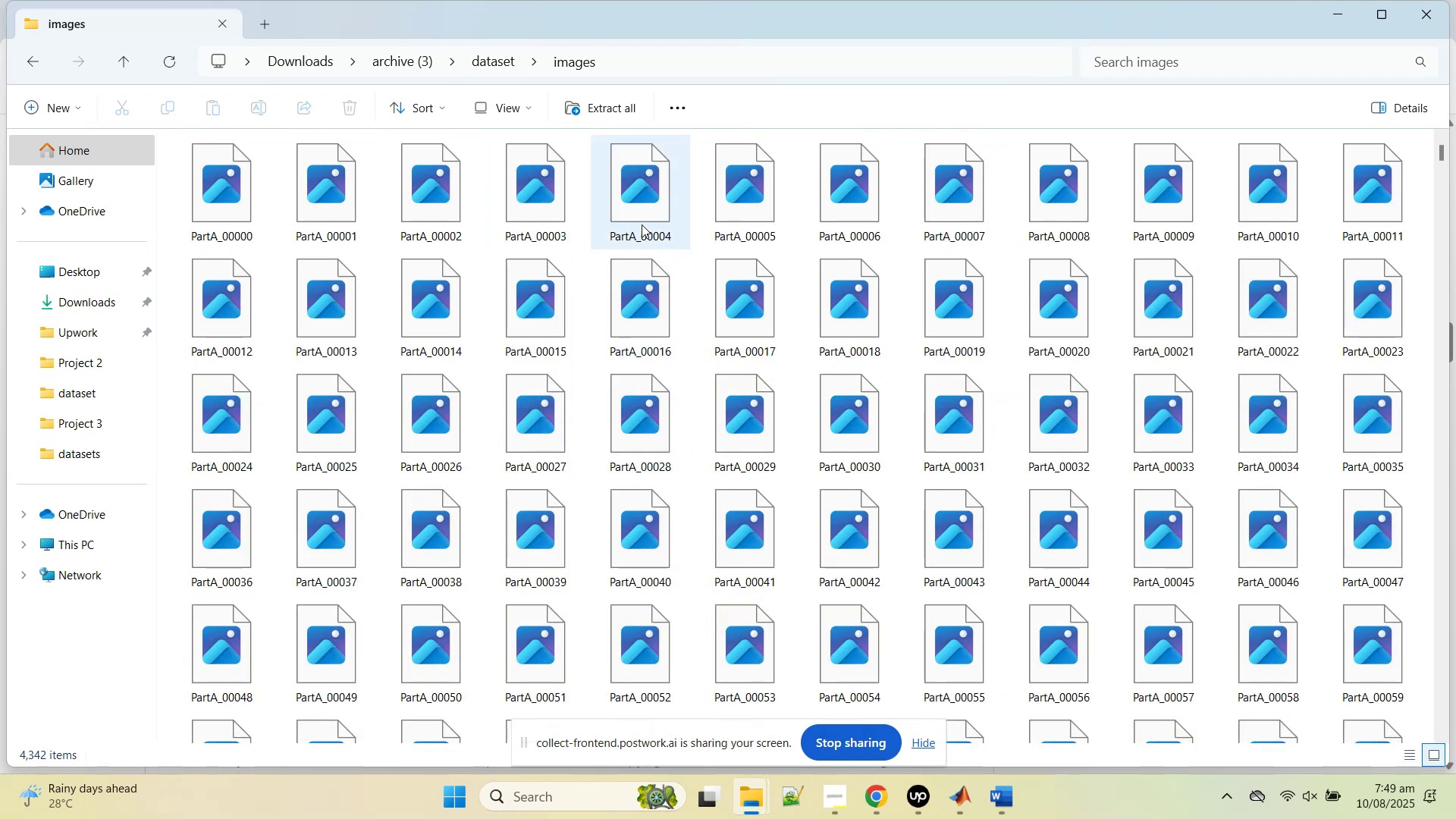 
double_click([642, 224])
 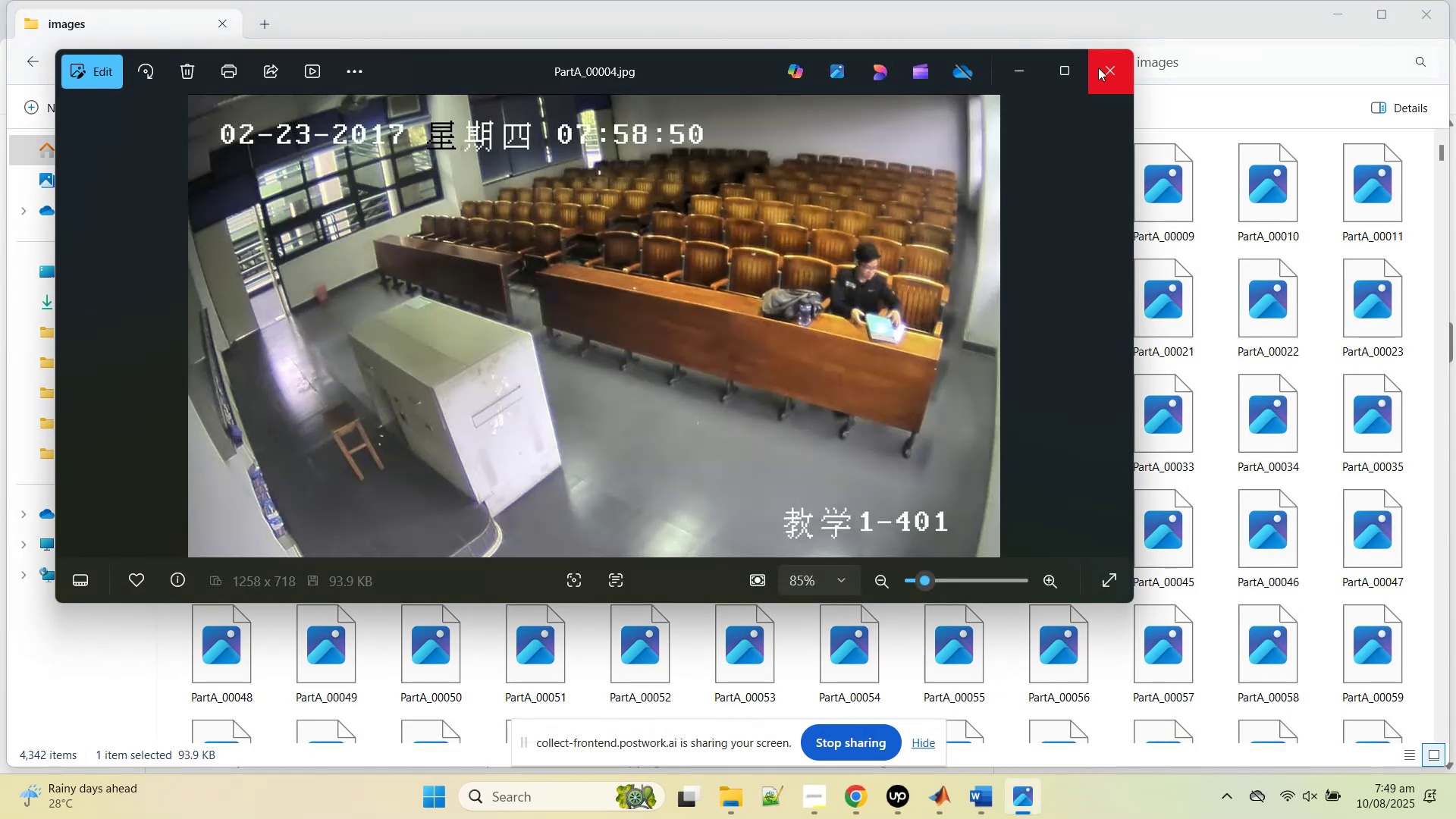 
wait(5.59)
 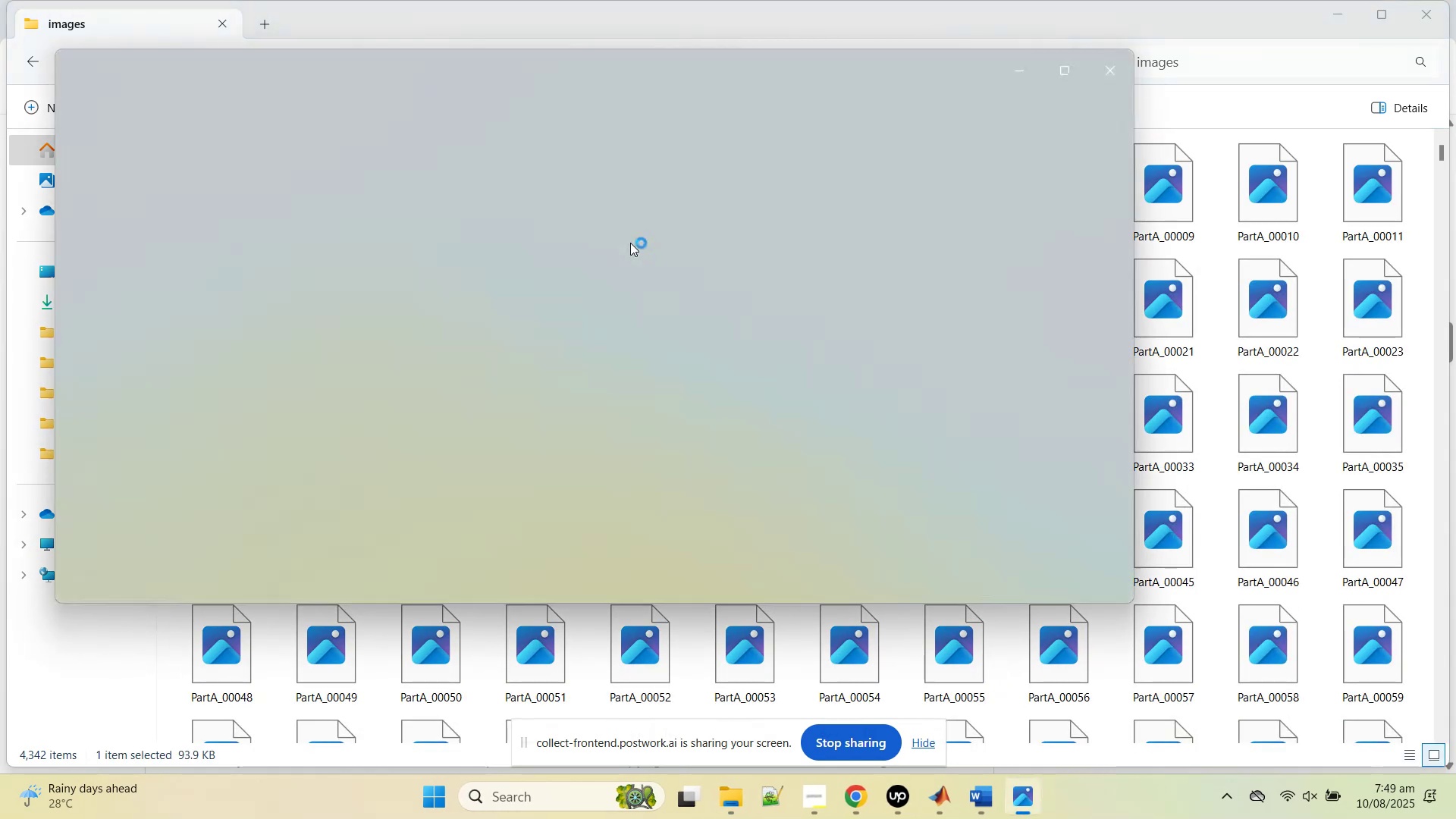 
key(ArrowRight)
 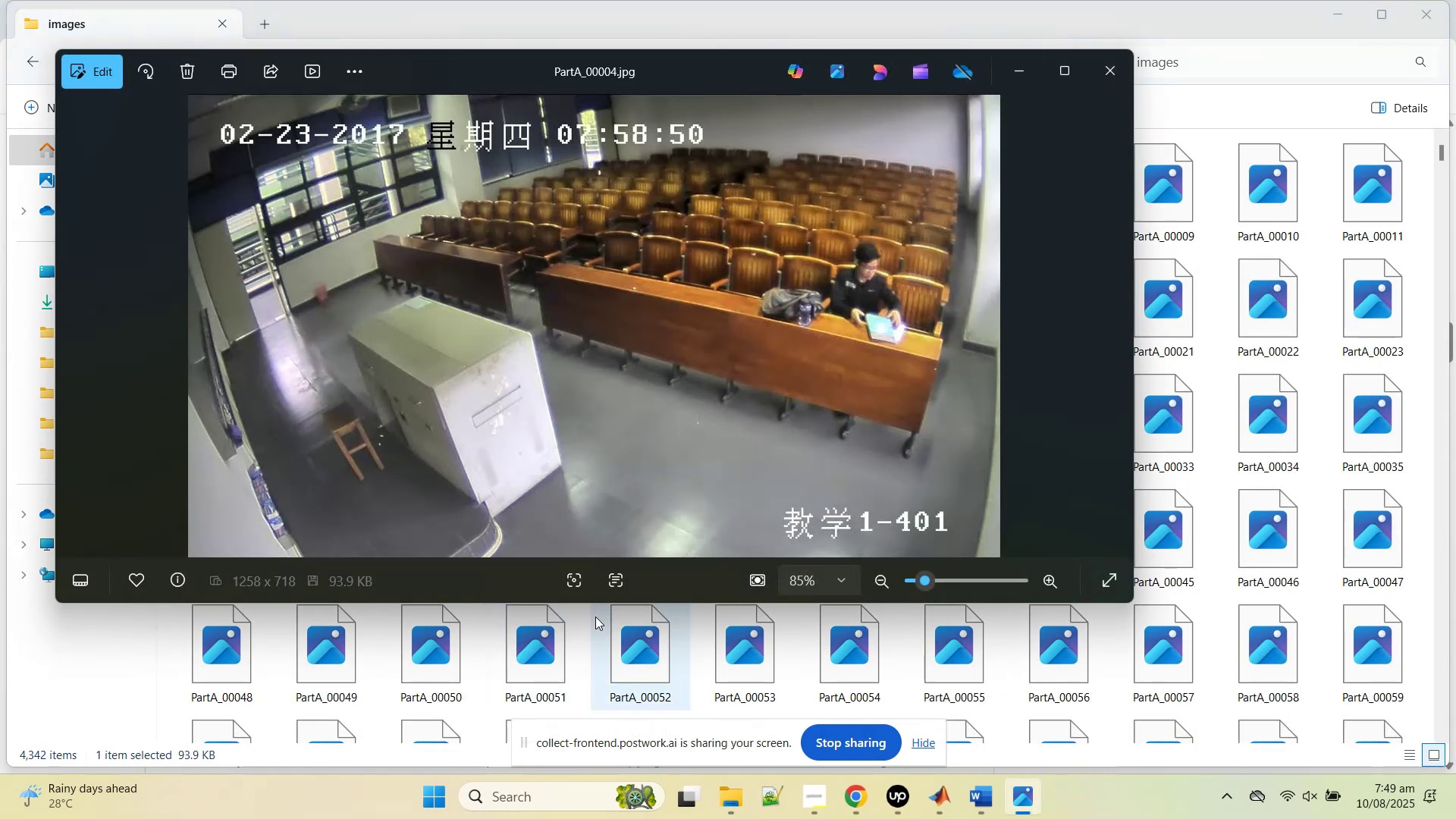 
key(ArrowRight)
 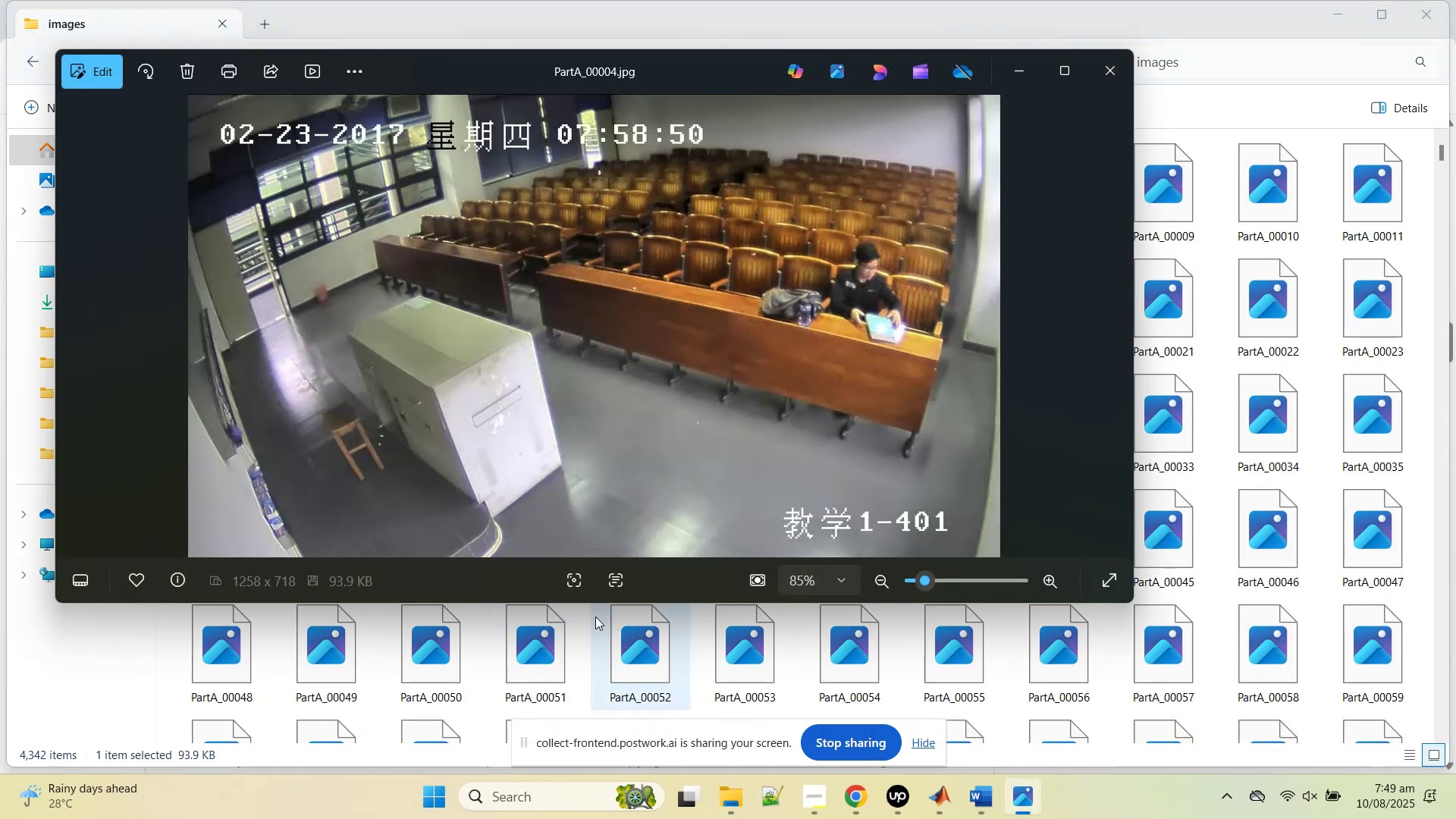 
key(ArrowRight)
 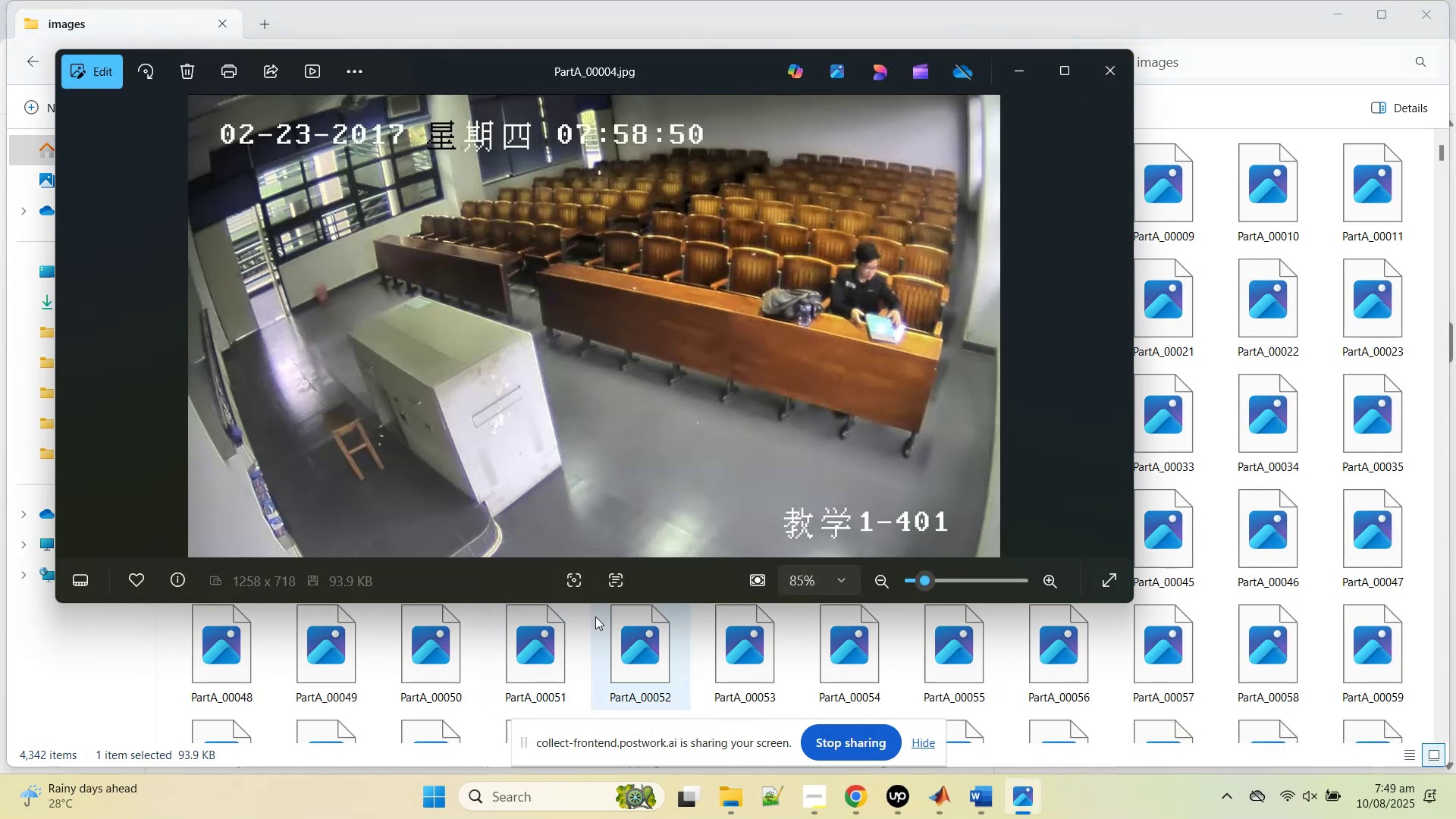 
key(ArrowRight)
 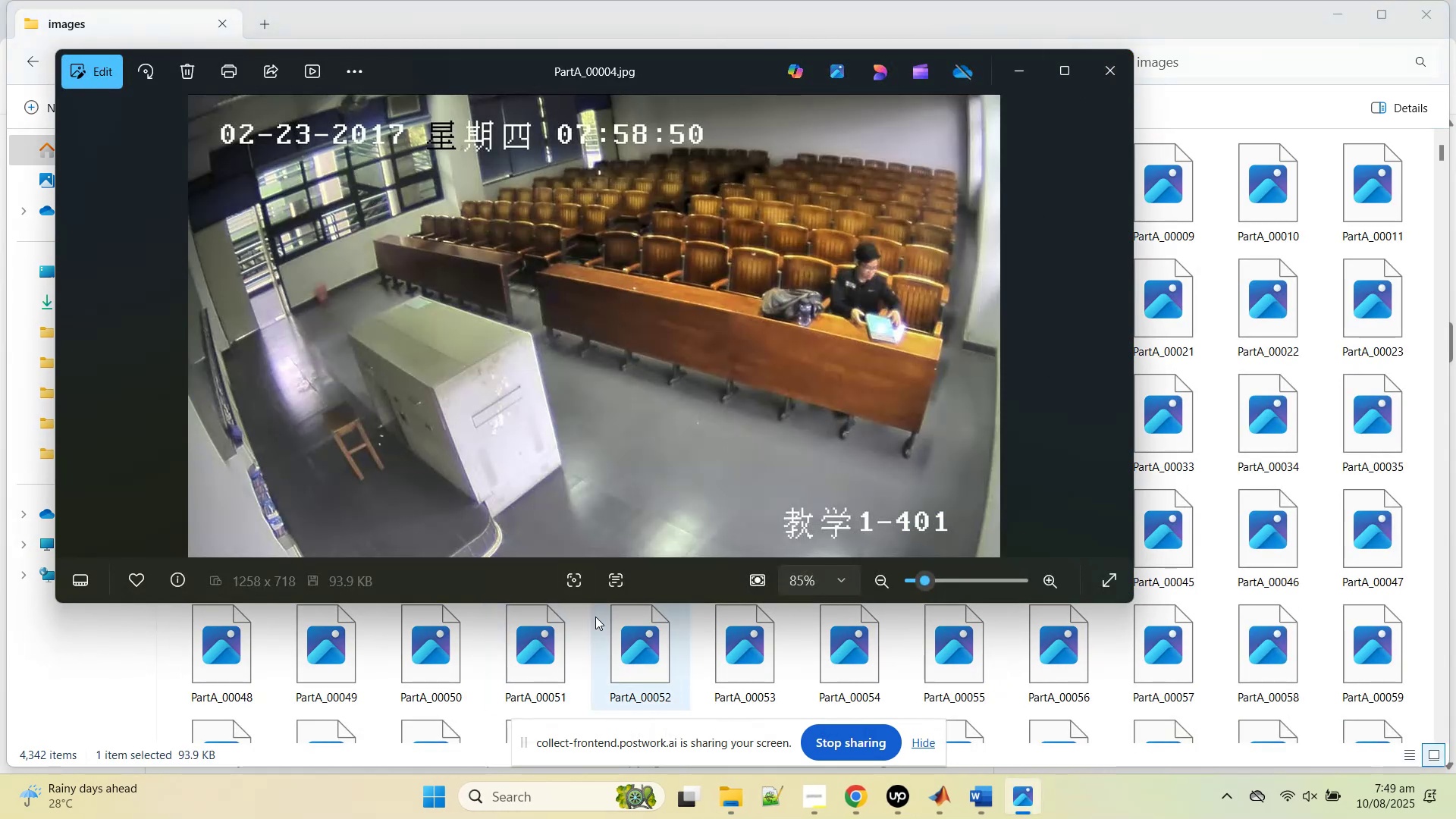 
key(ArrowRight)
 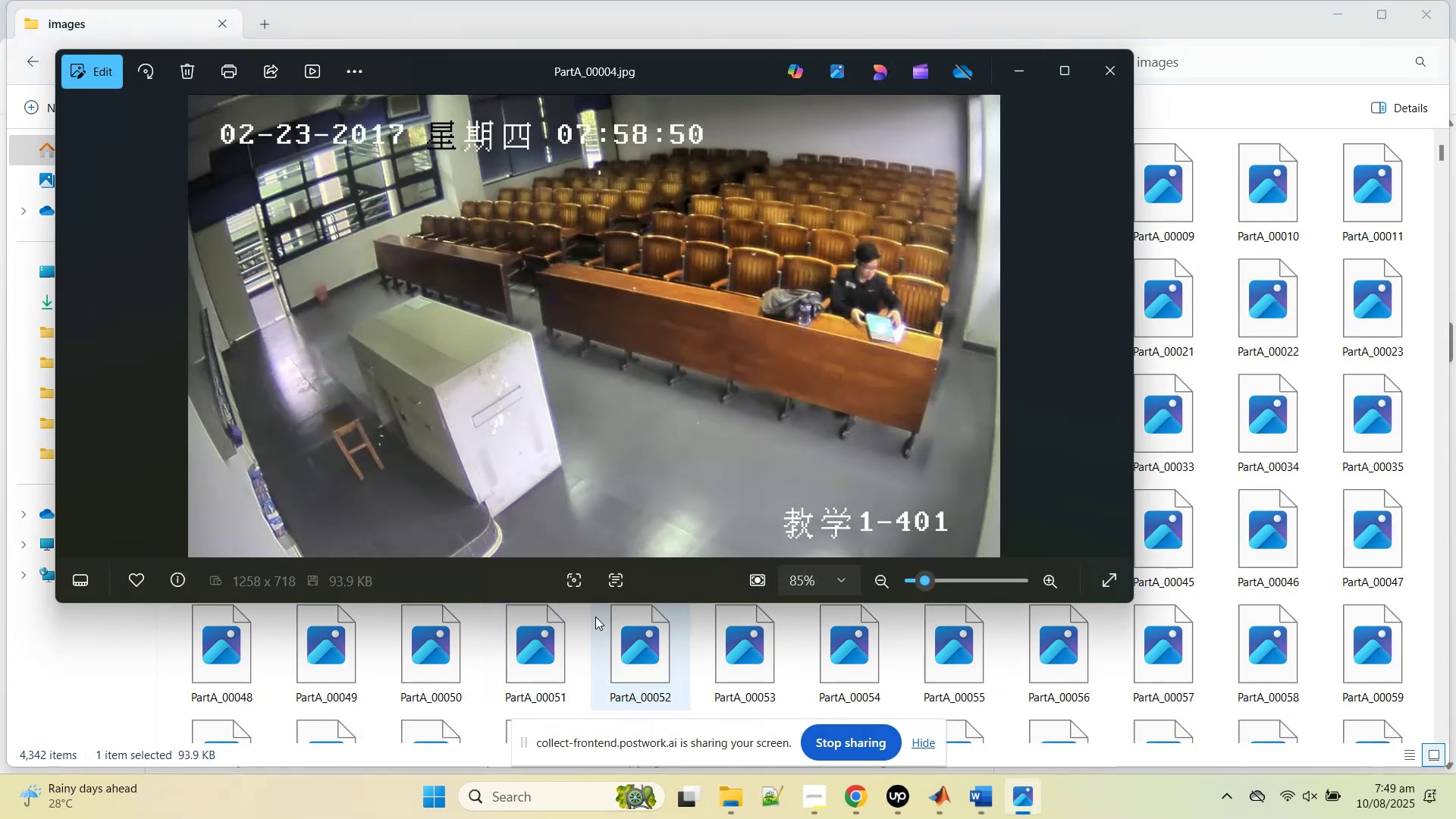 
key(ArrowRight)
 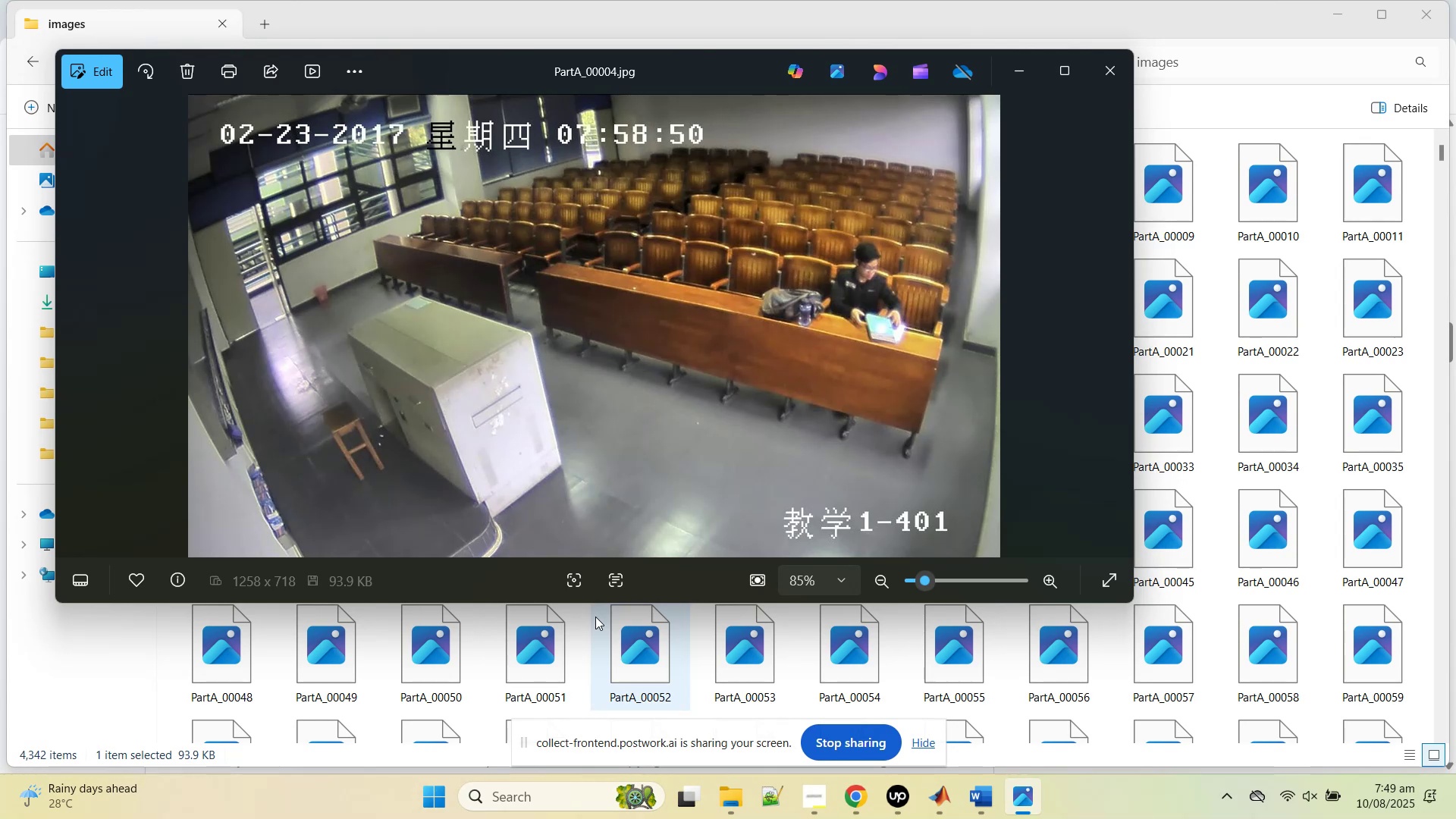 
key(ArrowRight)
 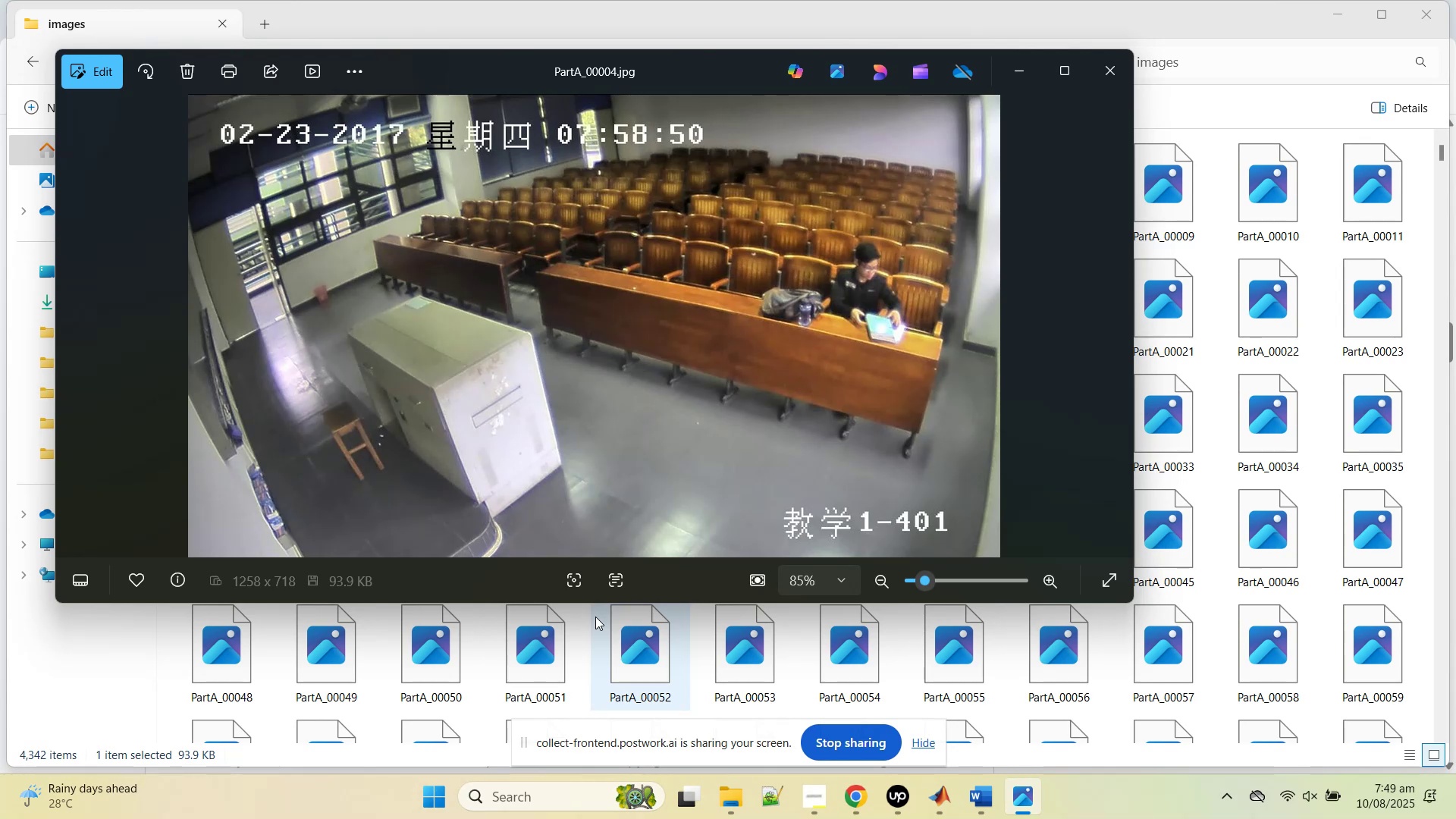 
key(ArrowRight)
 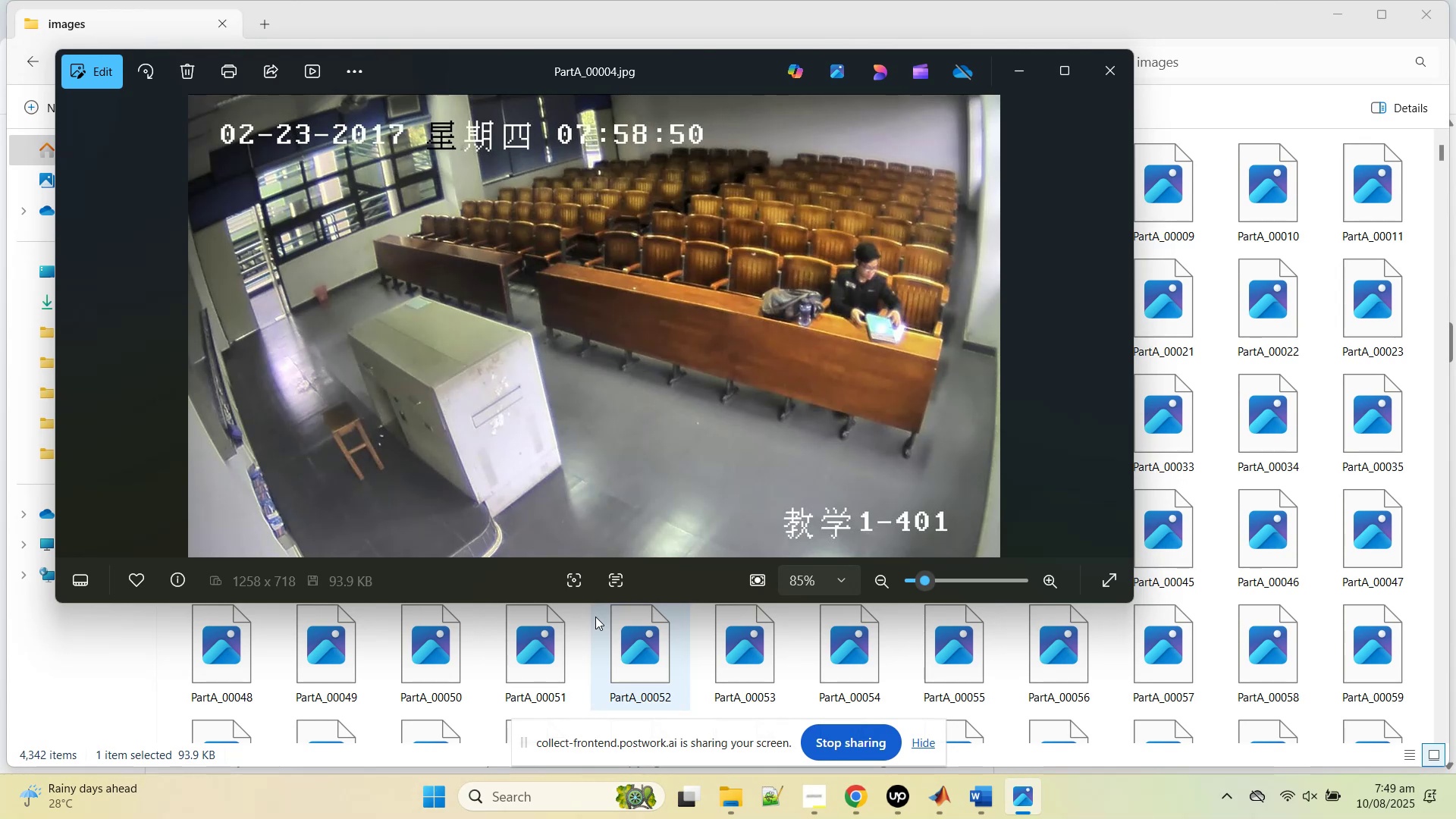 
key(ArrowRight)
 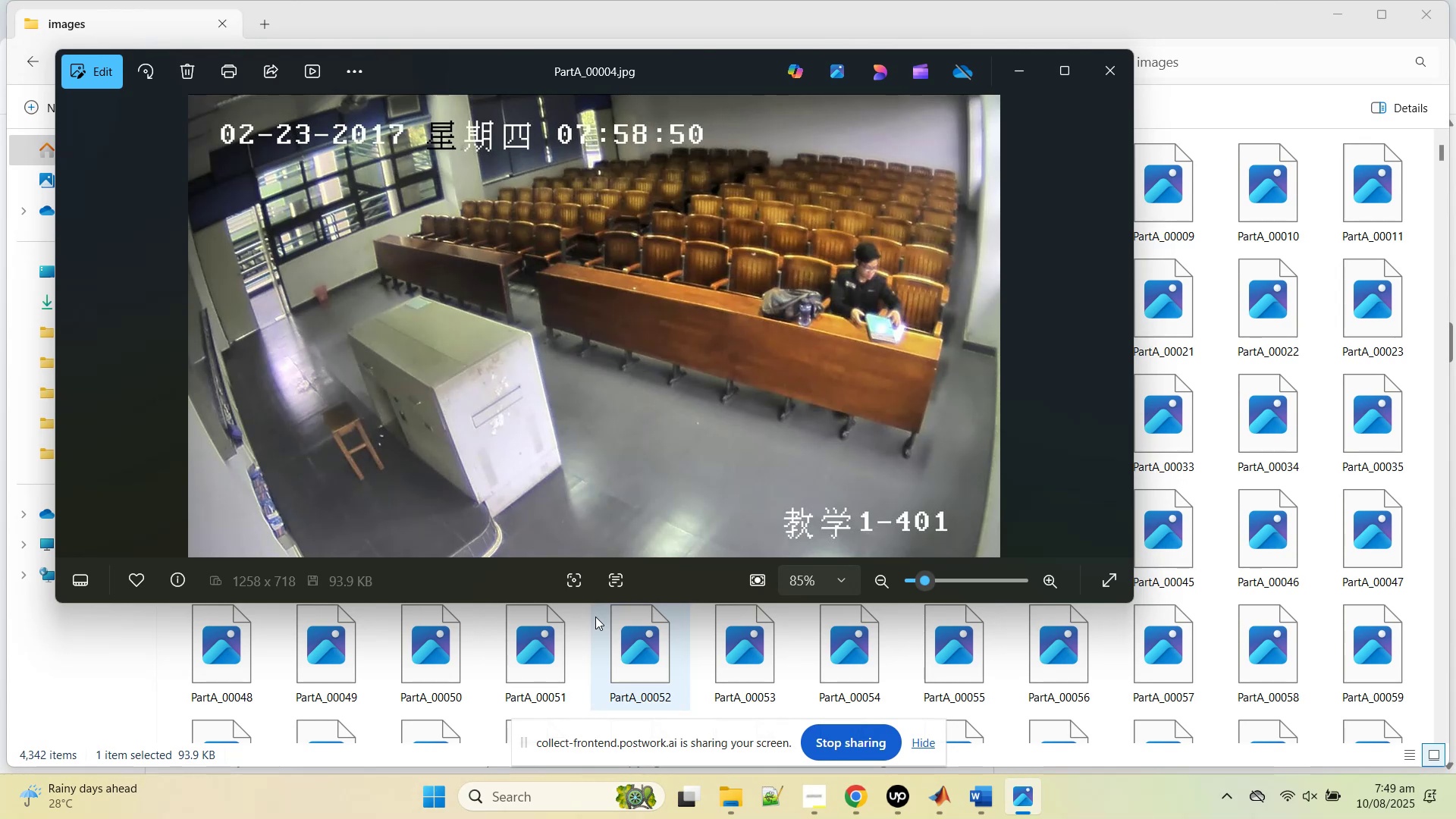 
key(ArrowRight)
 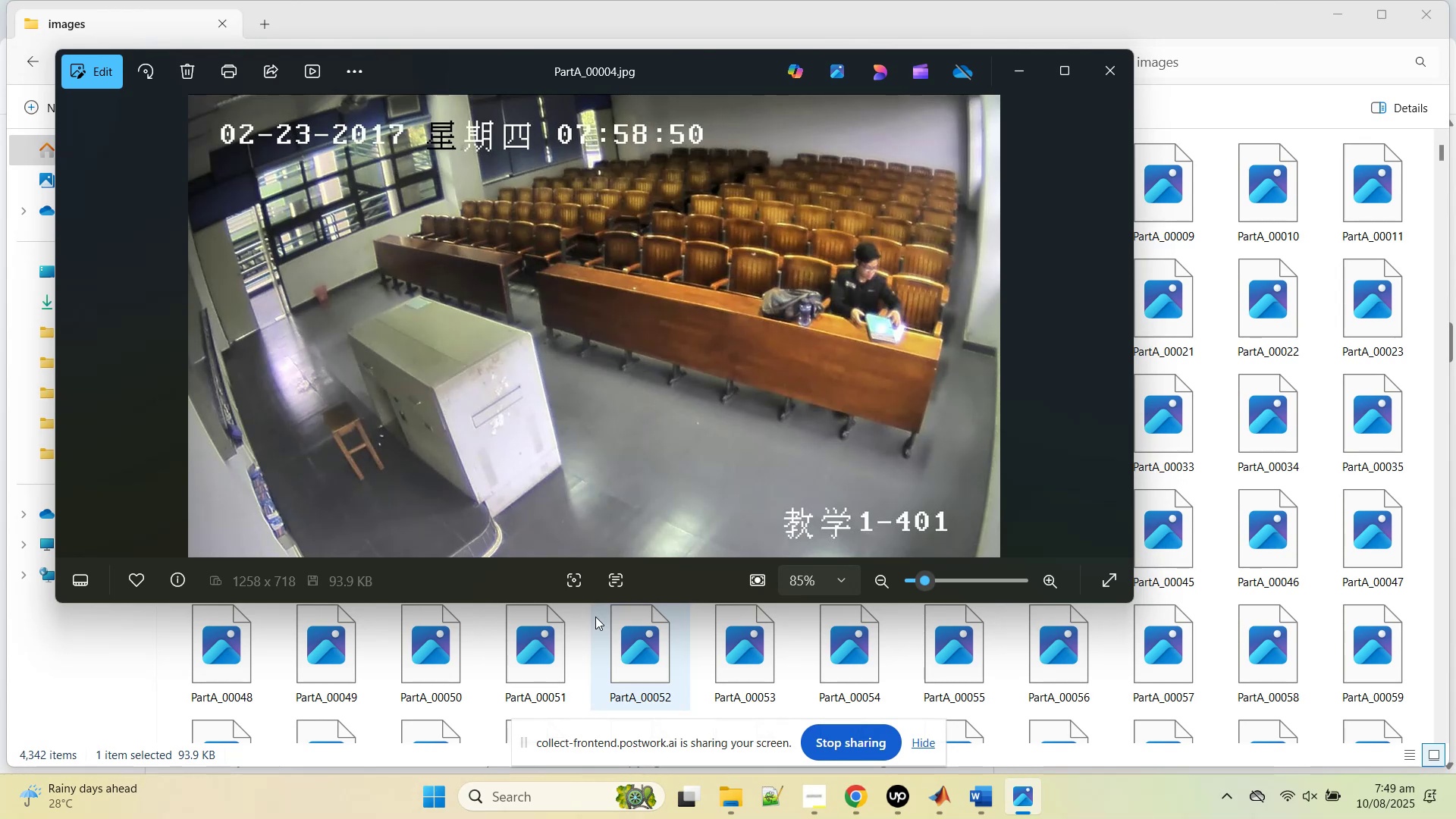 
key(ArrowRight)
 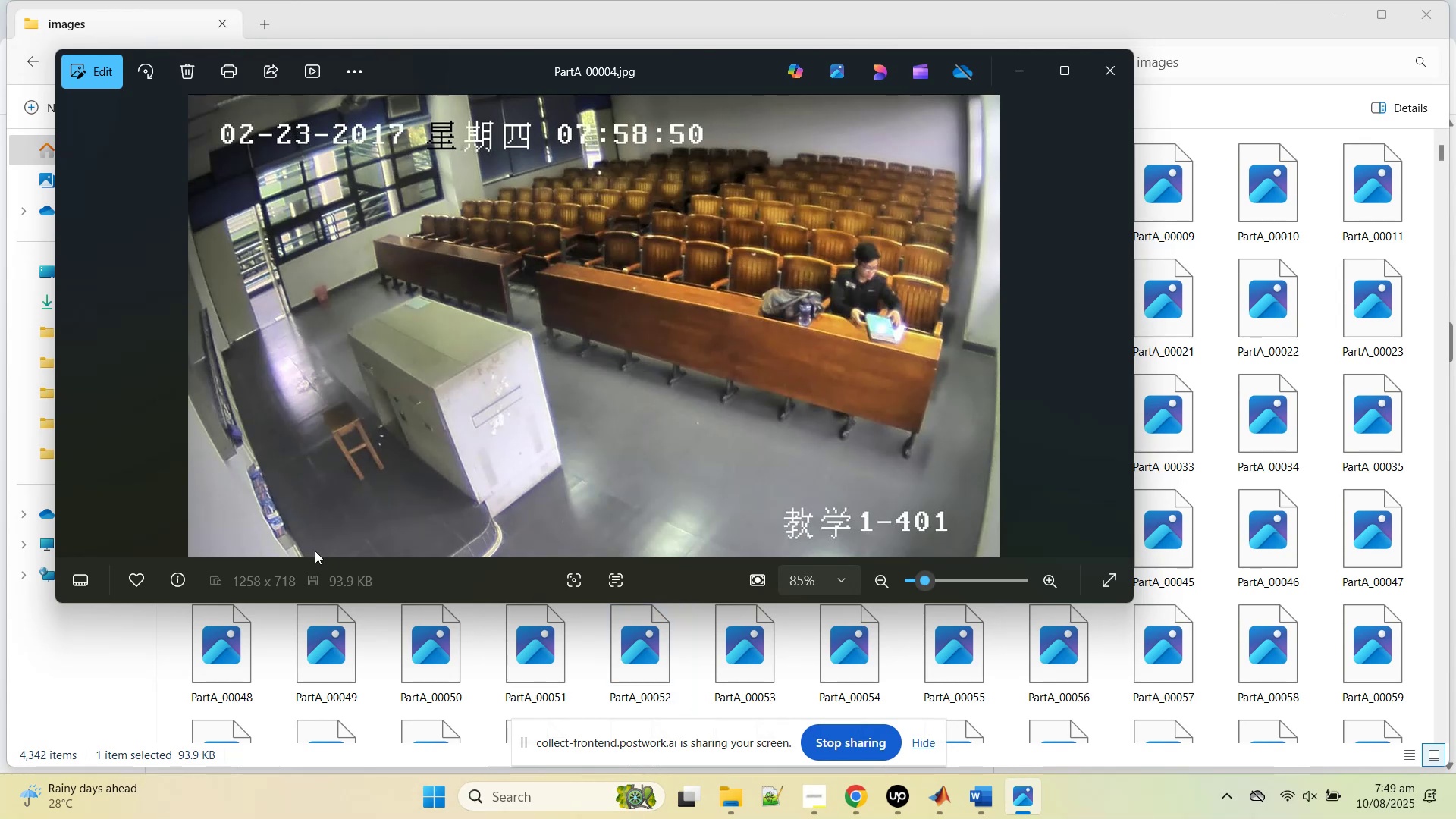 
left_click([593, 366])
 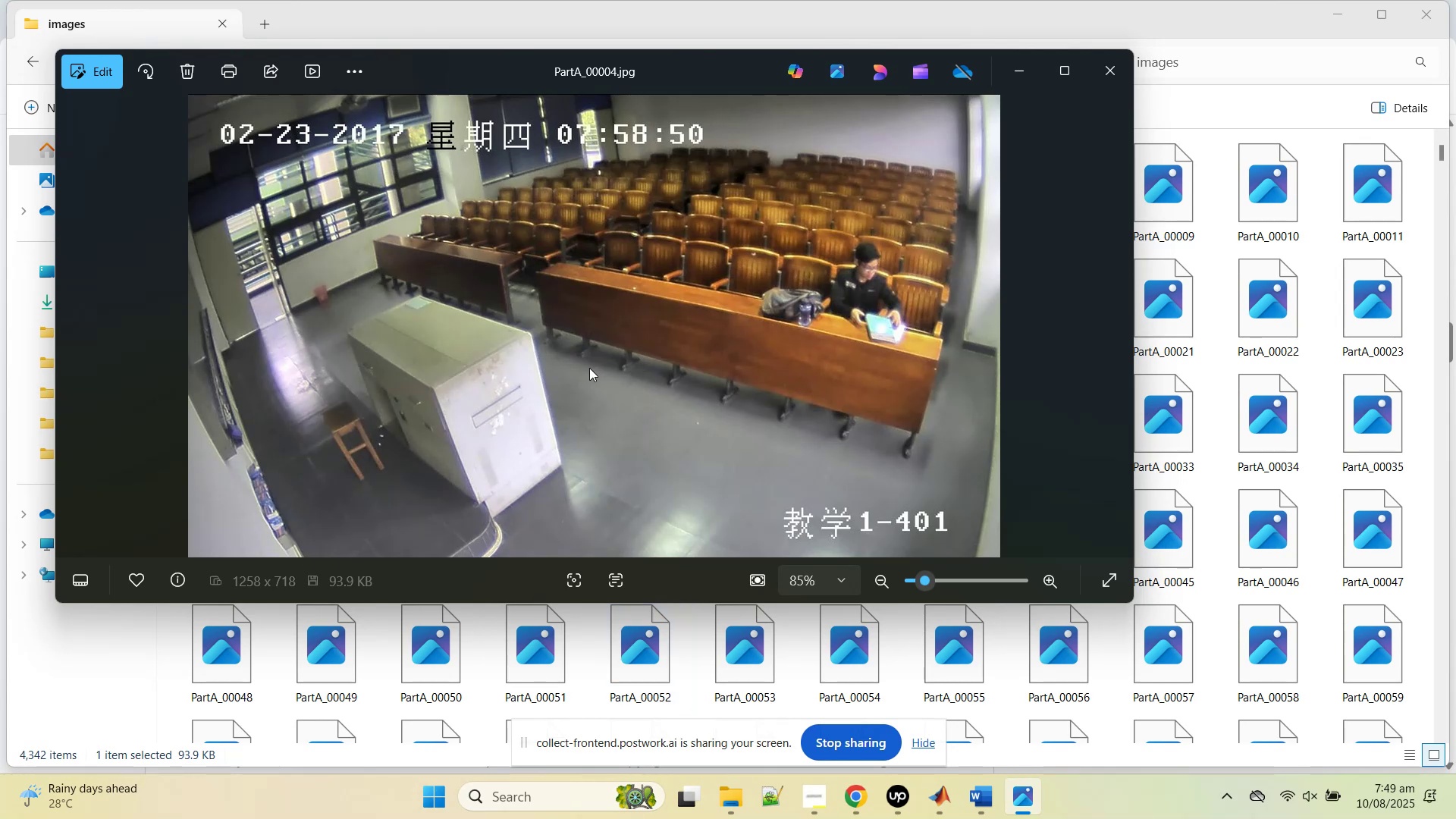 
key(ArrowRight)
 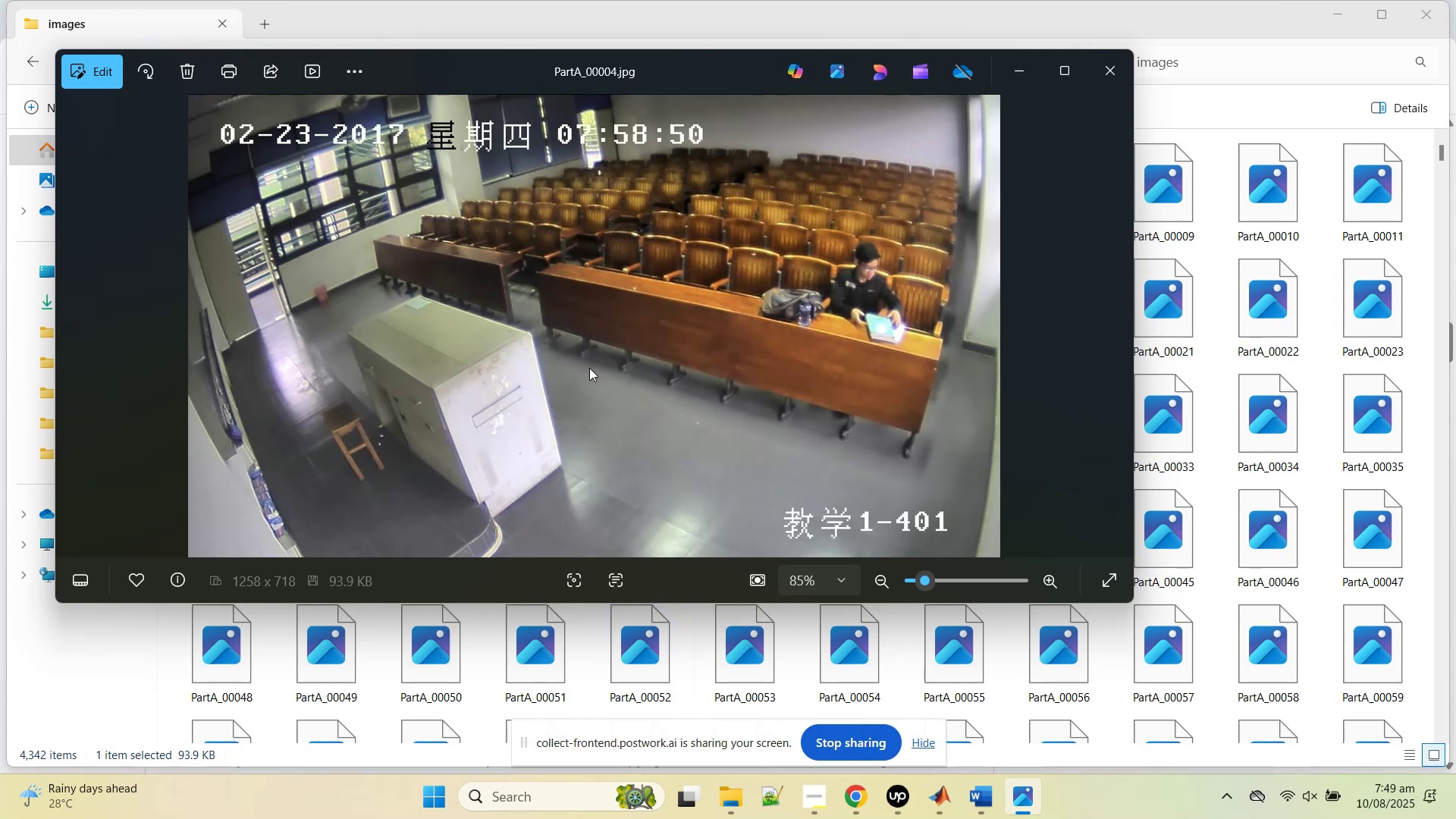 
key(ArrowRight)
 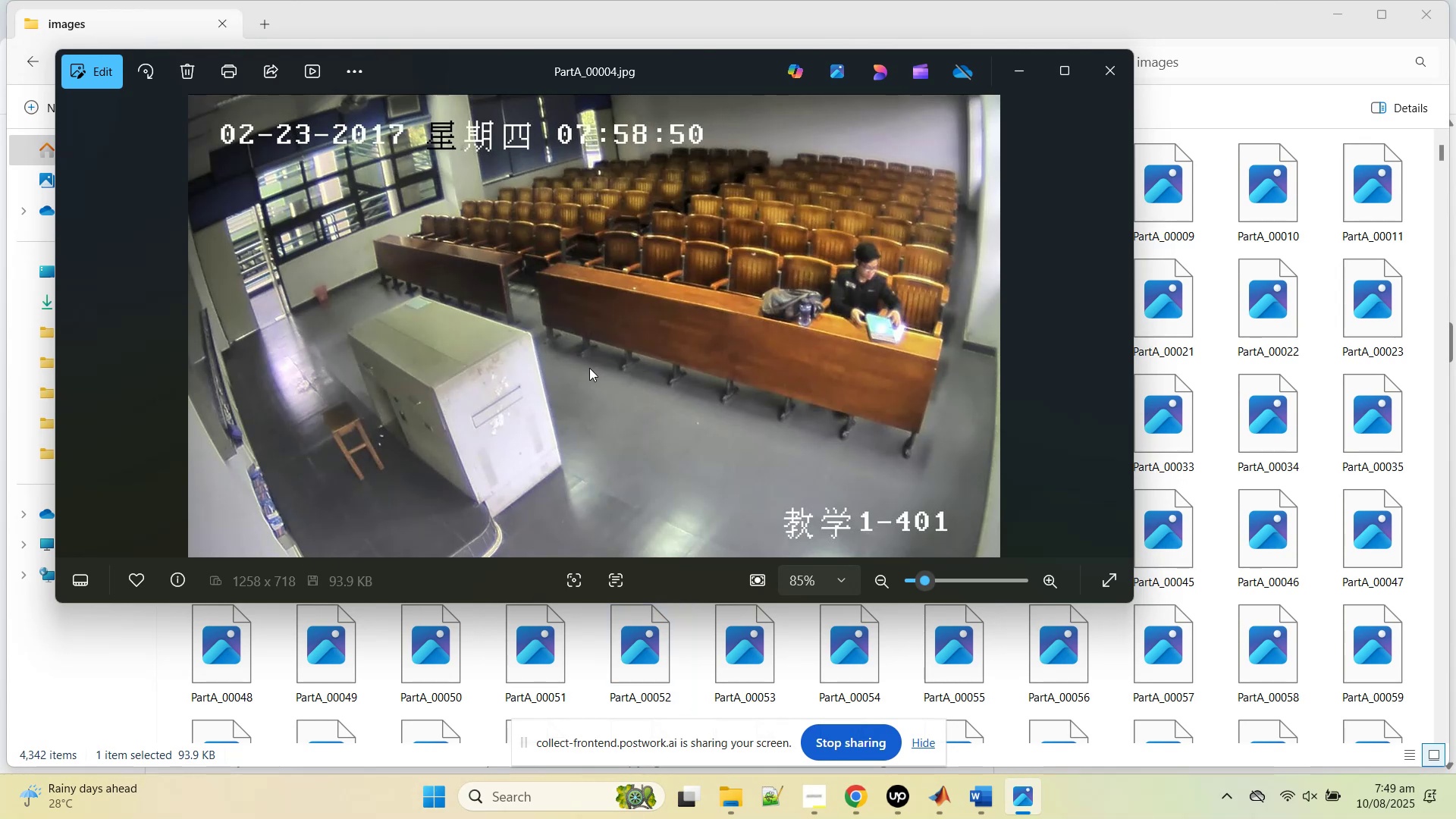 
key(ArrowRight)
 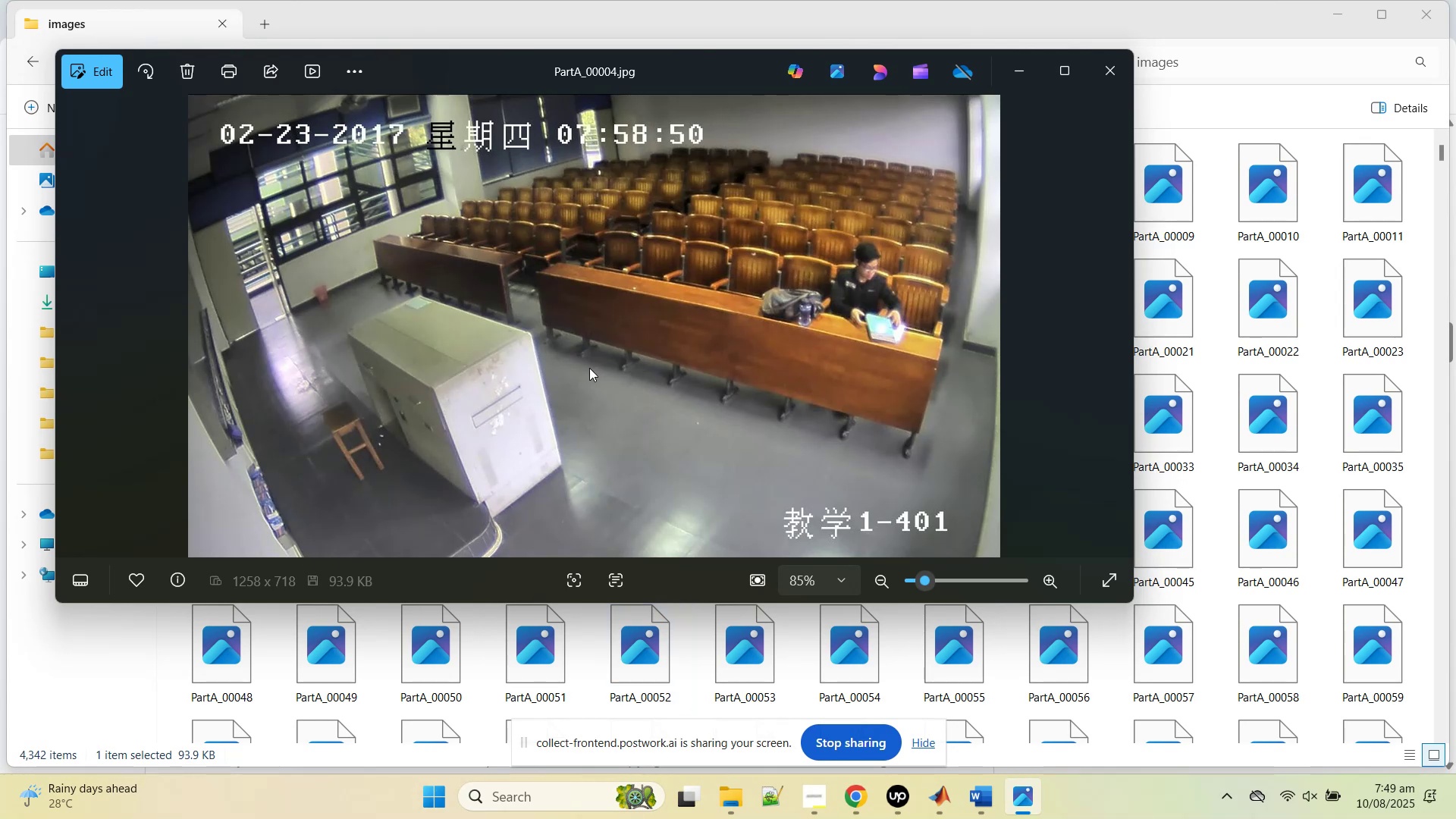 
key(ArrowRight)
 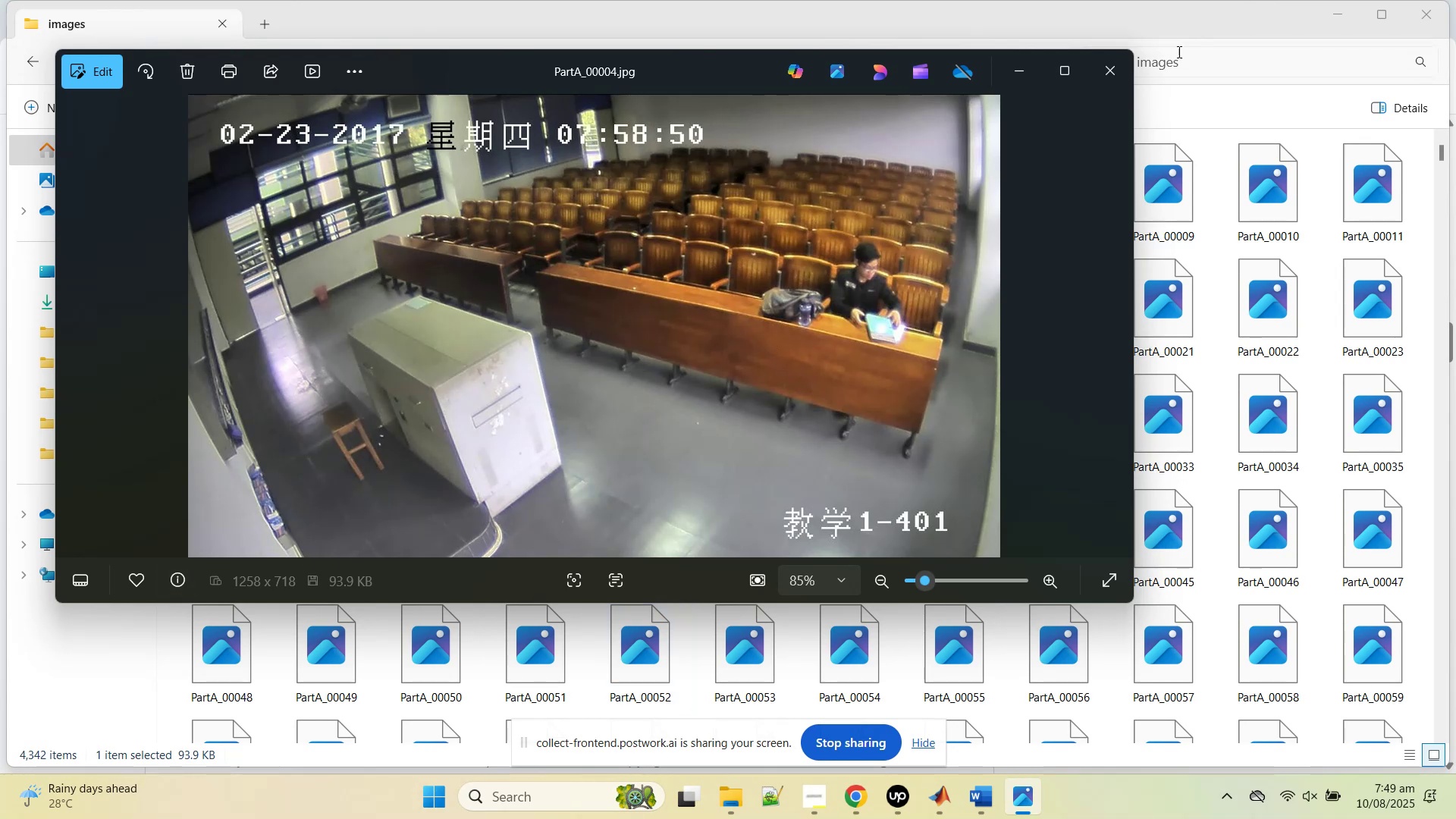 
left_click([1127, 77])
 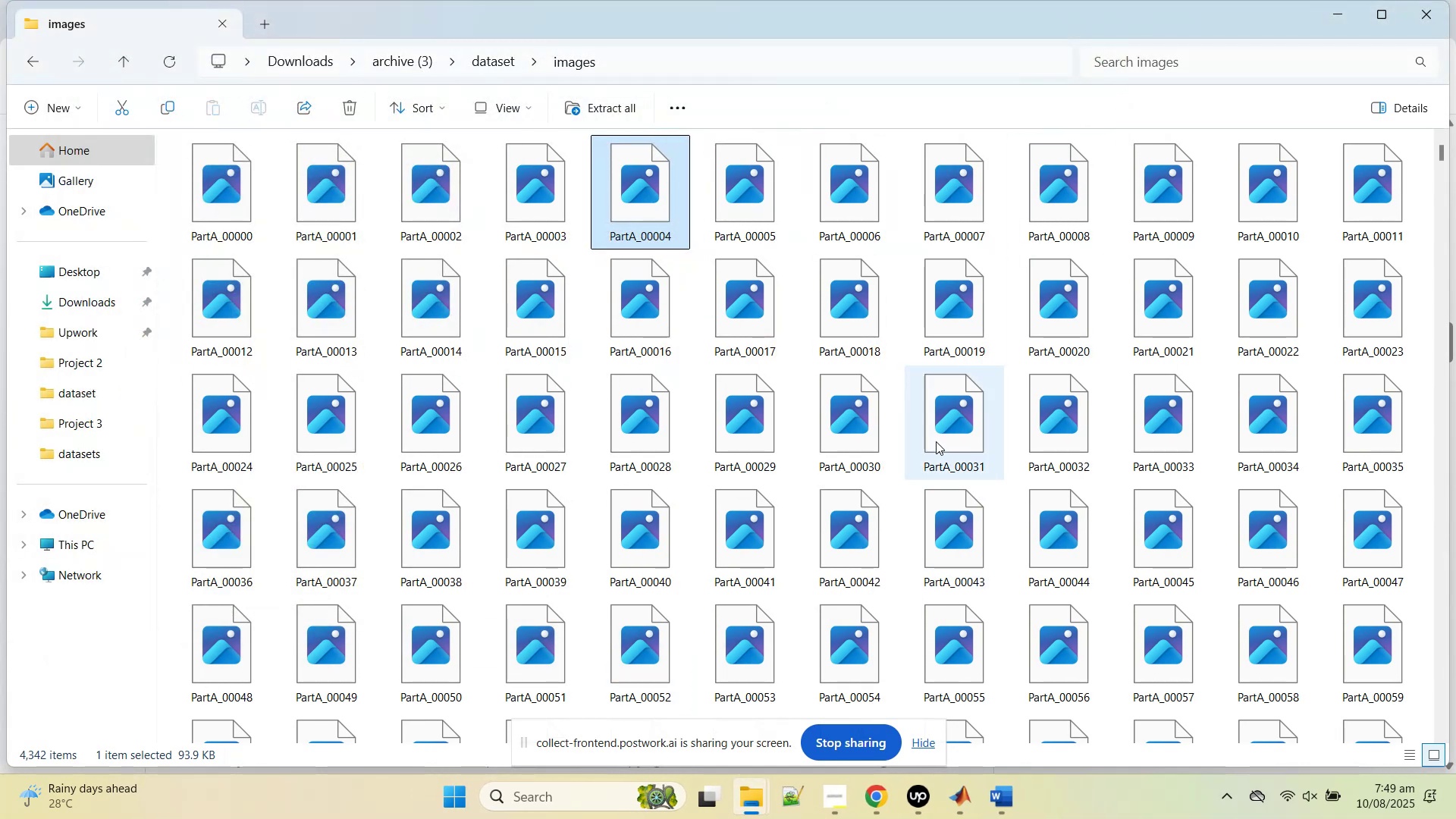 
scroll: coordinate [936, 441], scroll_direction: down, amount: 3.0
 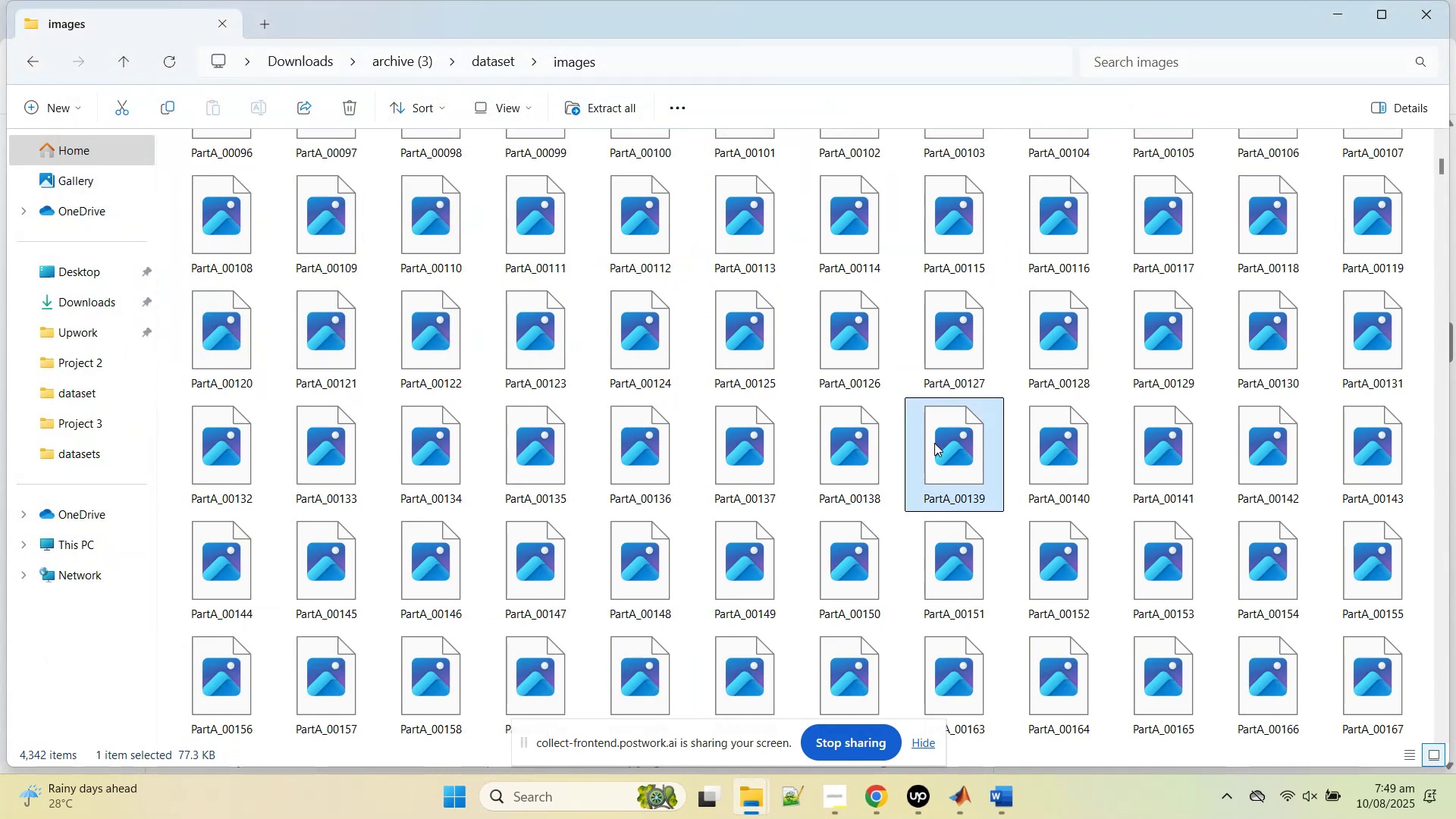 
double_click([934, 443])
 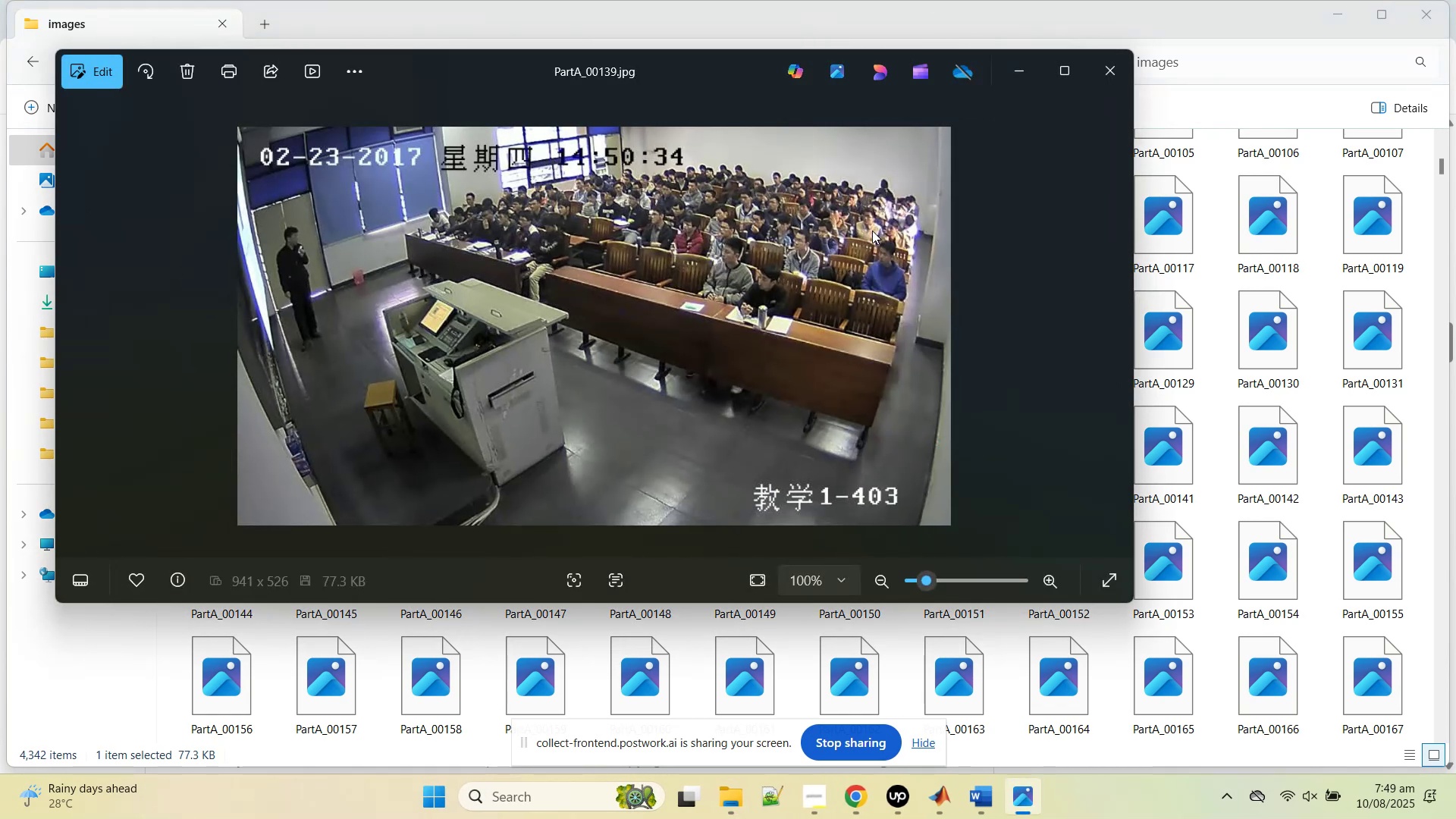 
scroll: coordinate [792, 318], scroll_direction: up, amount: 3.0
 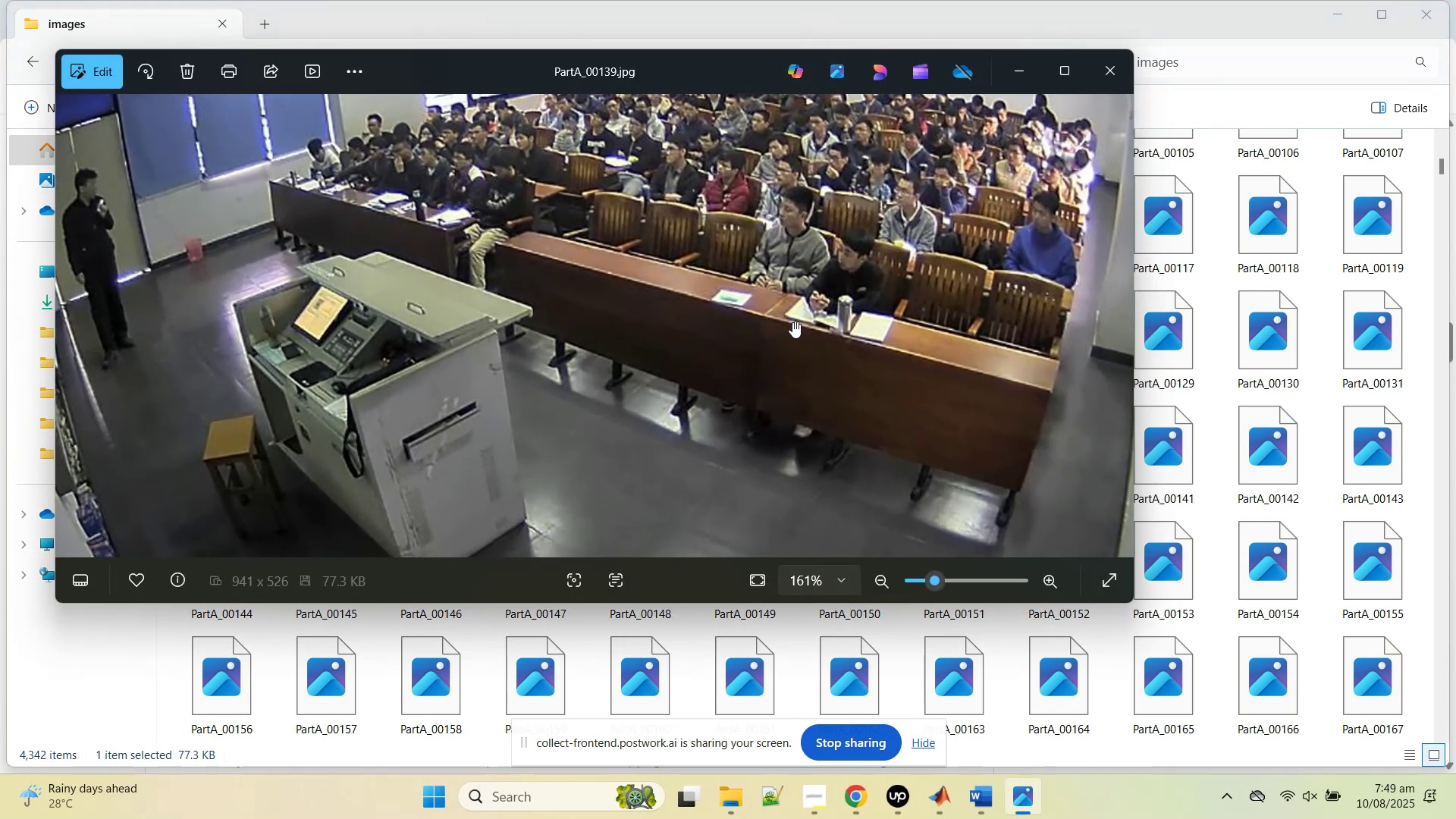 
scroll: coordinate [793, 334], scroll_direction: down, amount: 5.0
 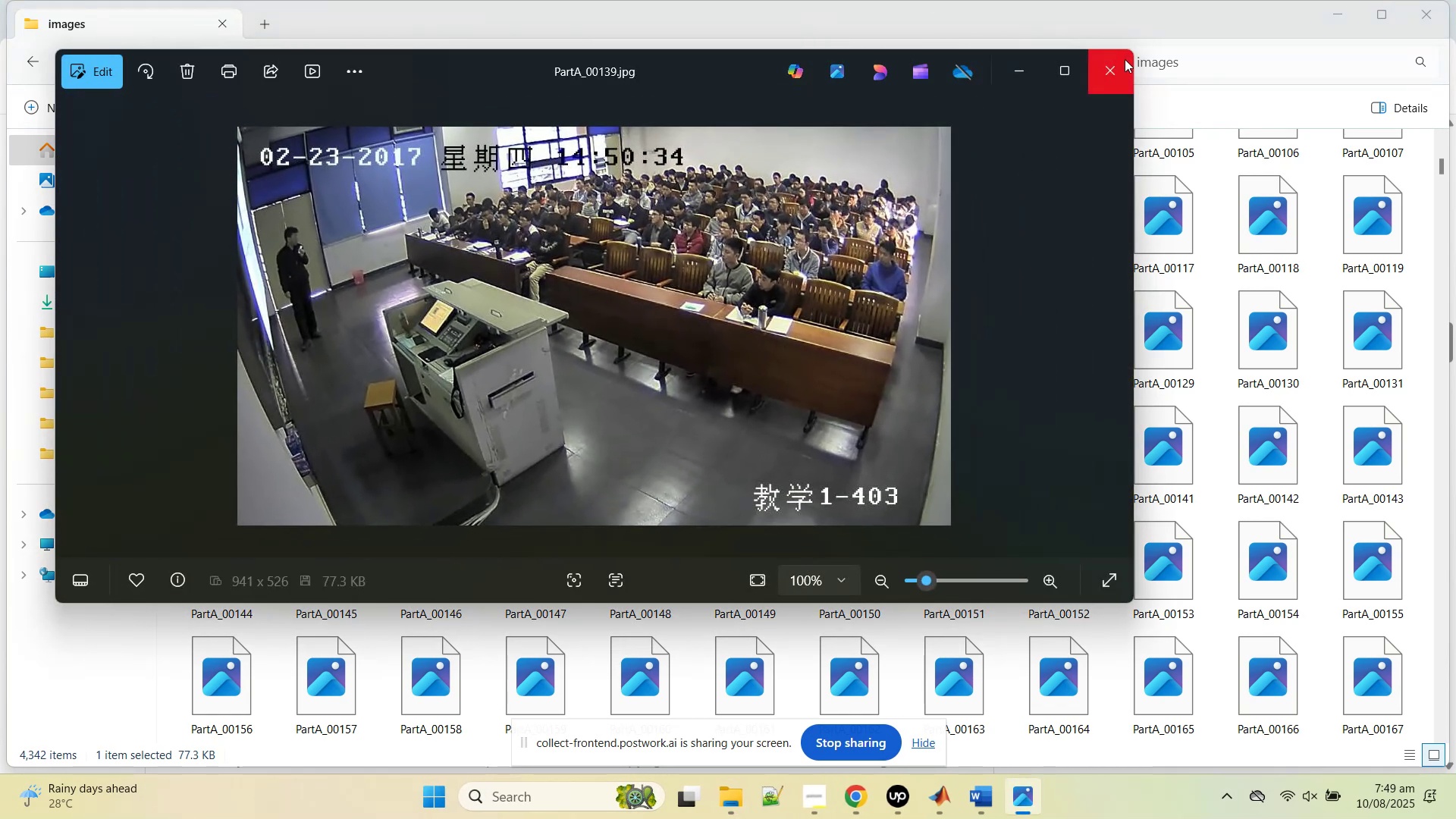 
left_click([1112, 67])
 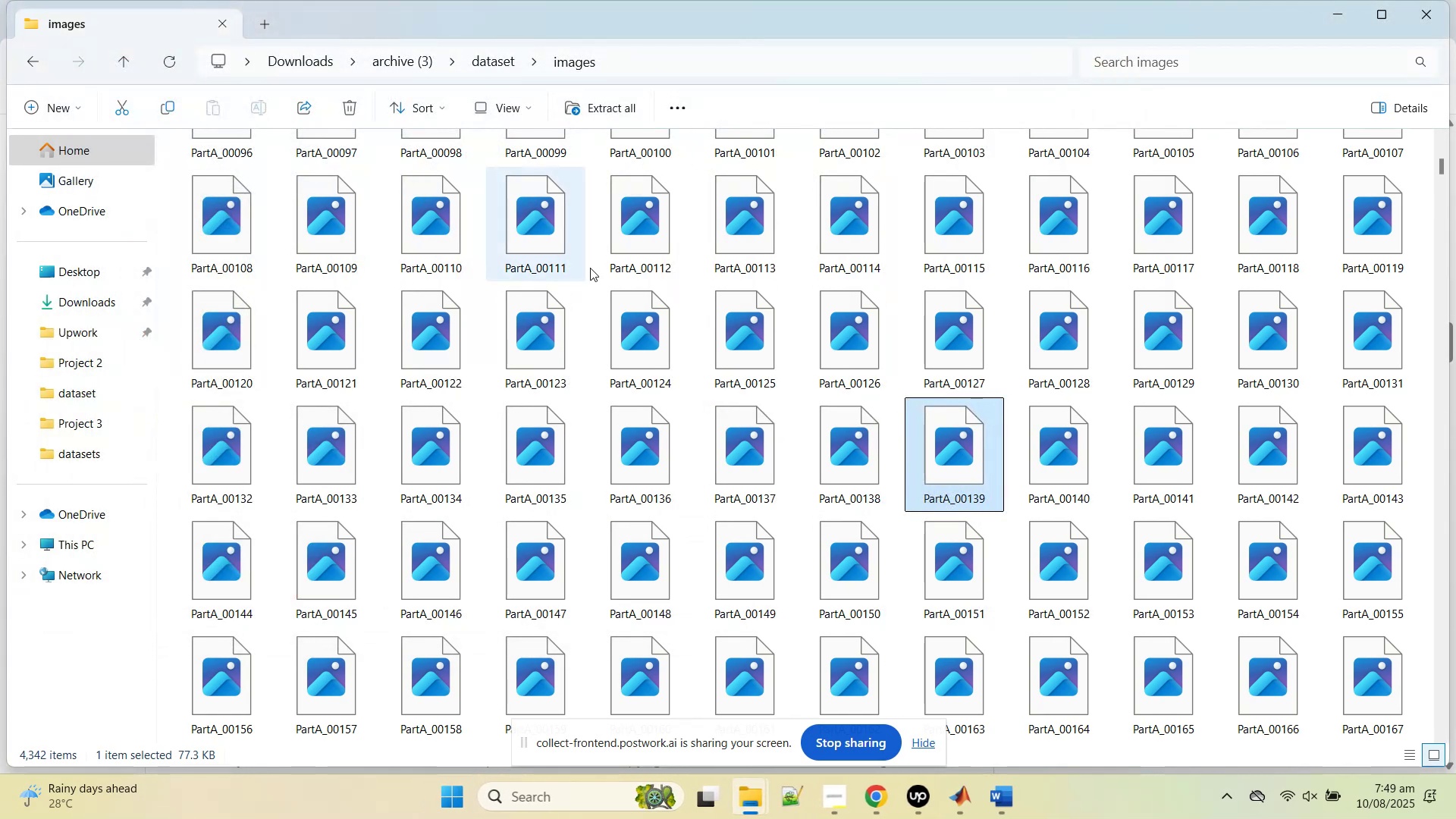 
scroll: coordinate [778, 337], scroll_direction: down, amount: 9.0
 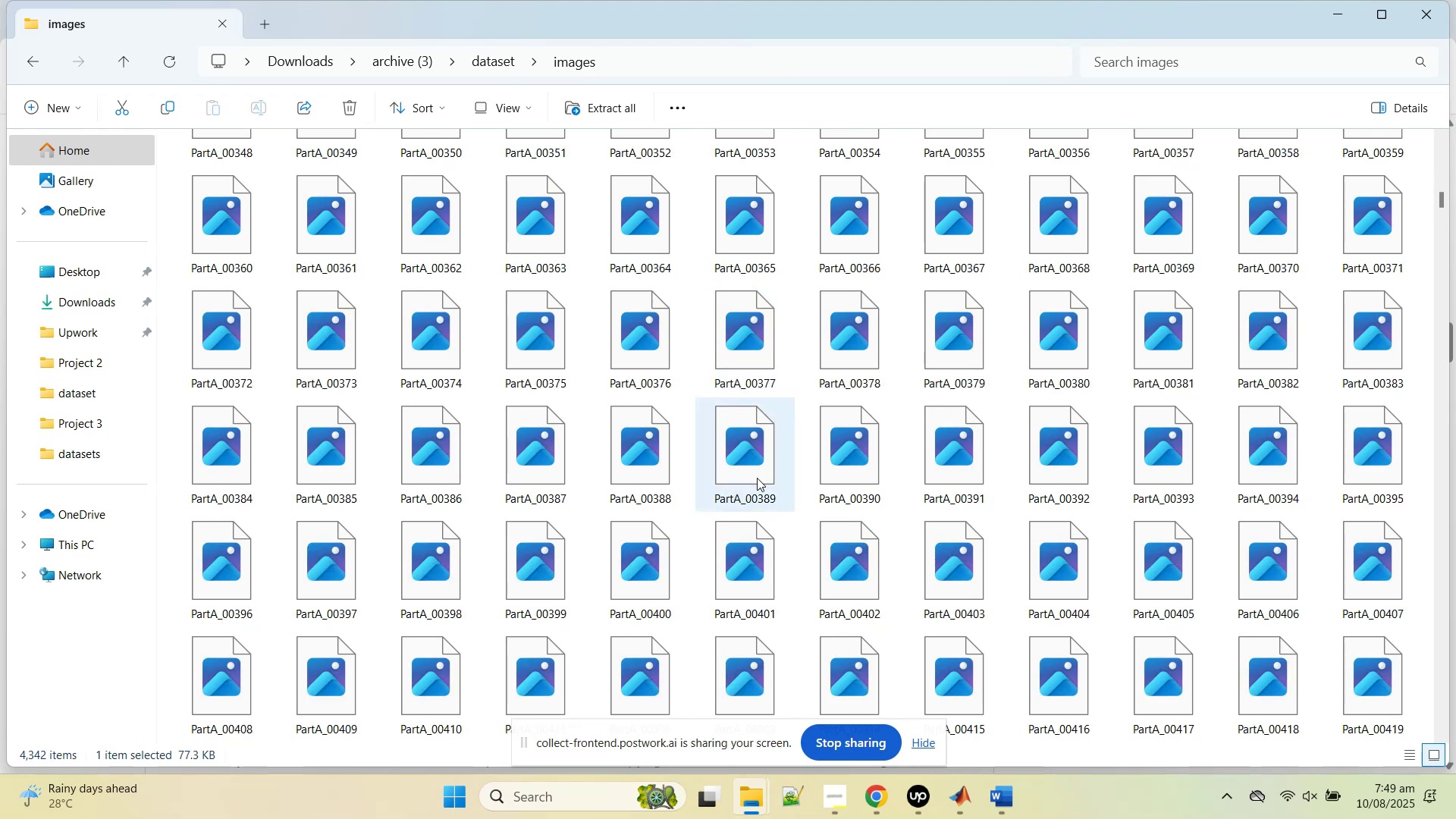 
double_click([757, 478])
 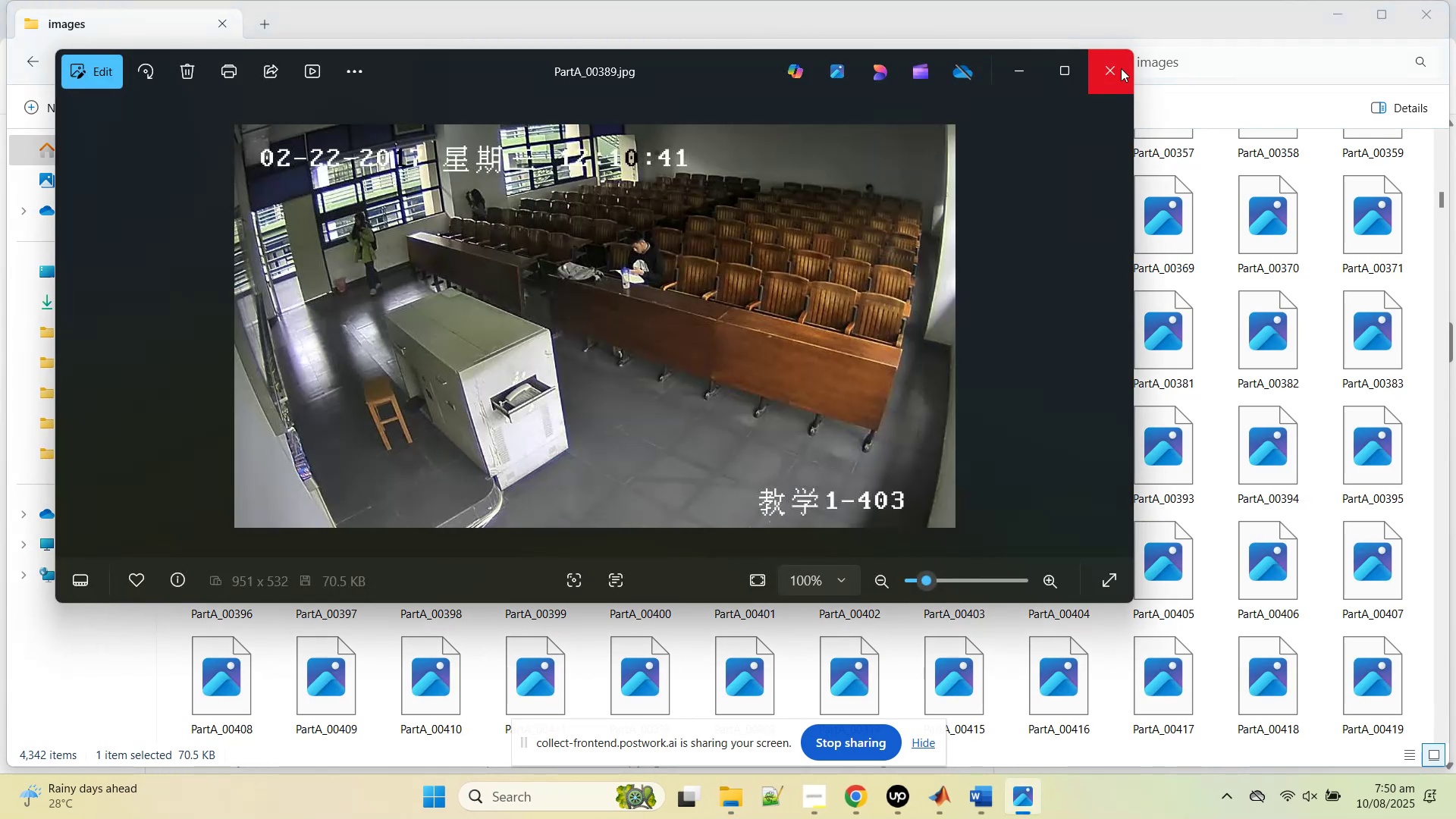 
left_click([1118, 66])
 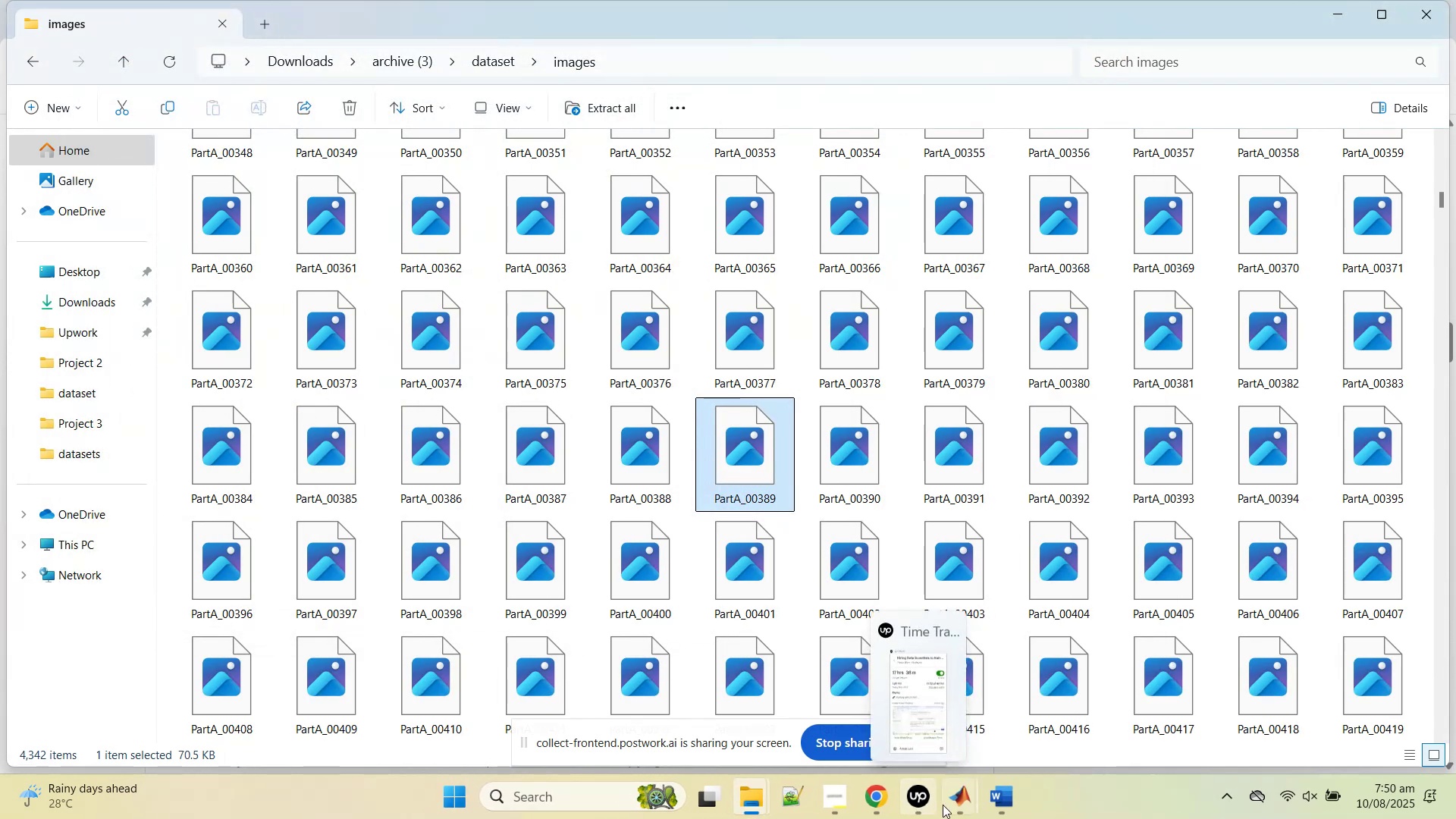 
left_click([965, 807])
 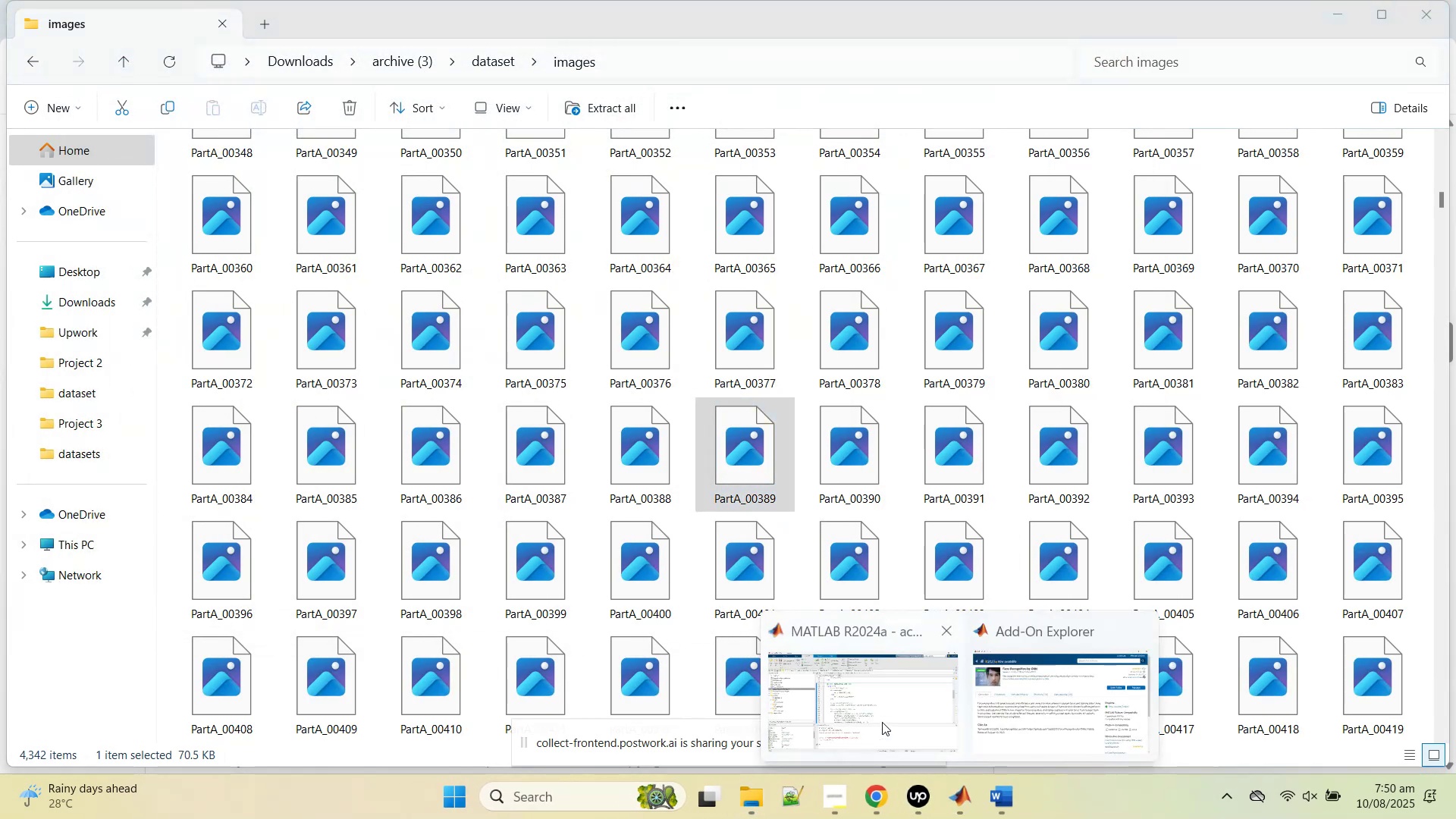 
left_click([882, 720])
 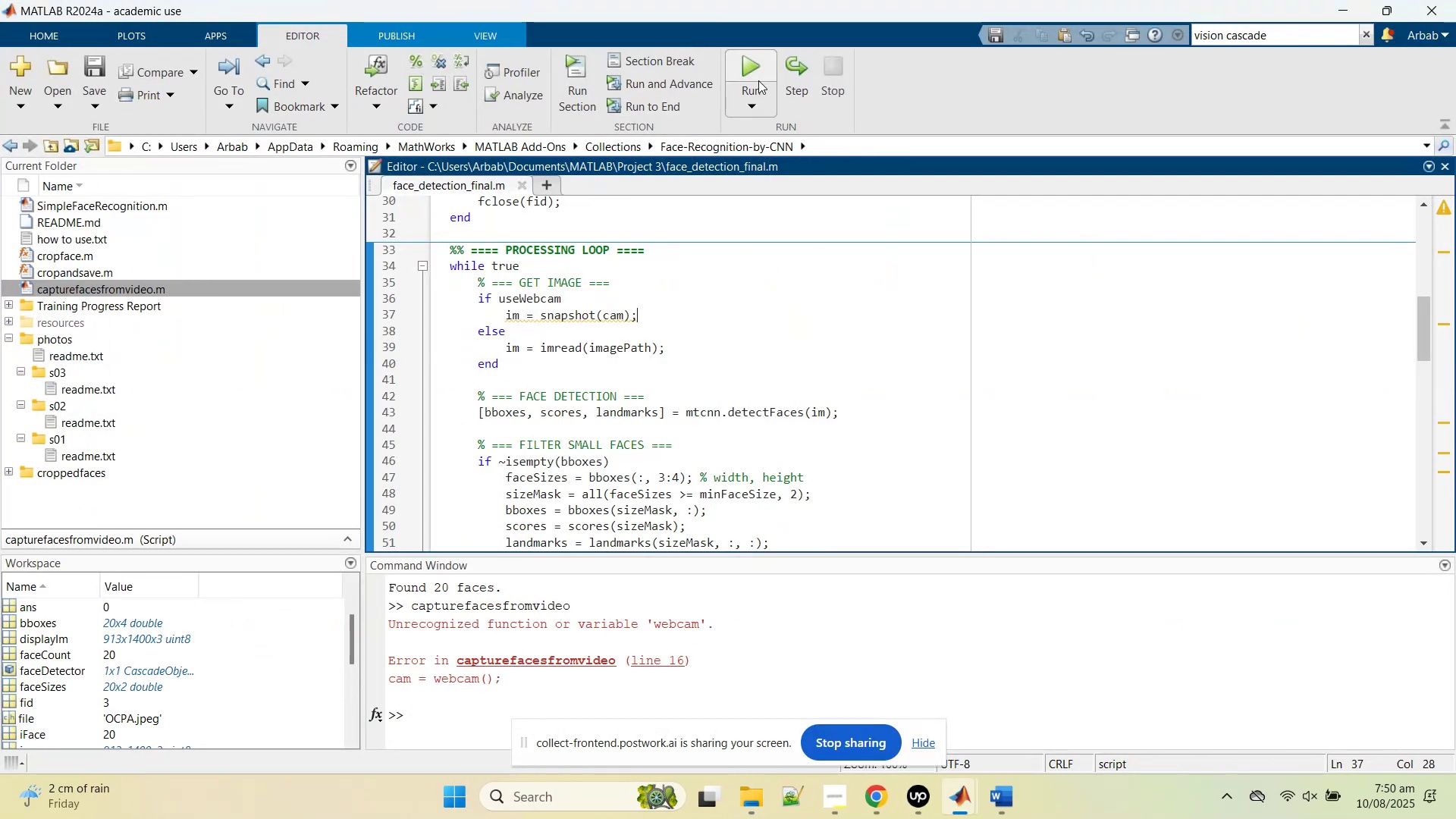 
left_click([759, 77])
 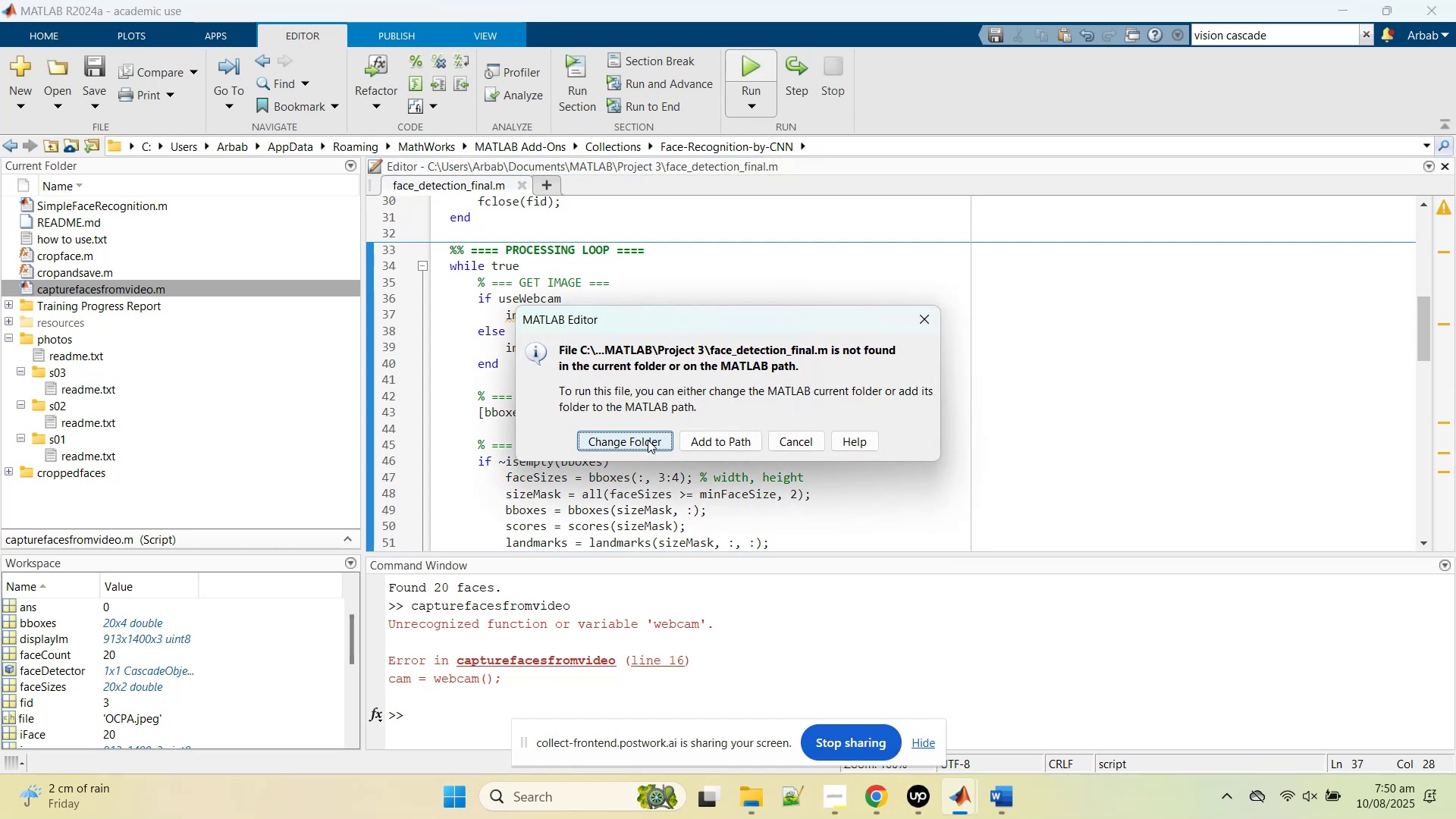 
left_click([648, 440])
 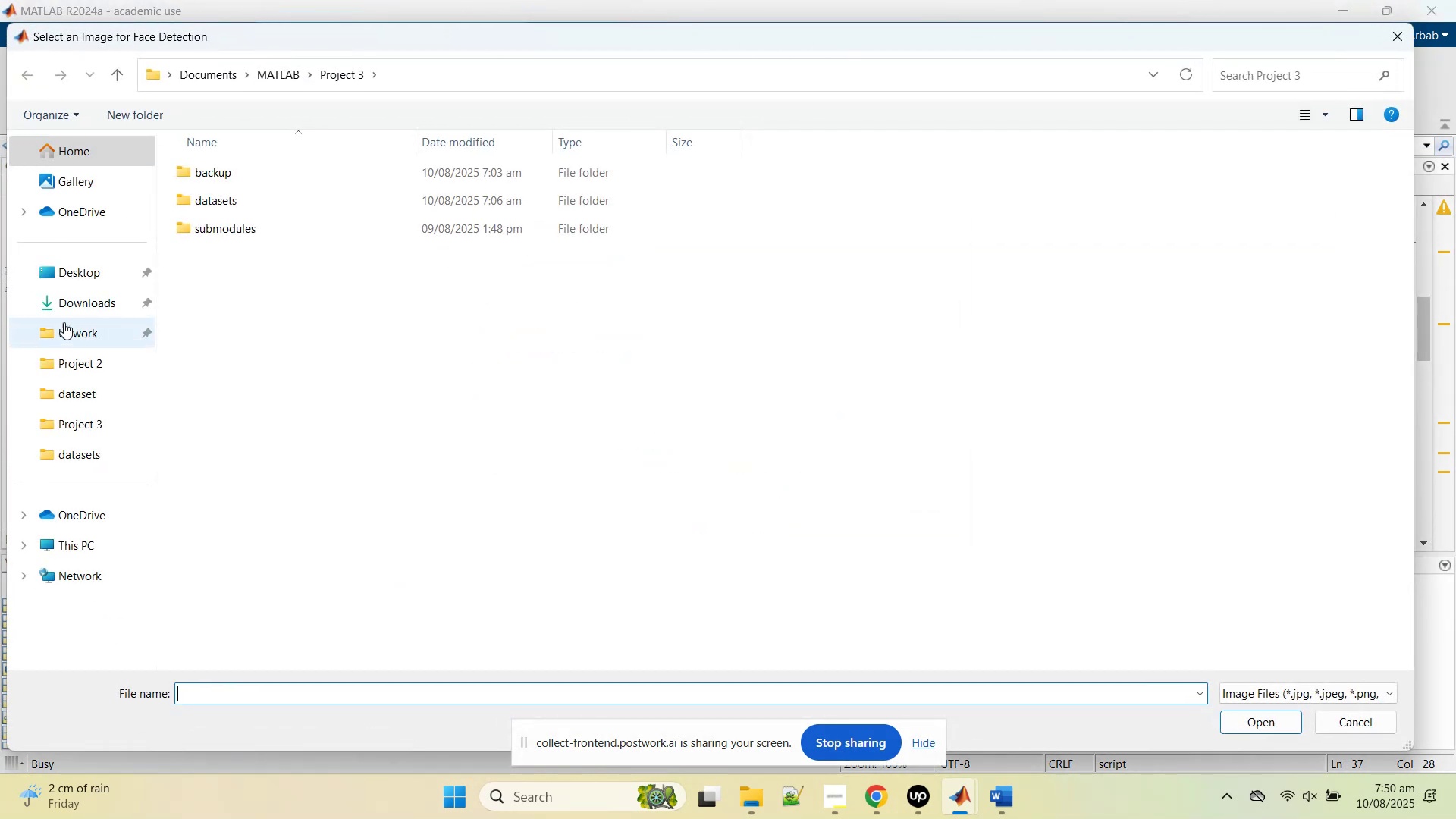 
left_click([87, 309])
 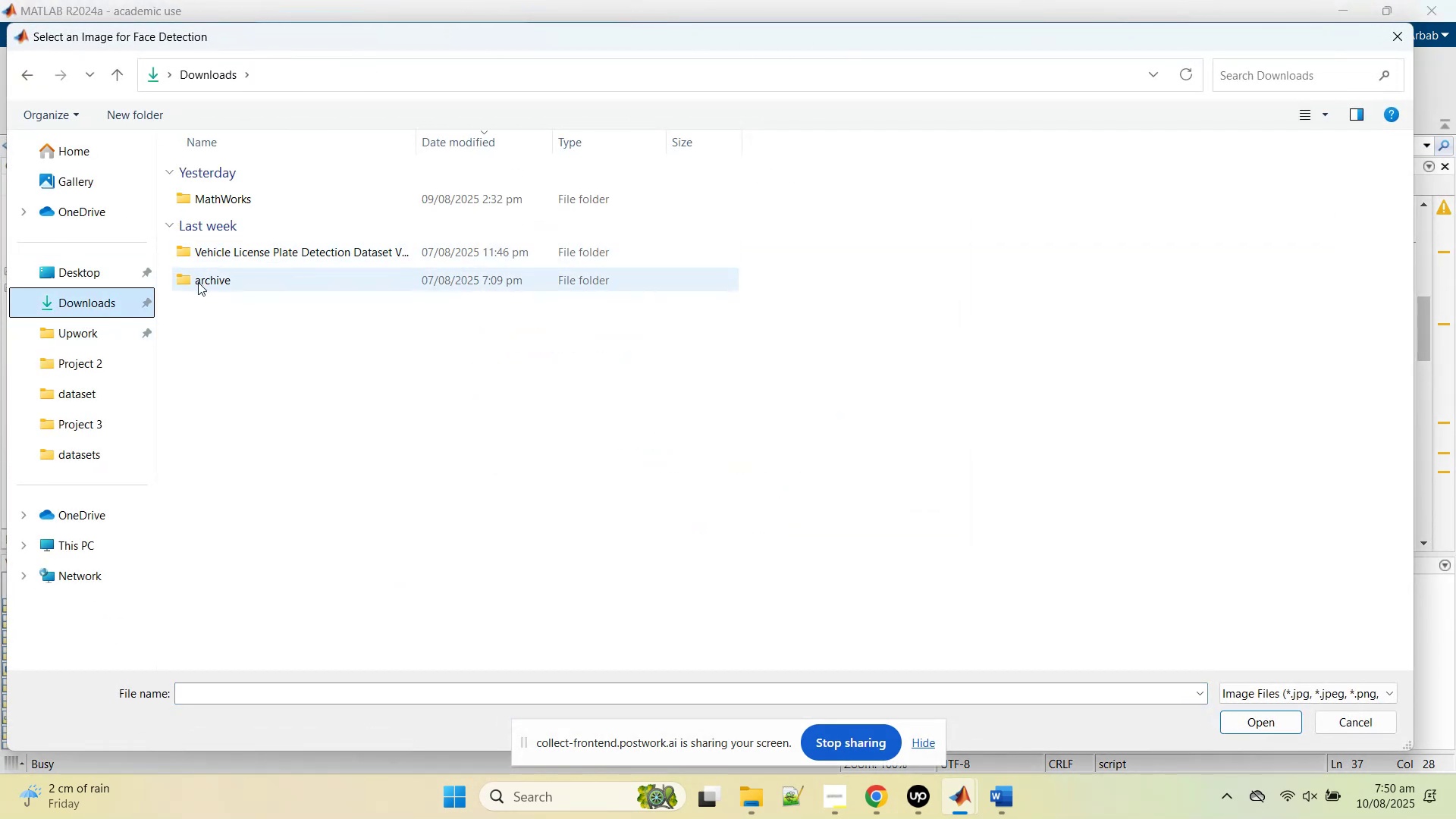 
left_click([198, 282])
 